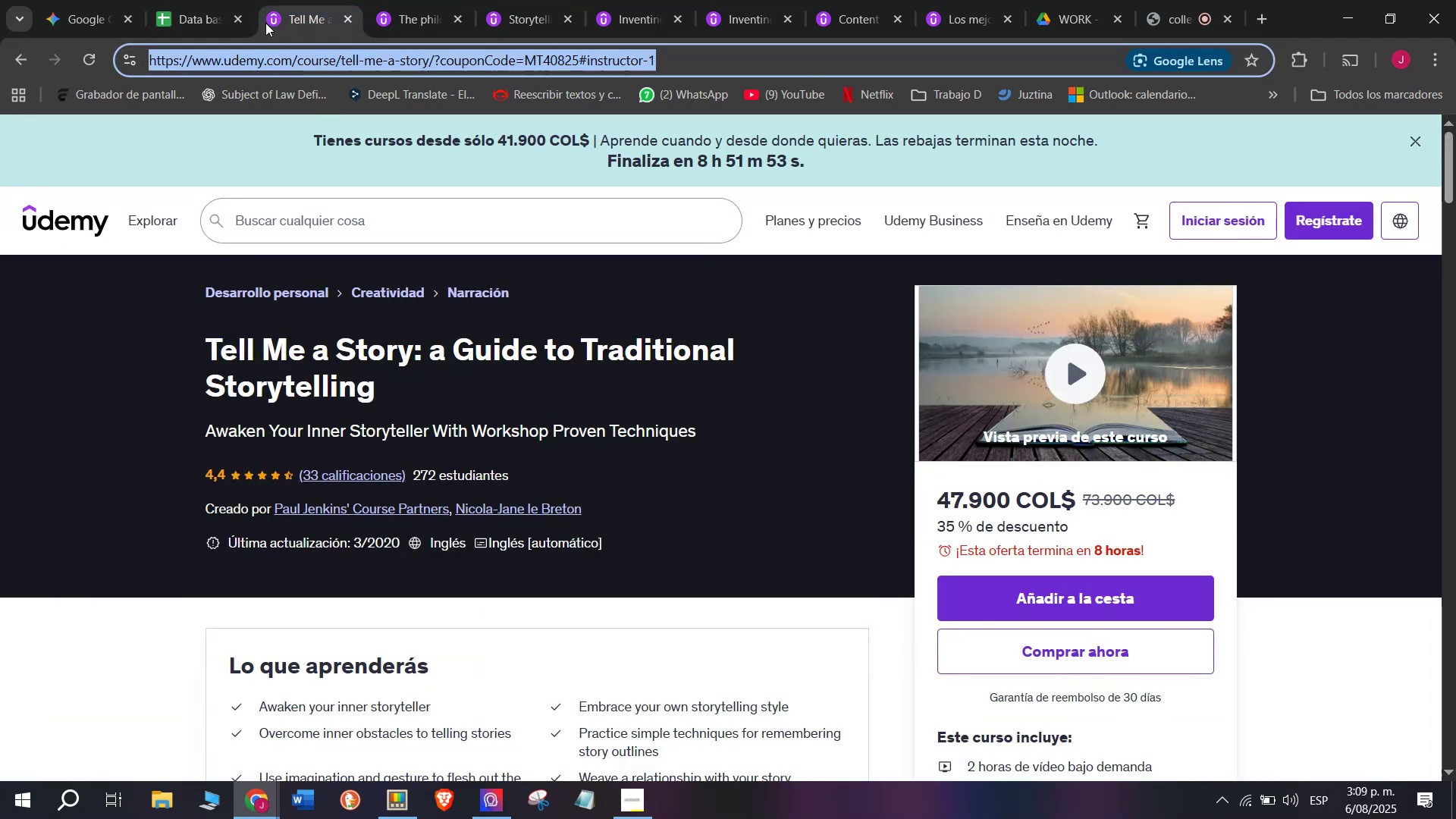 
key(Break)
 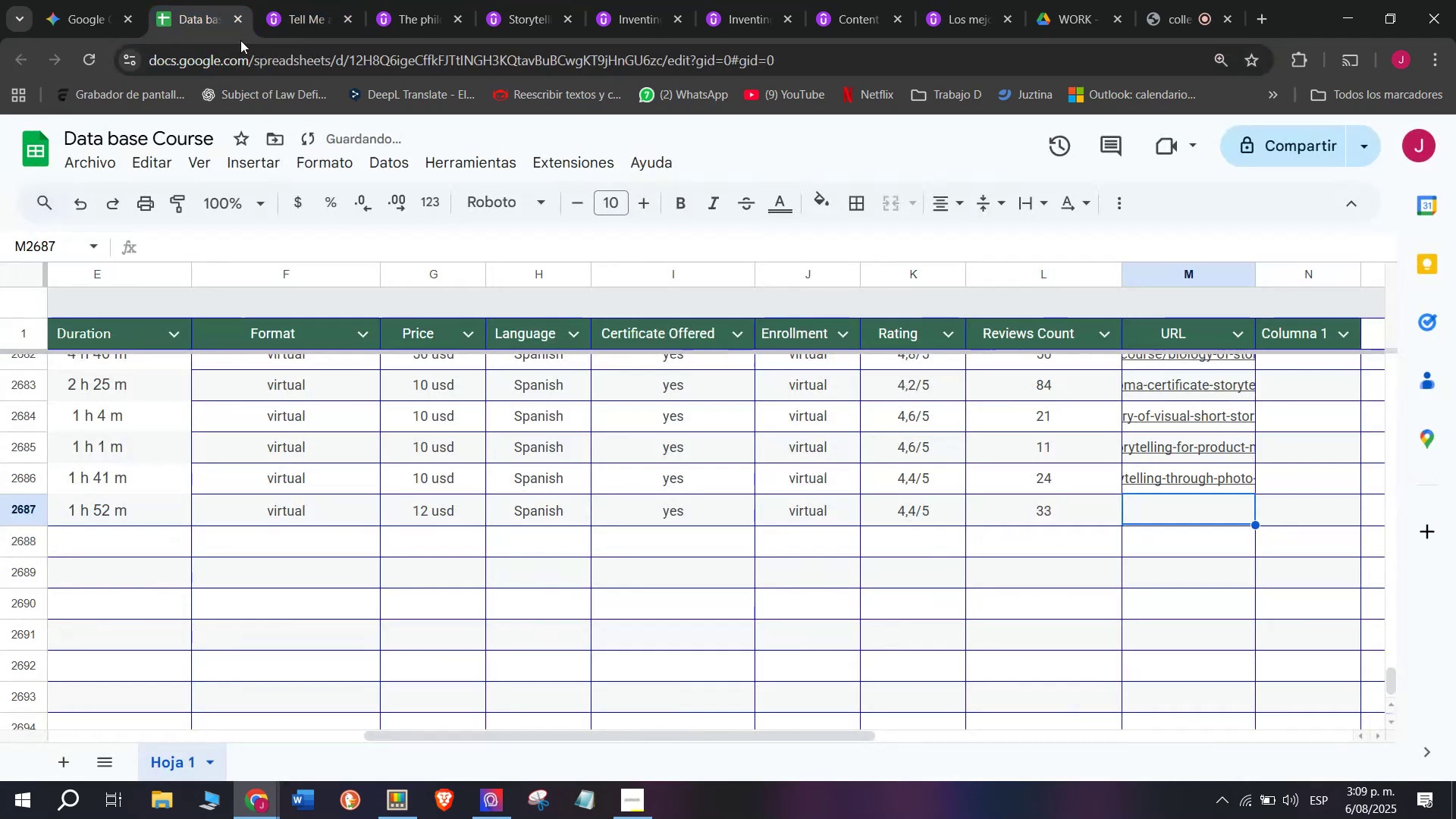 
key(Control+C)
 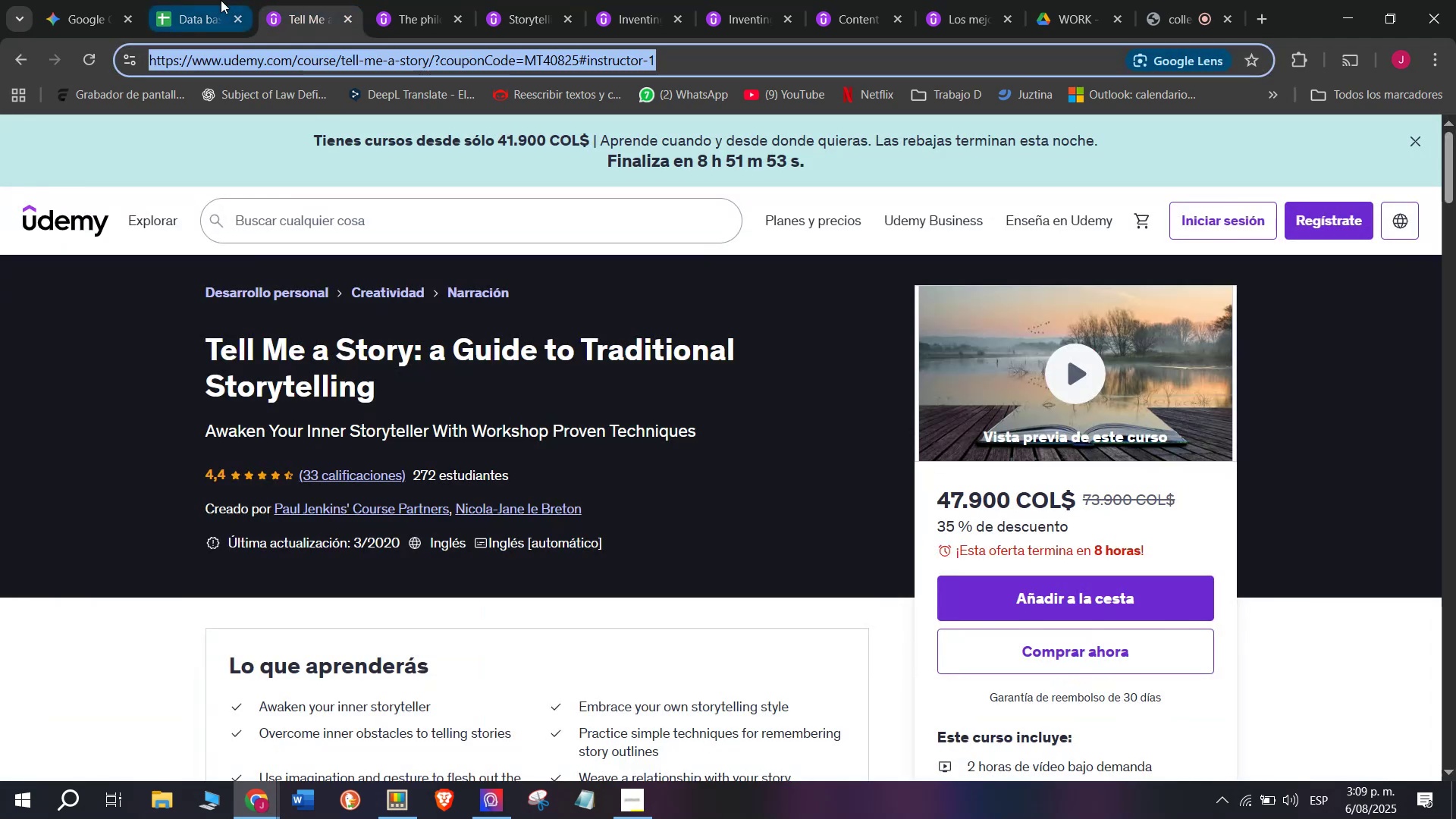 
triple_click([221, 0])
 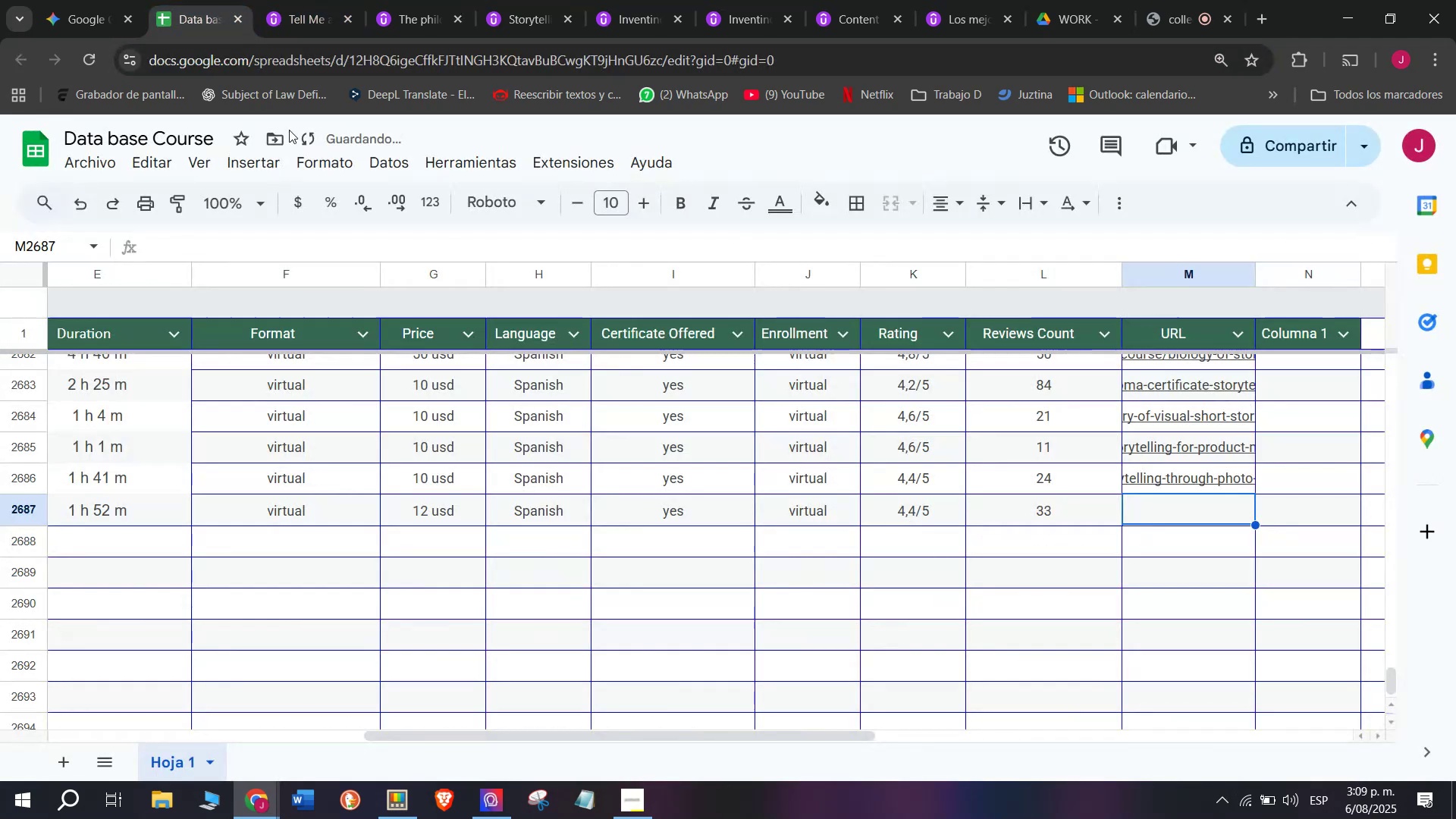 
key(Z)
 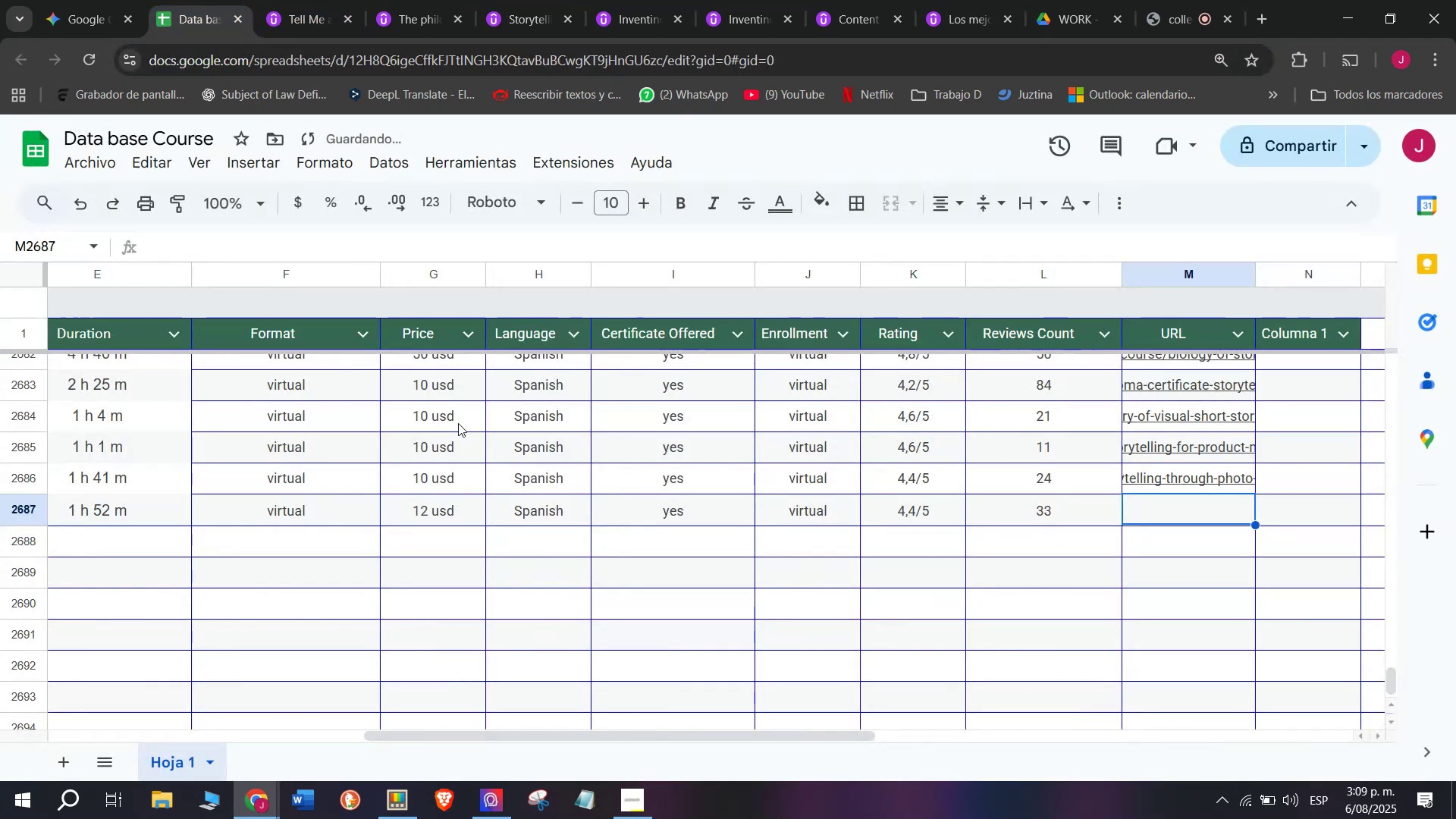 
key(Control+ControlLeft)
 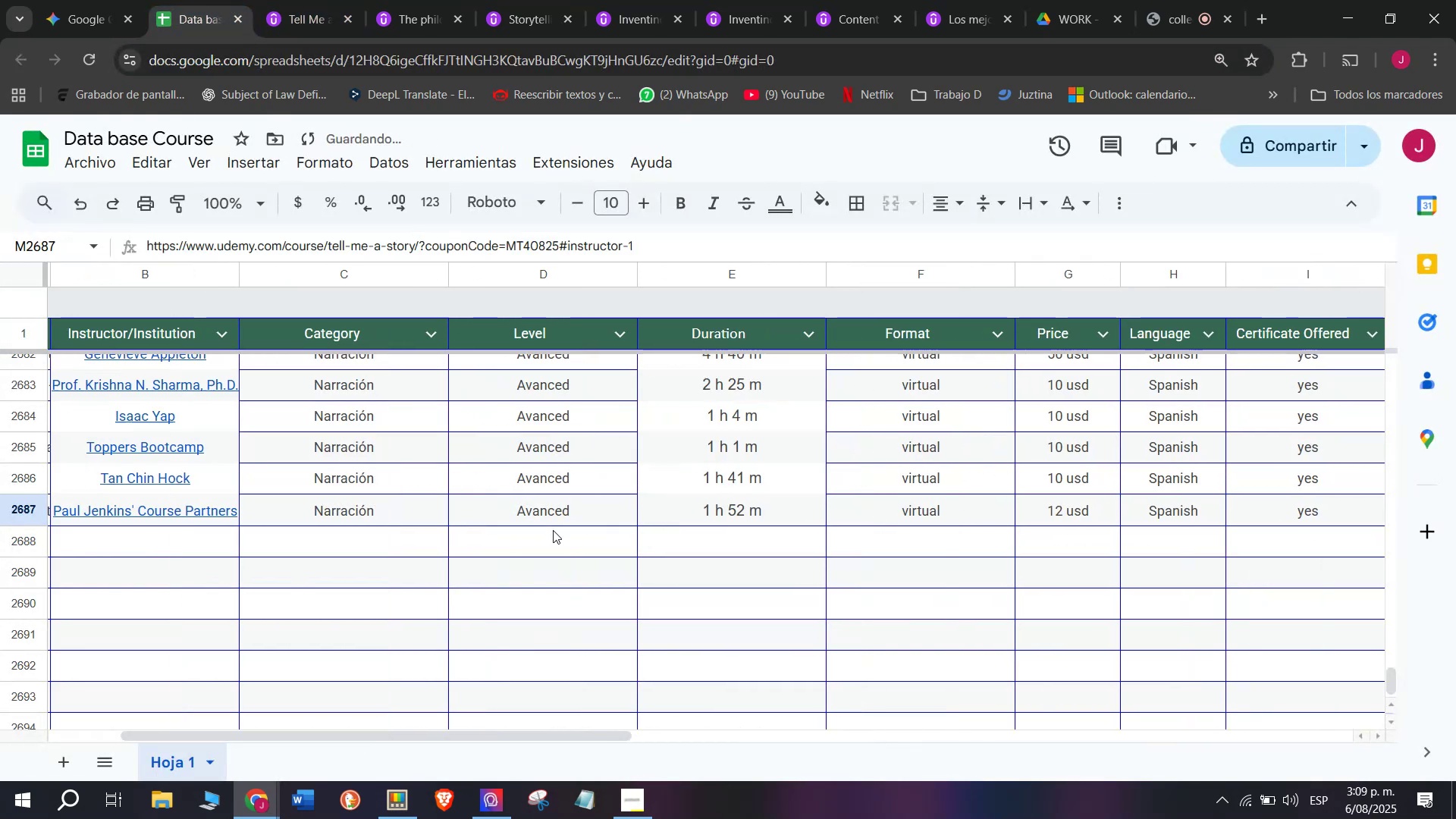 
key(Control+V)
 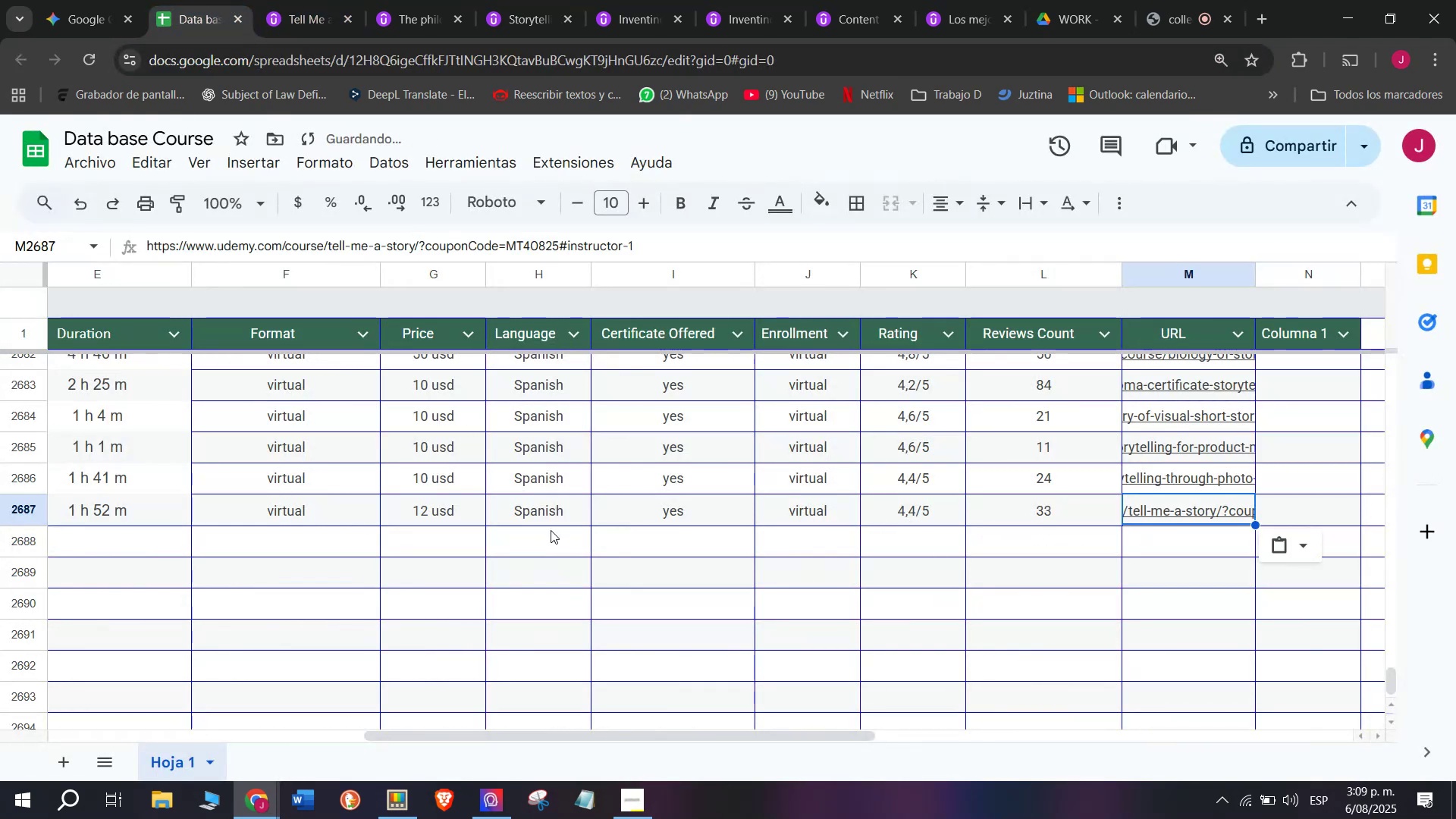 
scroll: coordinate [328, 500], scroll_direction: up, amount: 4.0
 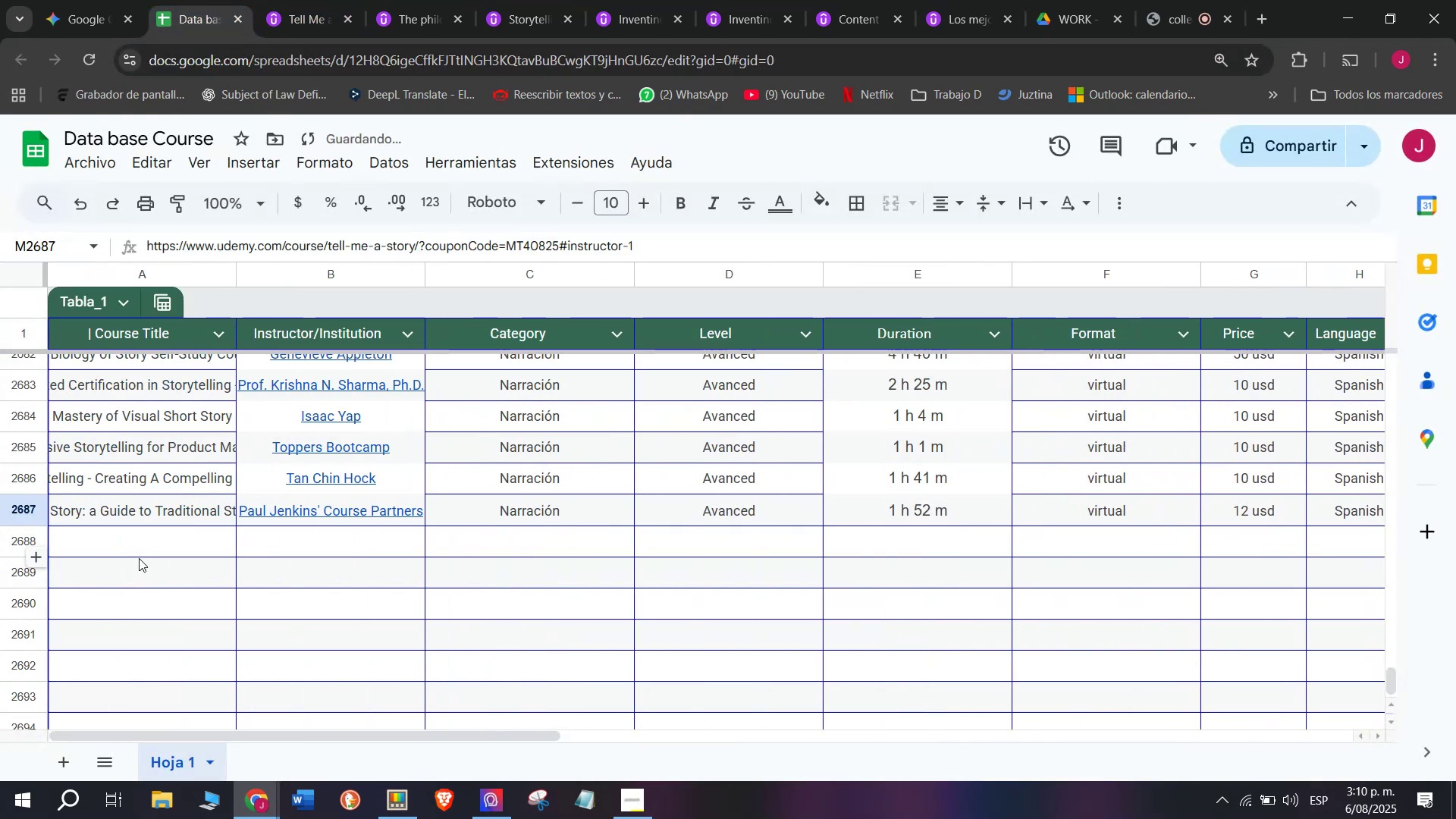 
left_click([139, 557])
 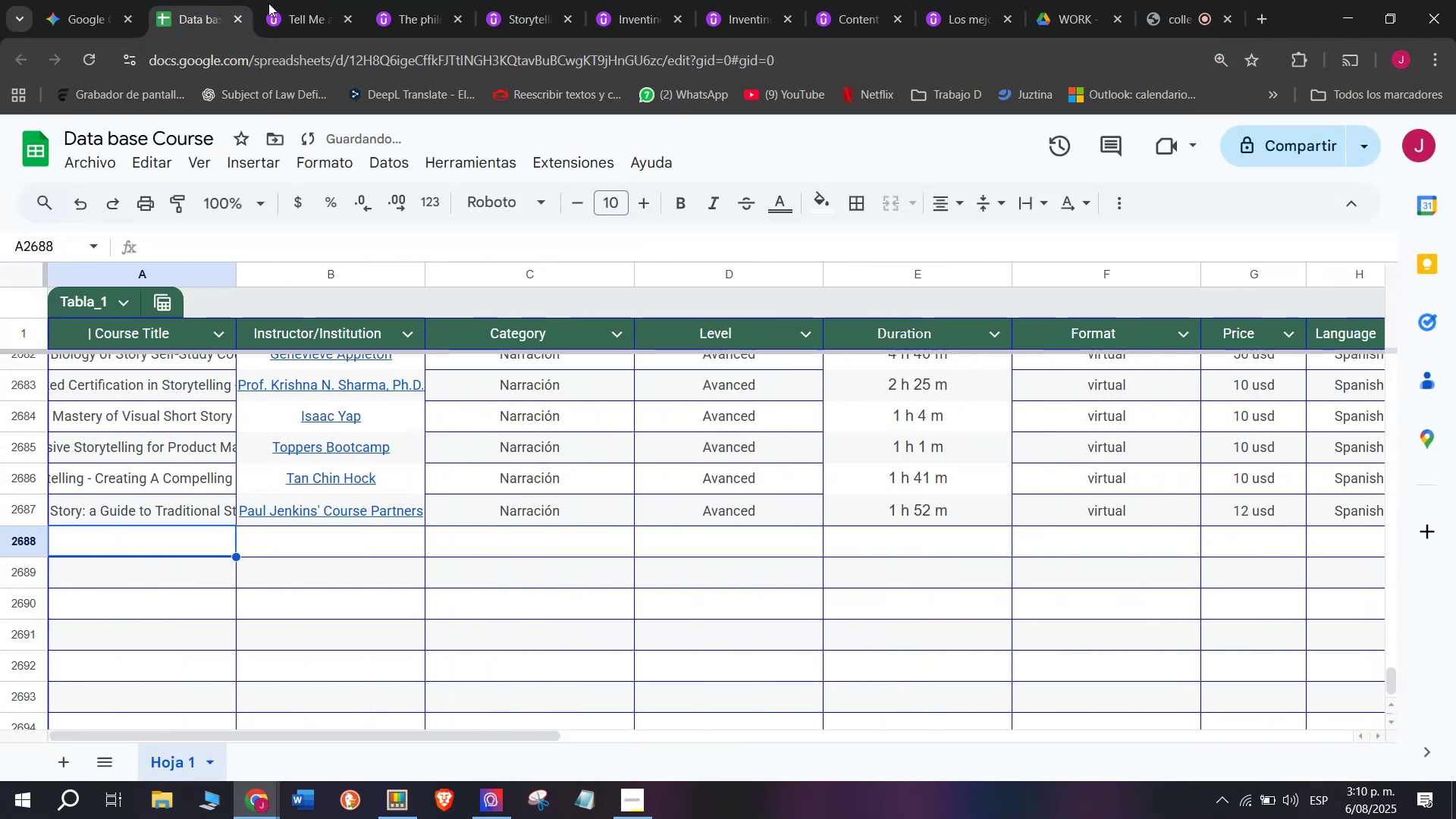 
left_click([297, 0])
 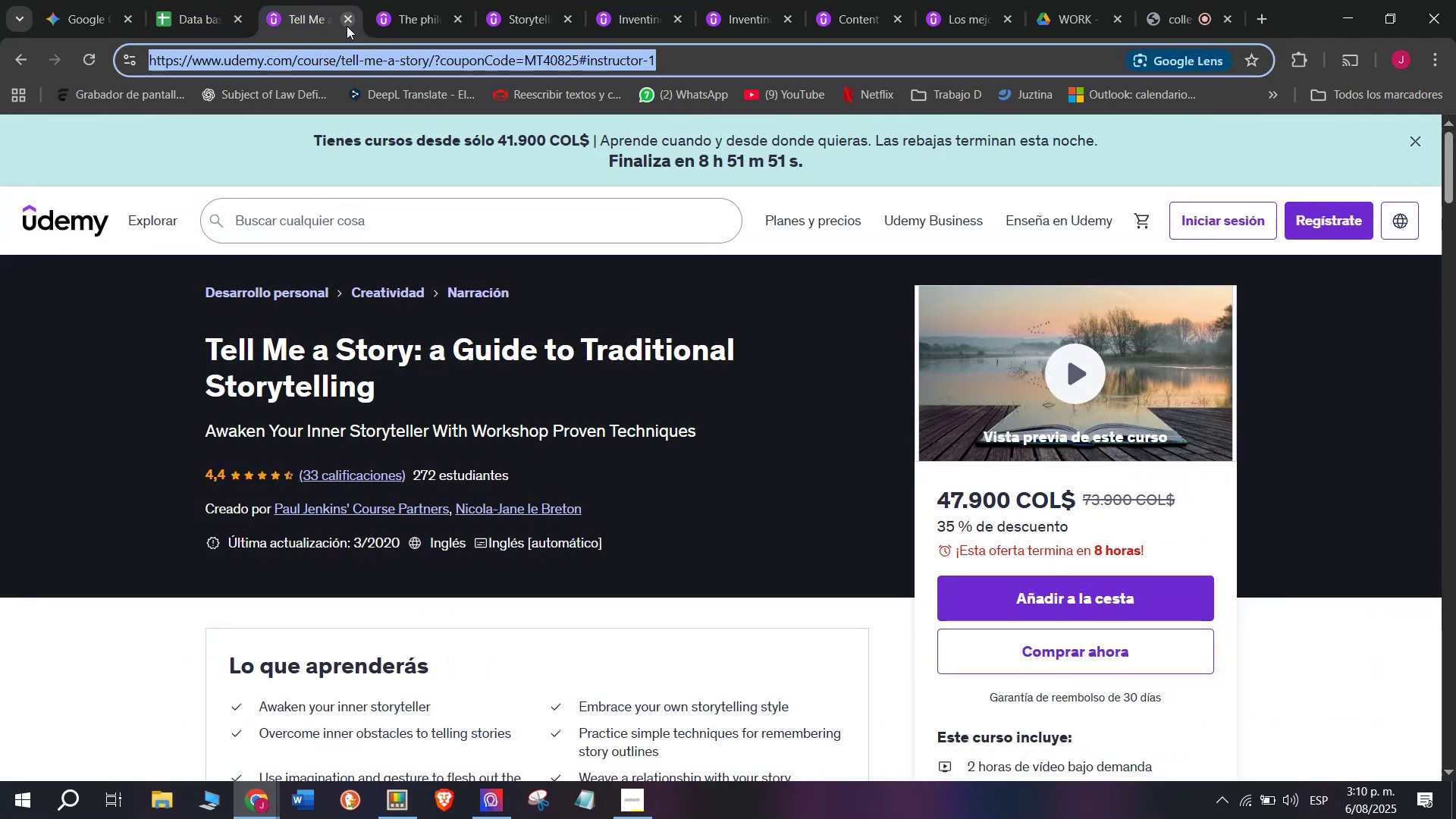 
left_click([347, 24])
 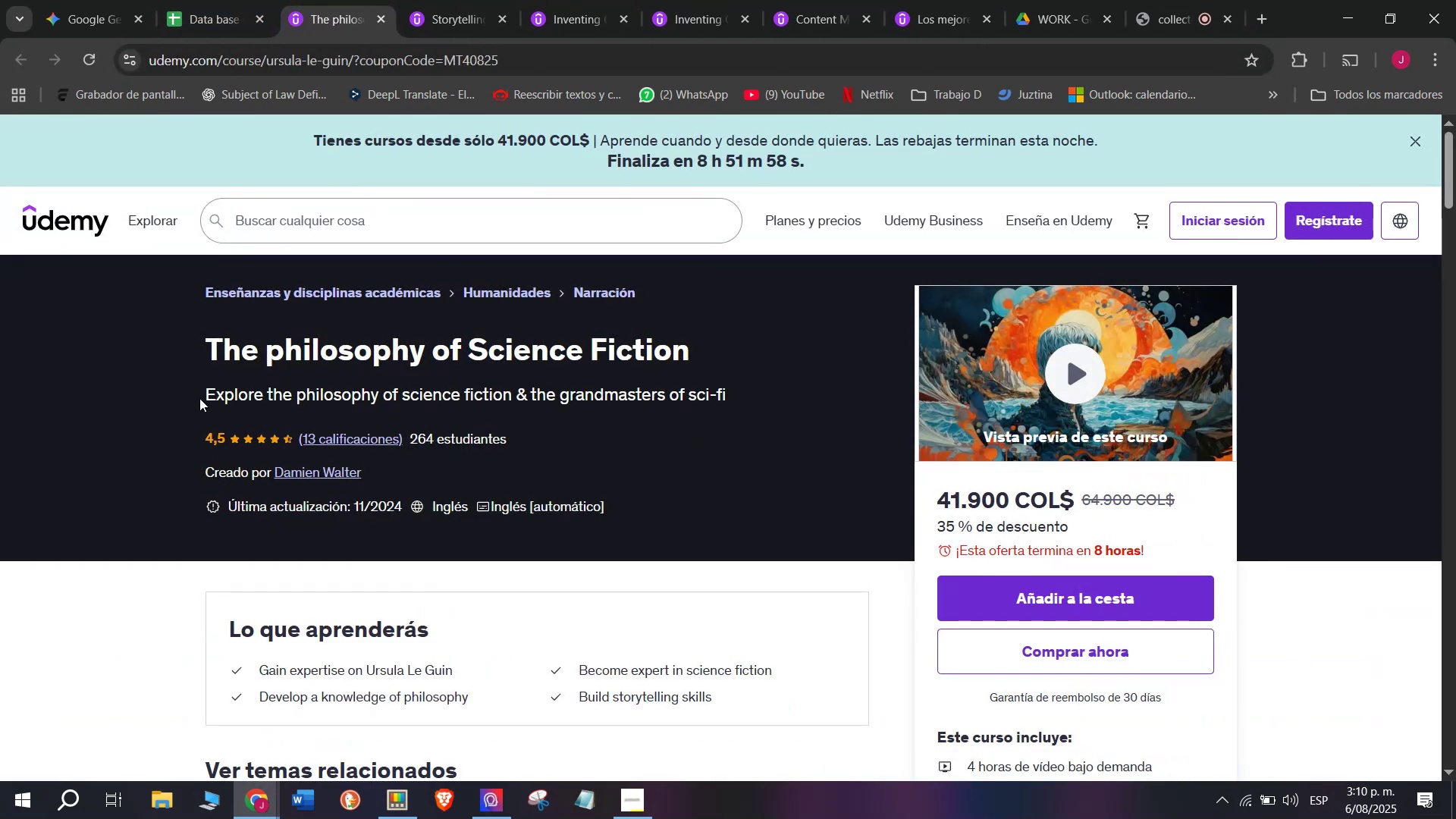 
left_click_drag(start_coordinate=[188, 356], to_coordinate=[700, 354])
 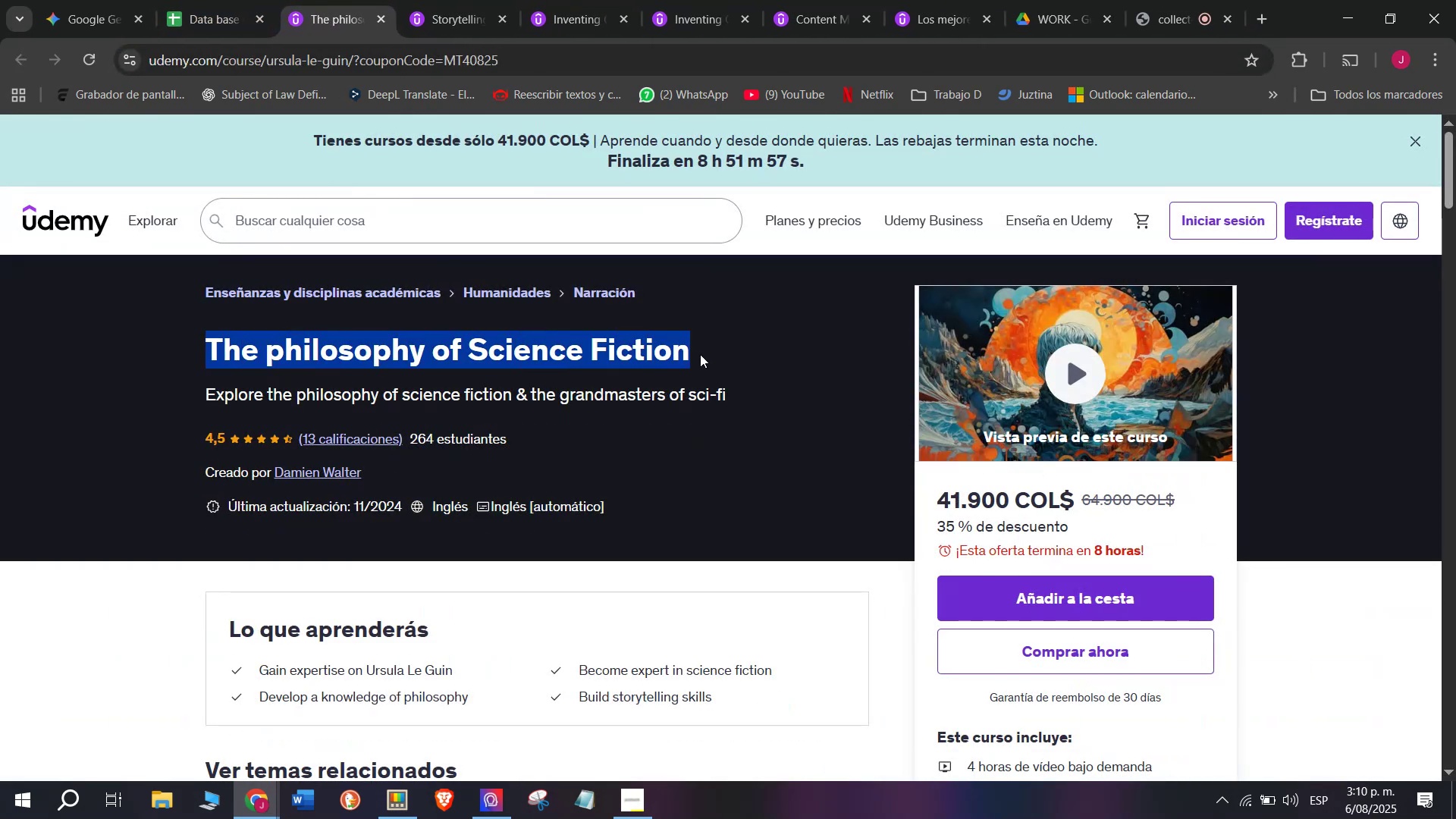 
key(Control+ControlLeft)
 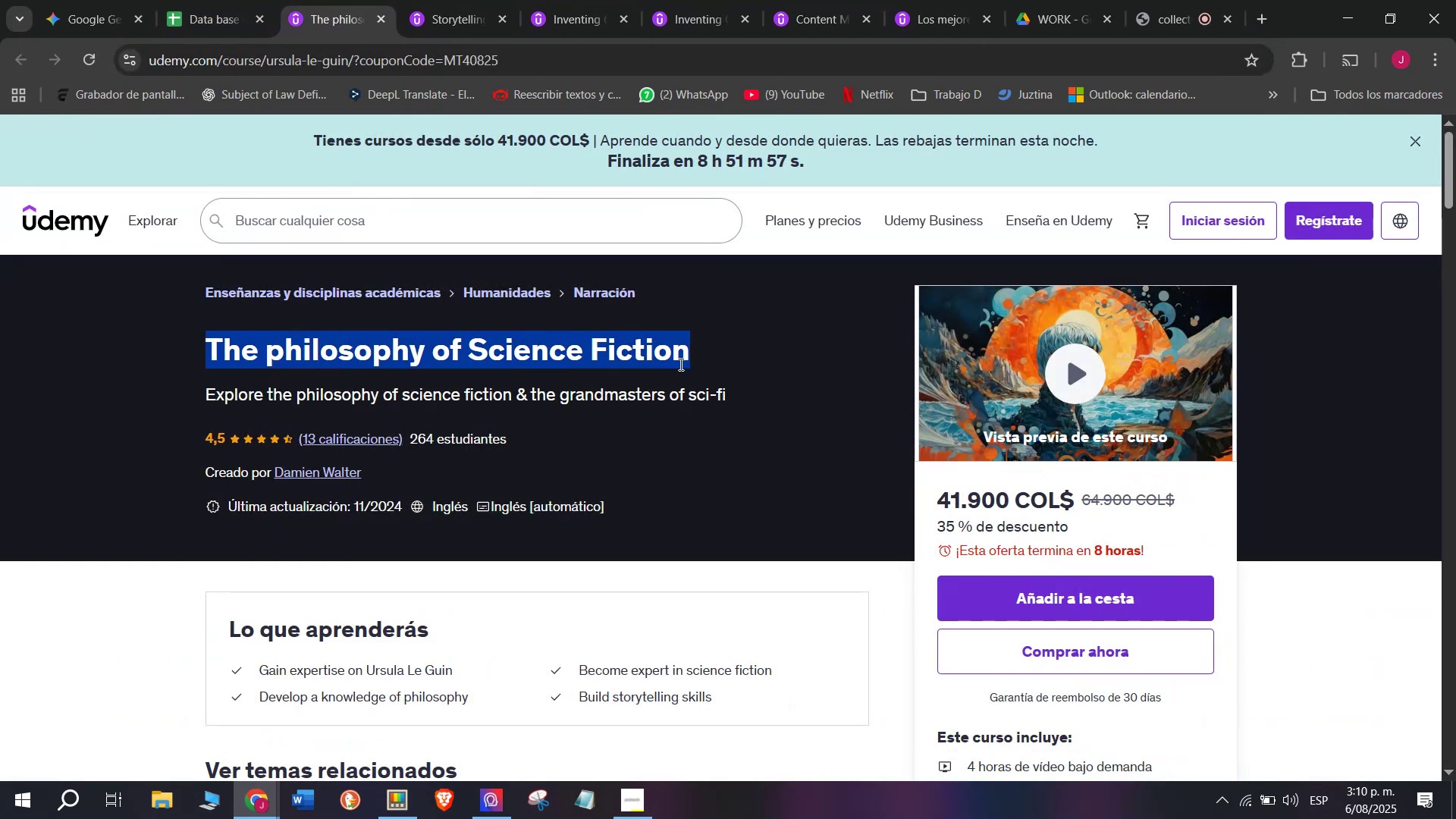 
key(Break)
 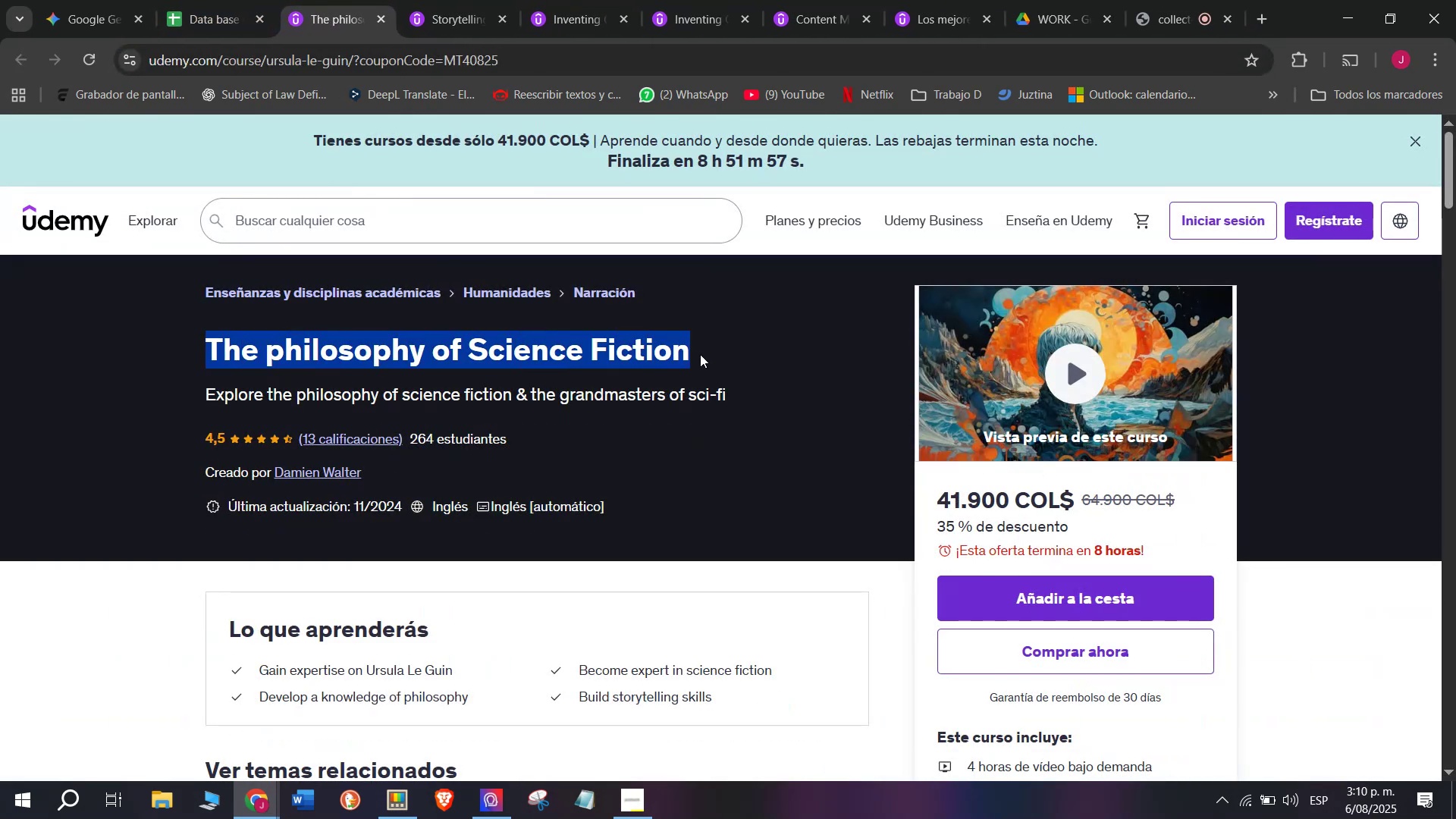 
key(Control+C)
 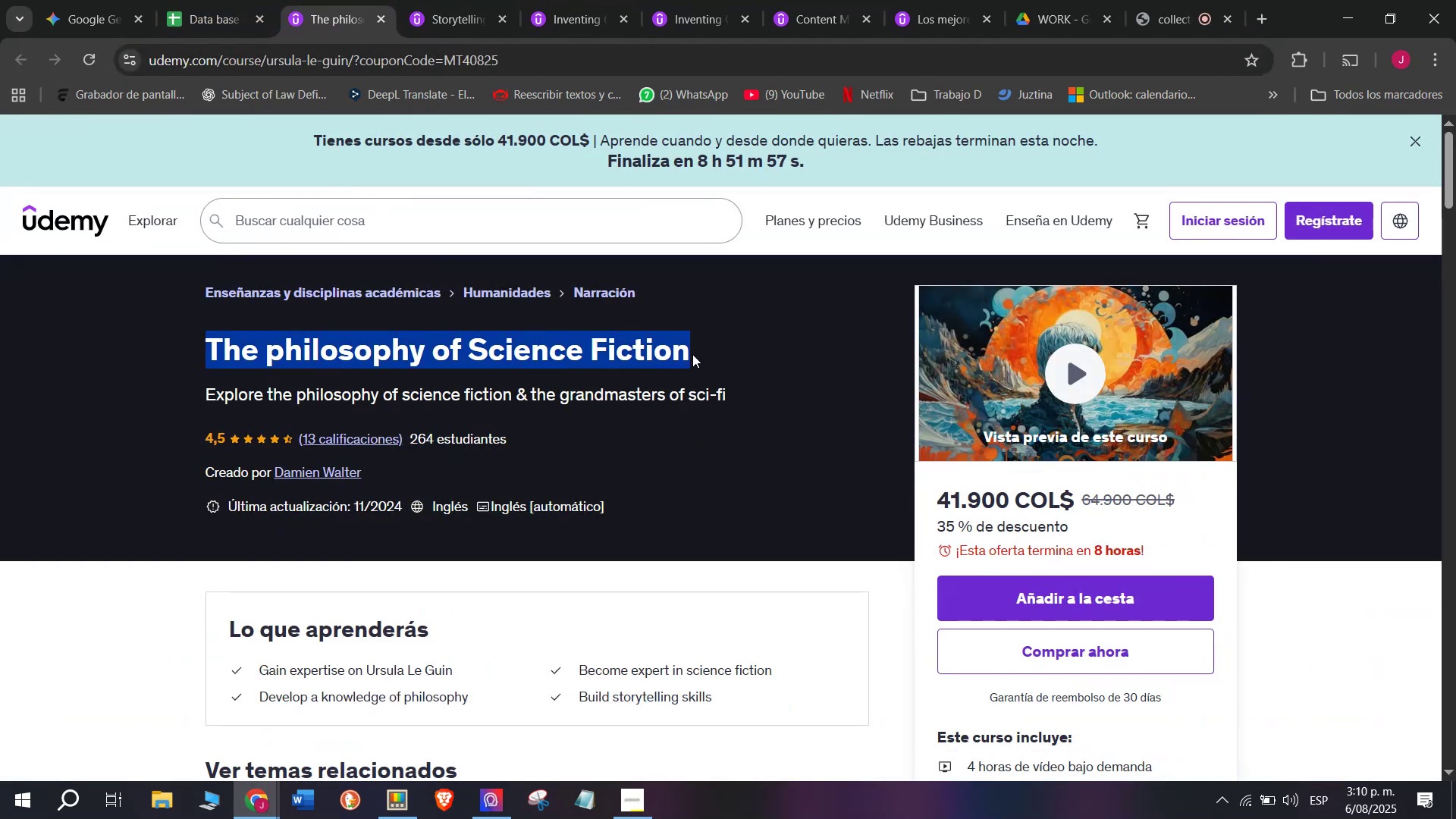 
key(Control+ControlLeft)
 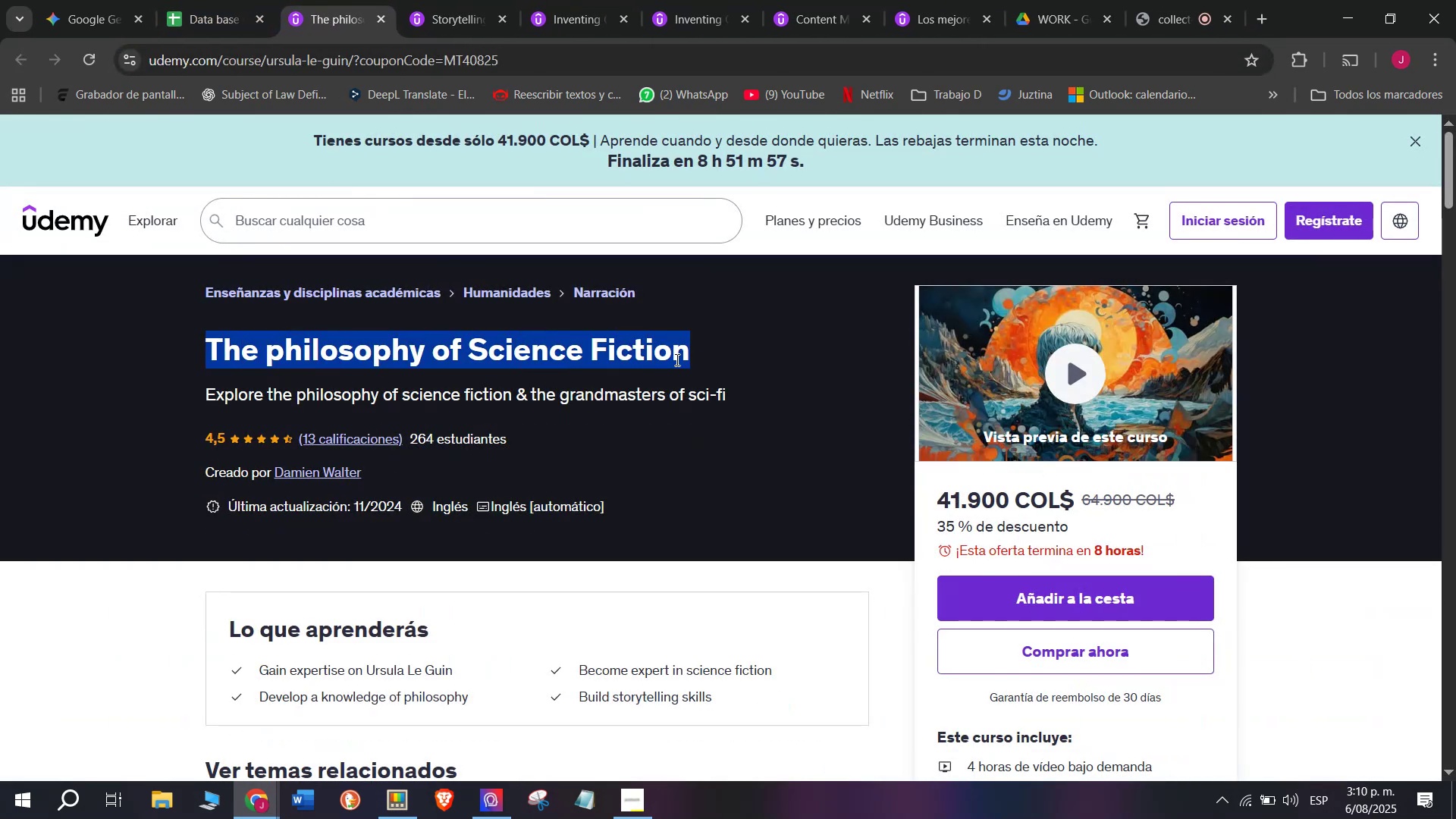 
key(Break)
 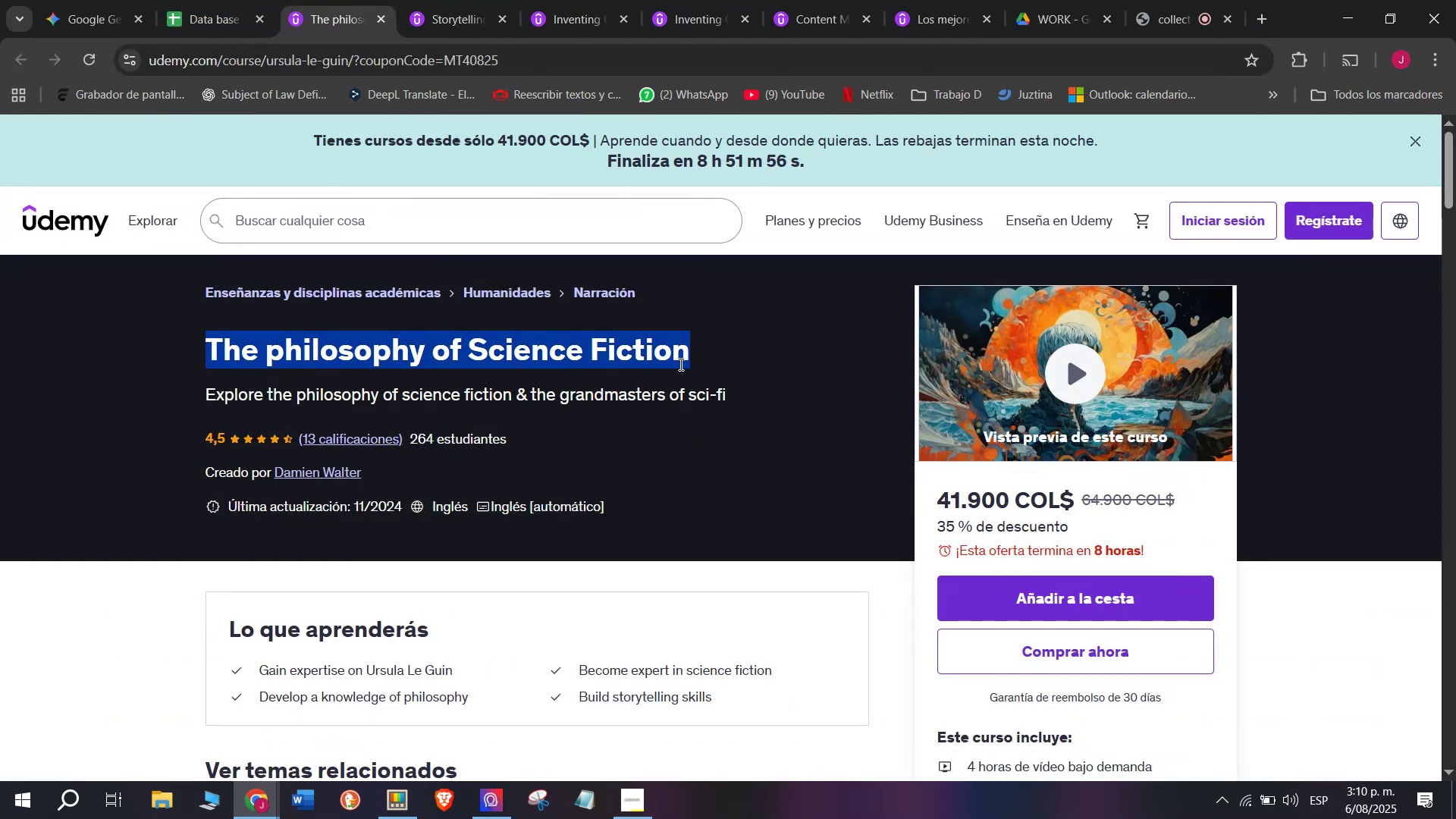 
key(Control+C)
 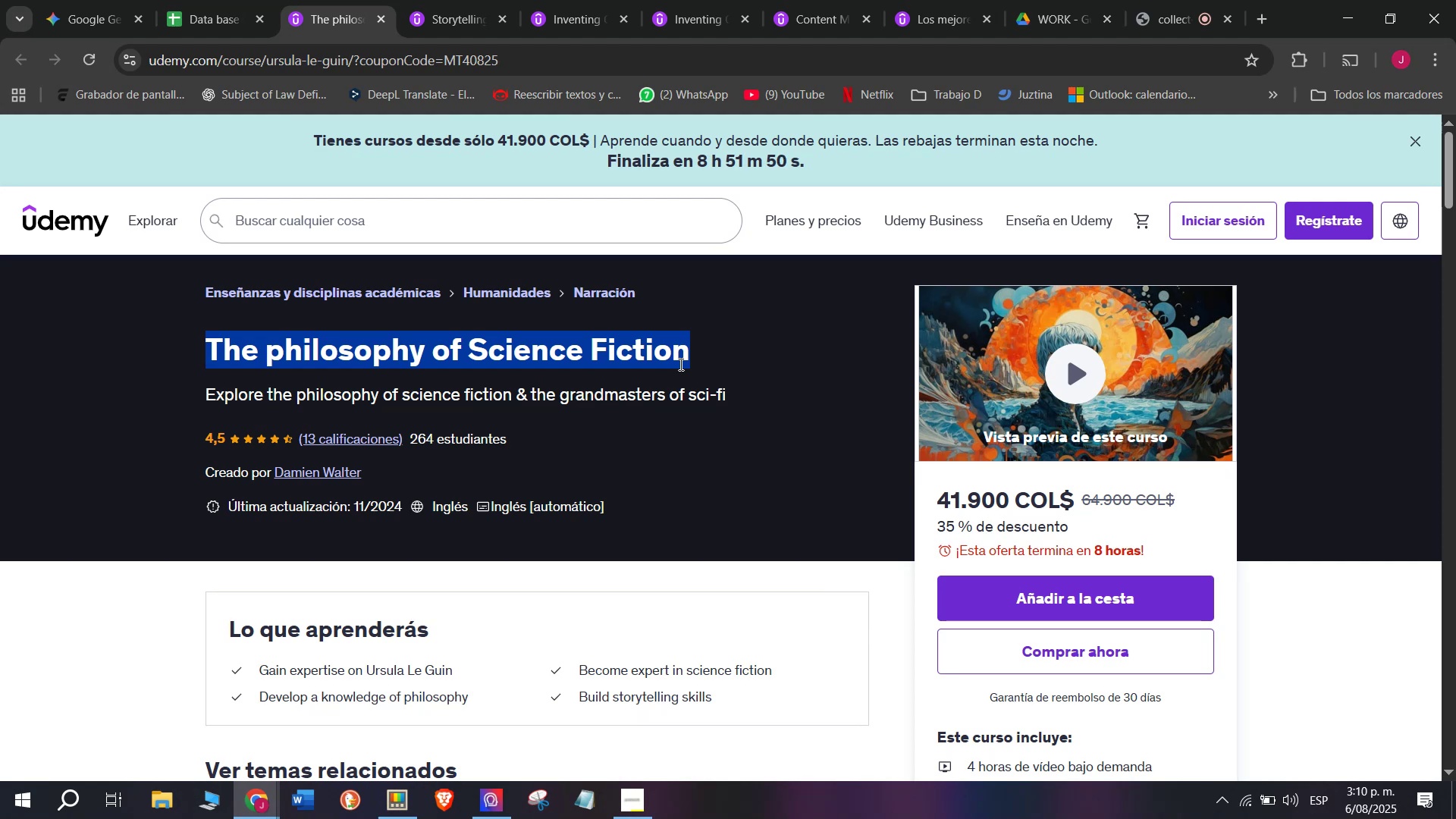 
wait(12.13)
 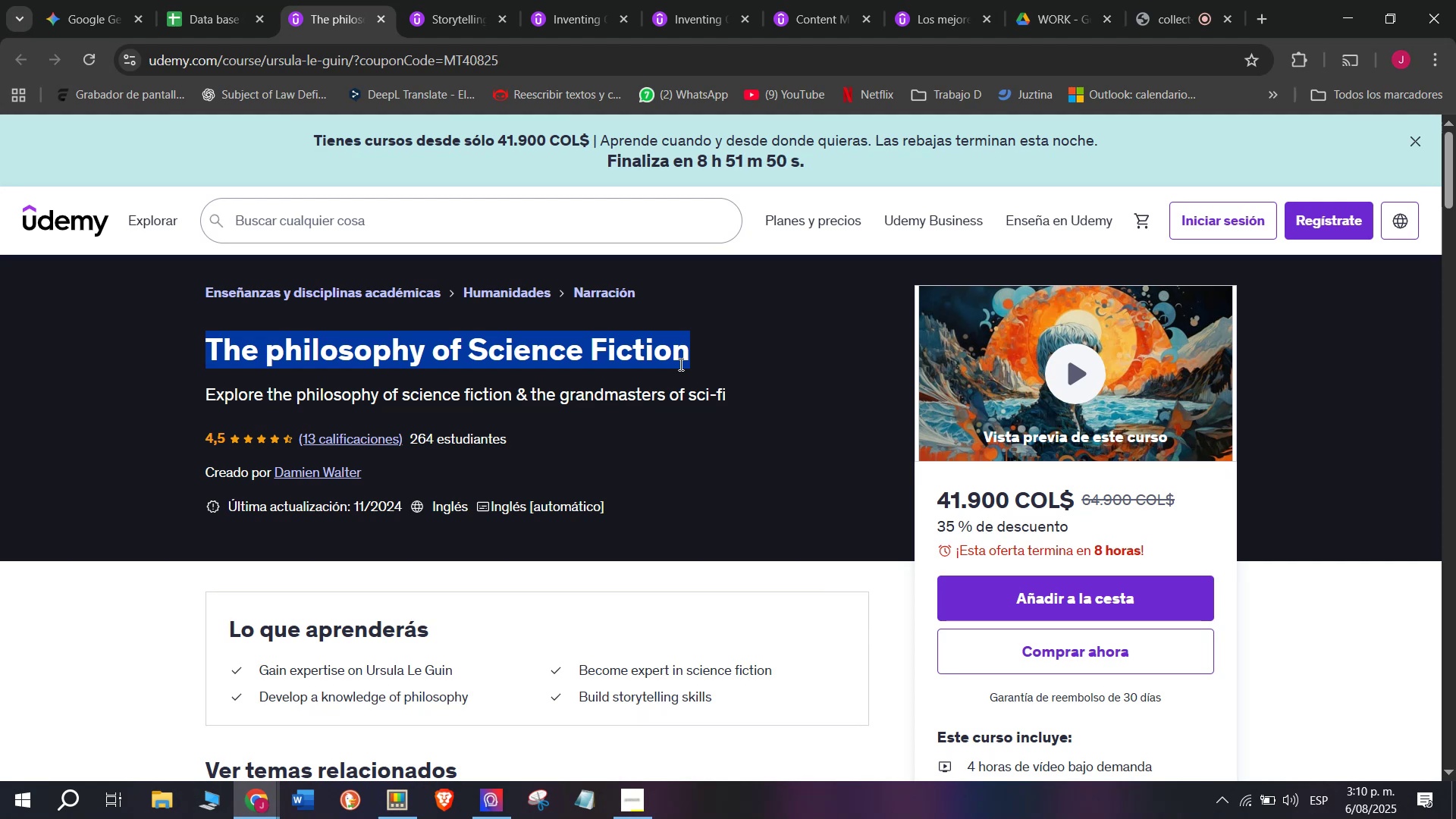 
left_click([197, 0])
 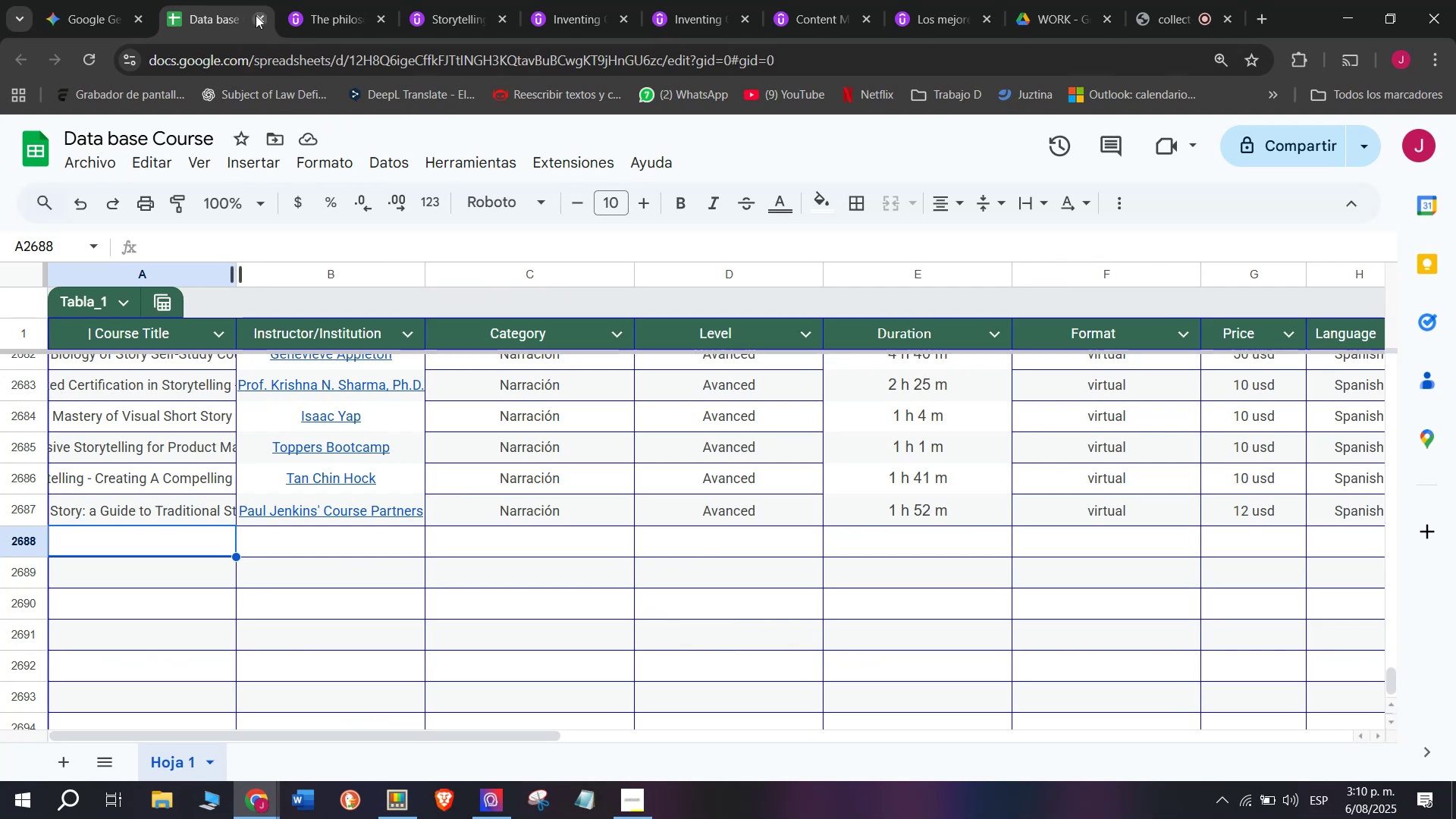 
left_click([311, 0])
 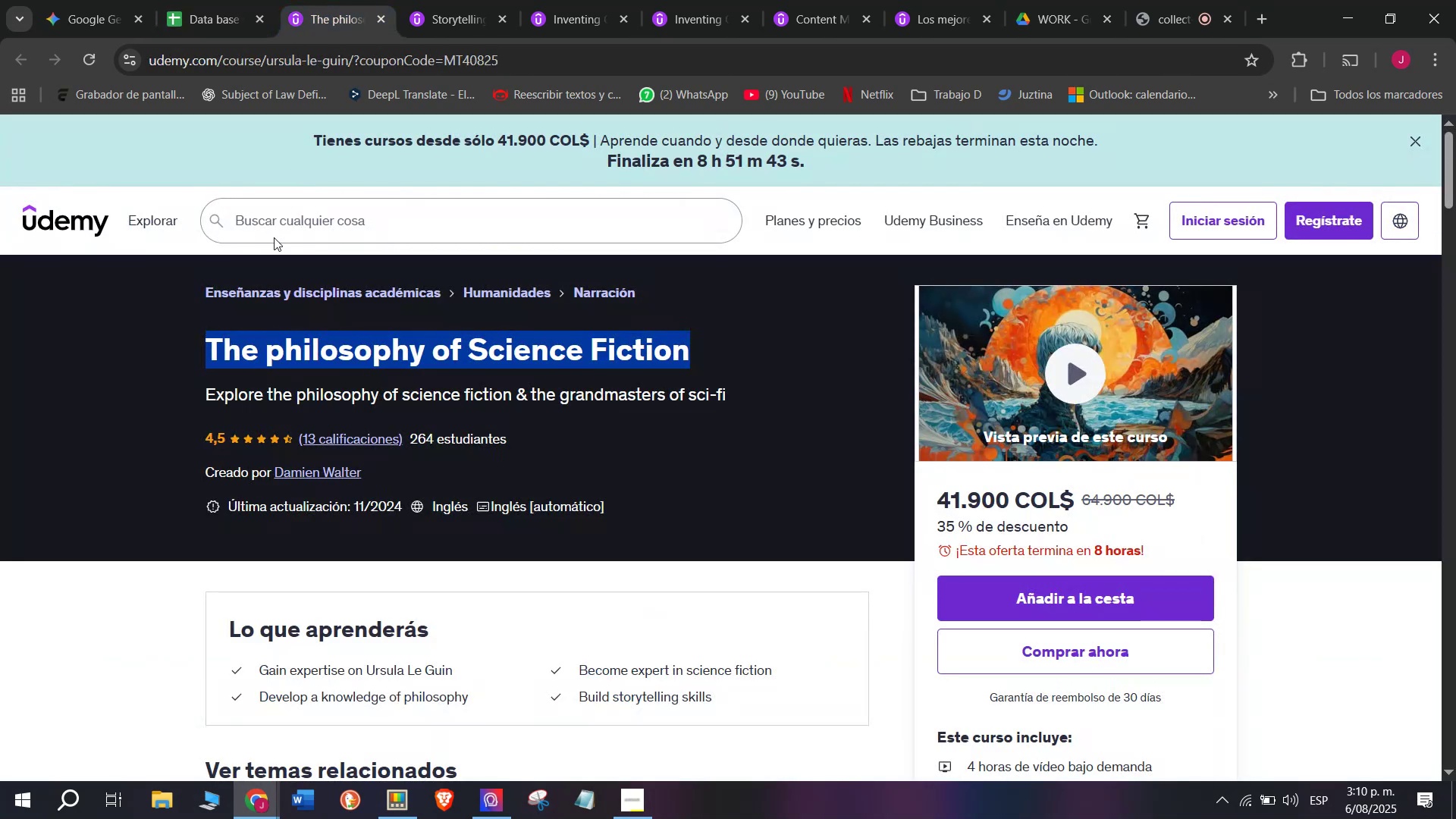 
key(Break)
 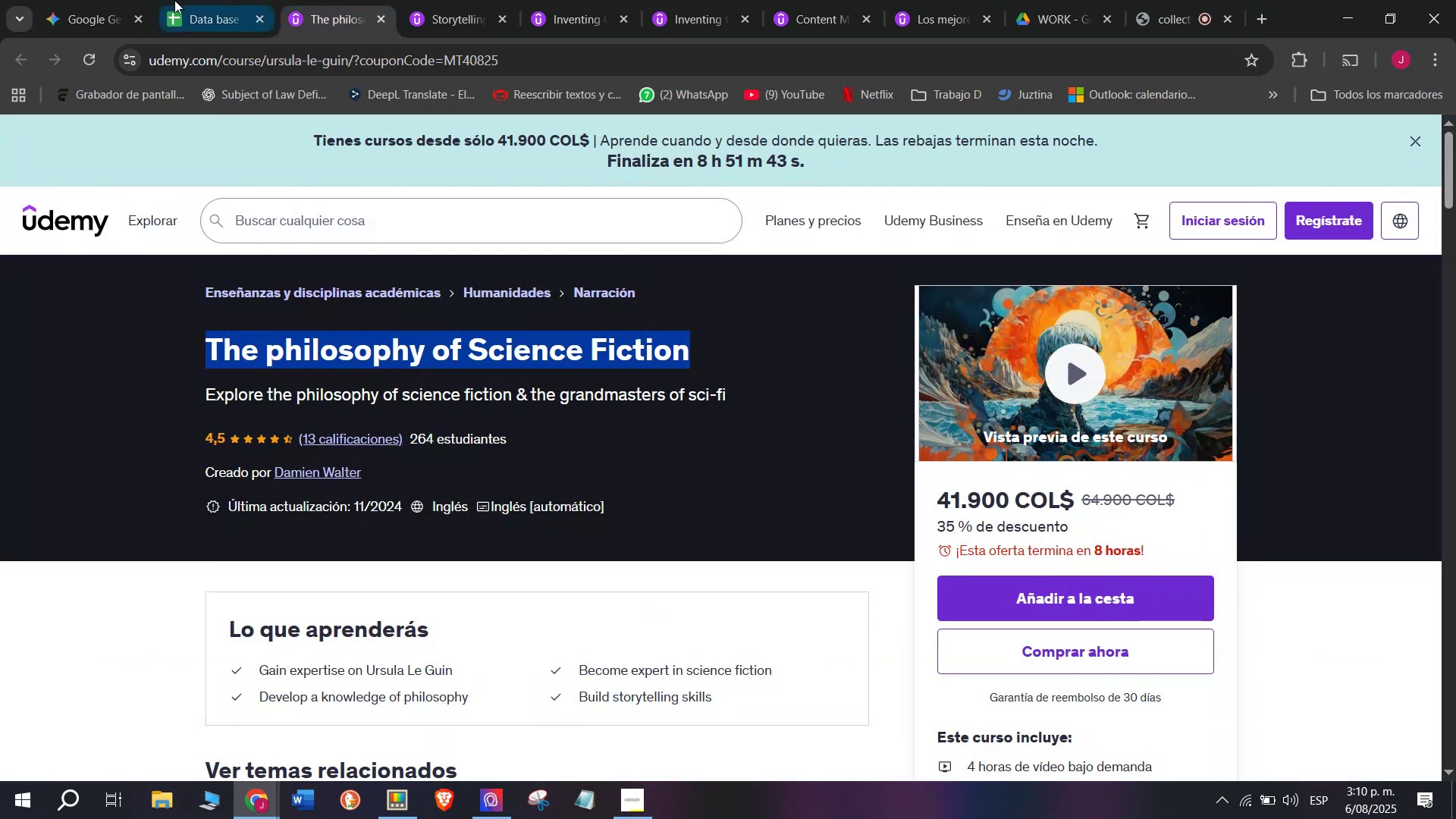 
key(Control+ControlLeft)
 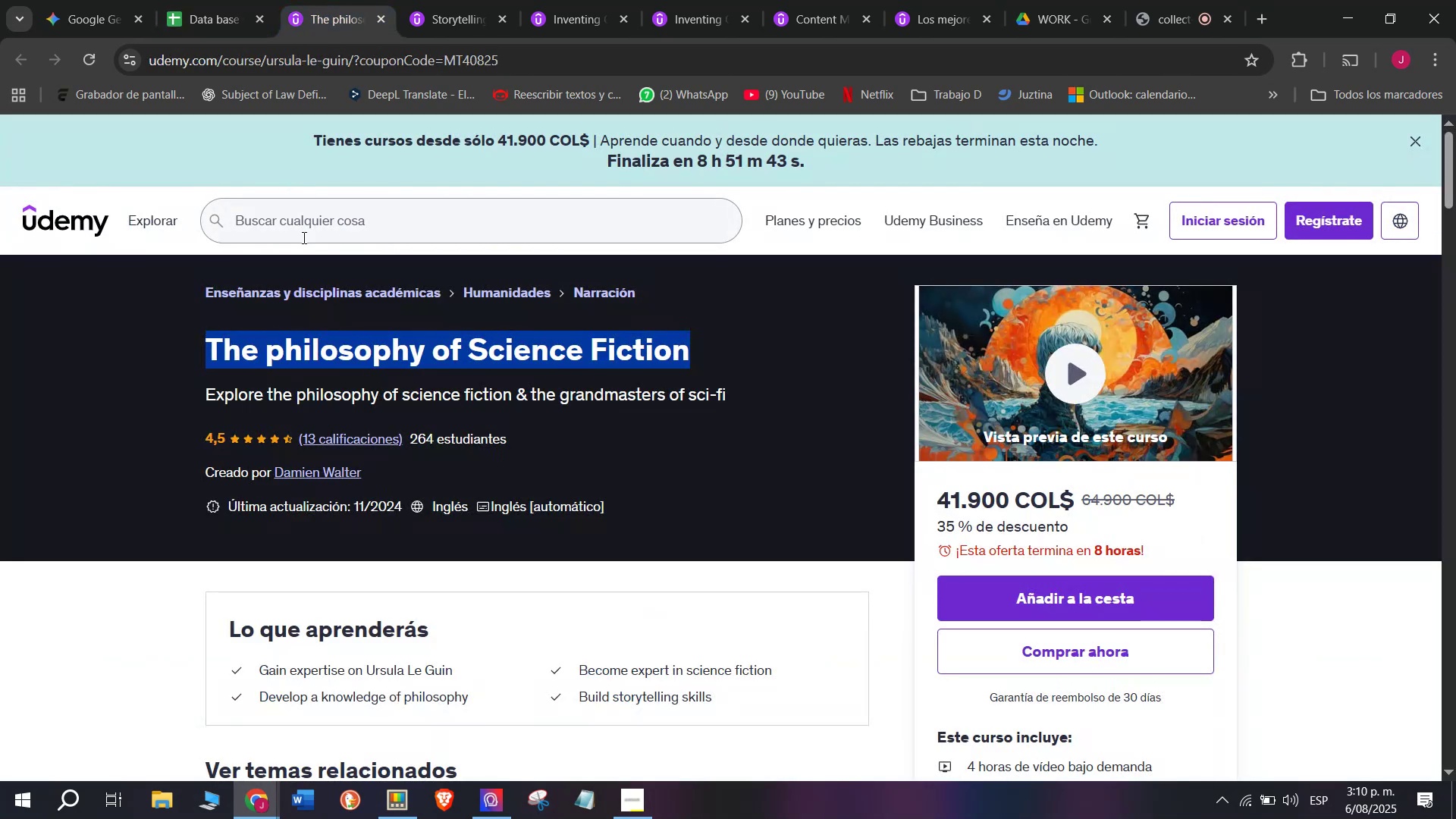 
key(Control+C)
 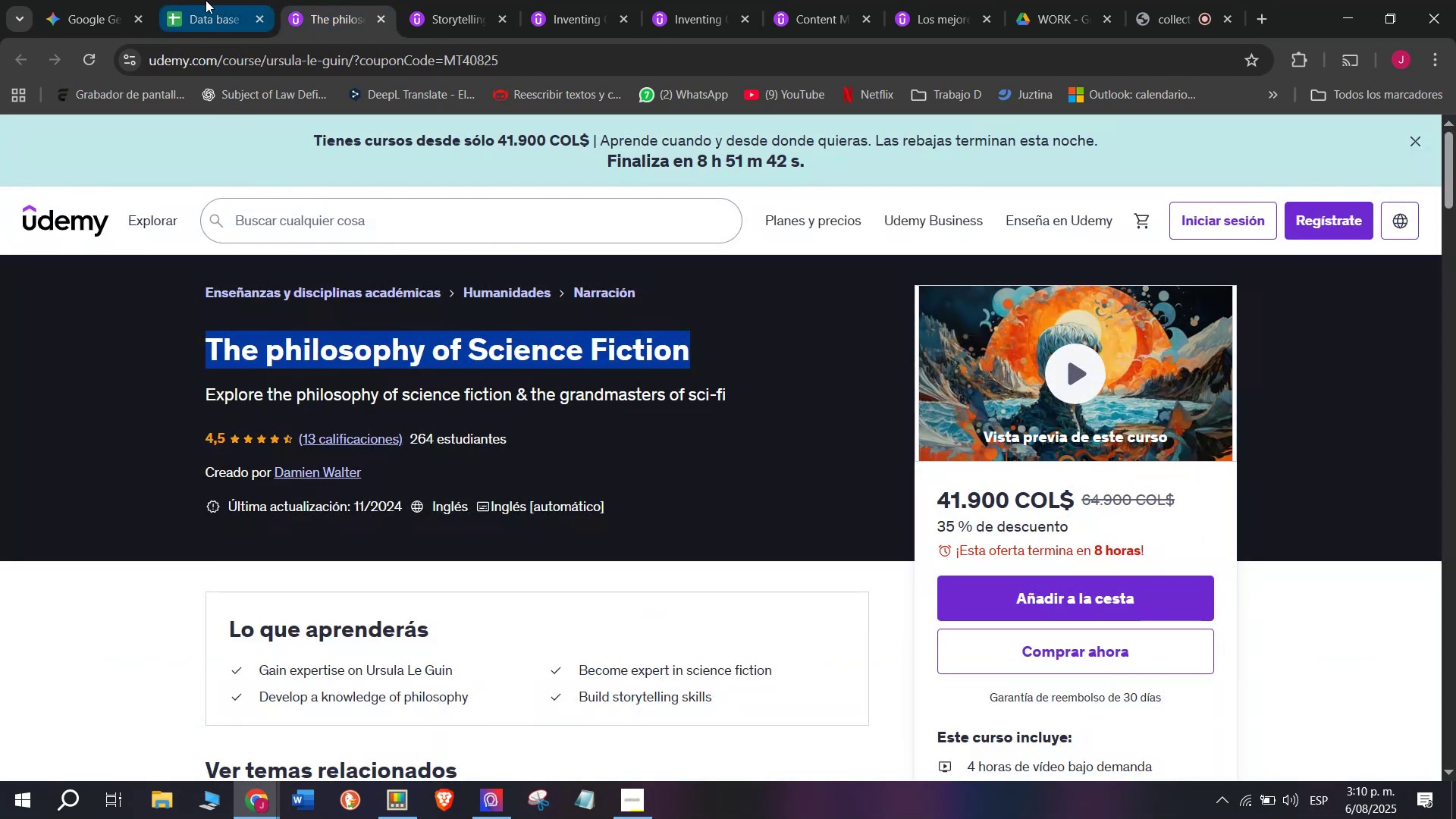 
left_click([208, 0])
 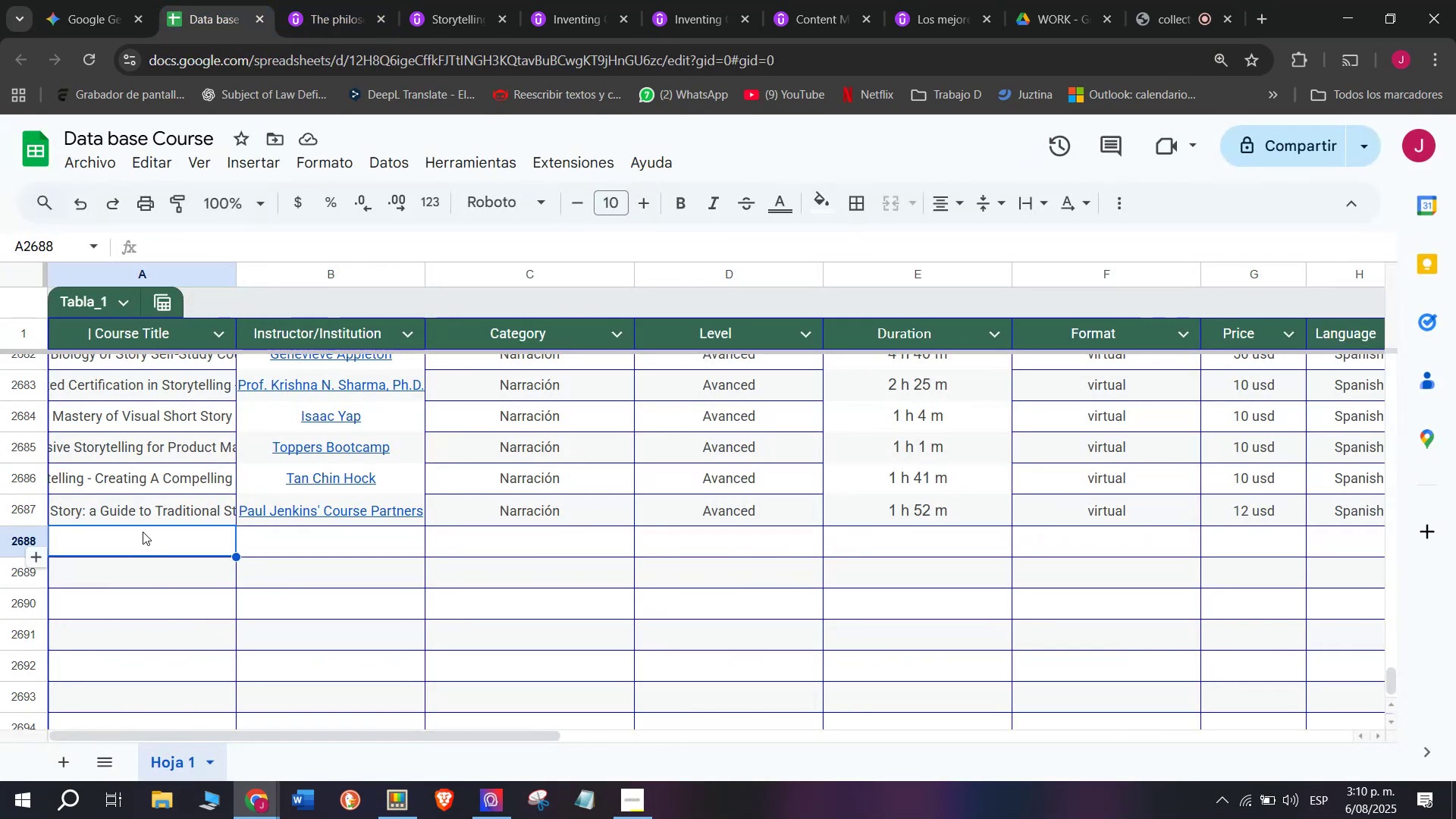 
key(Control+ControlLeft)
 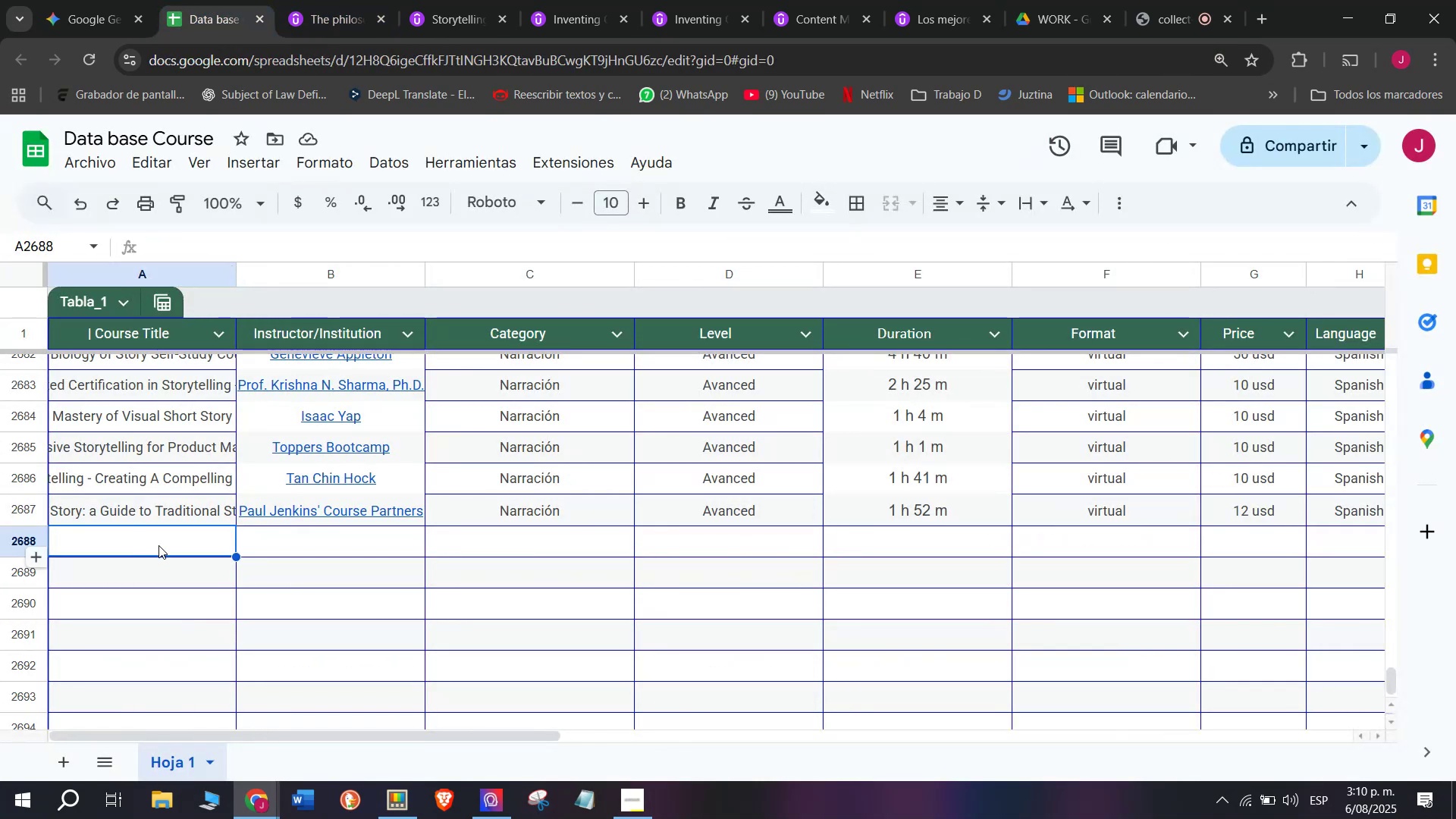 
key(Z)
 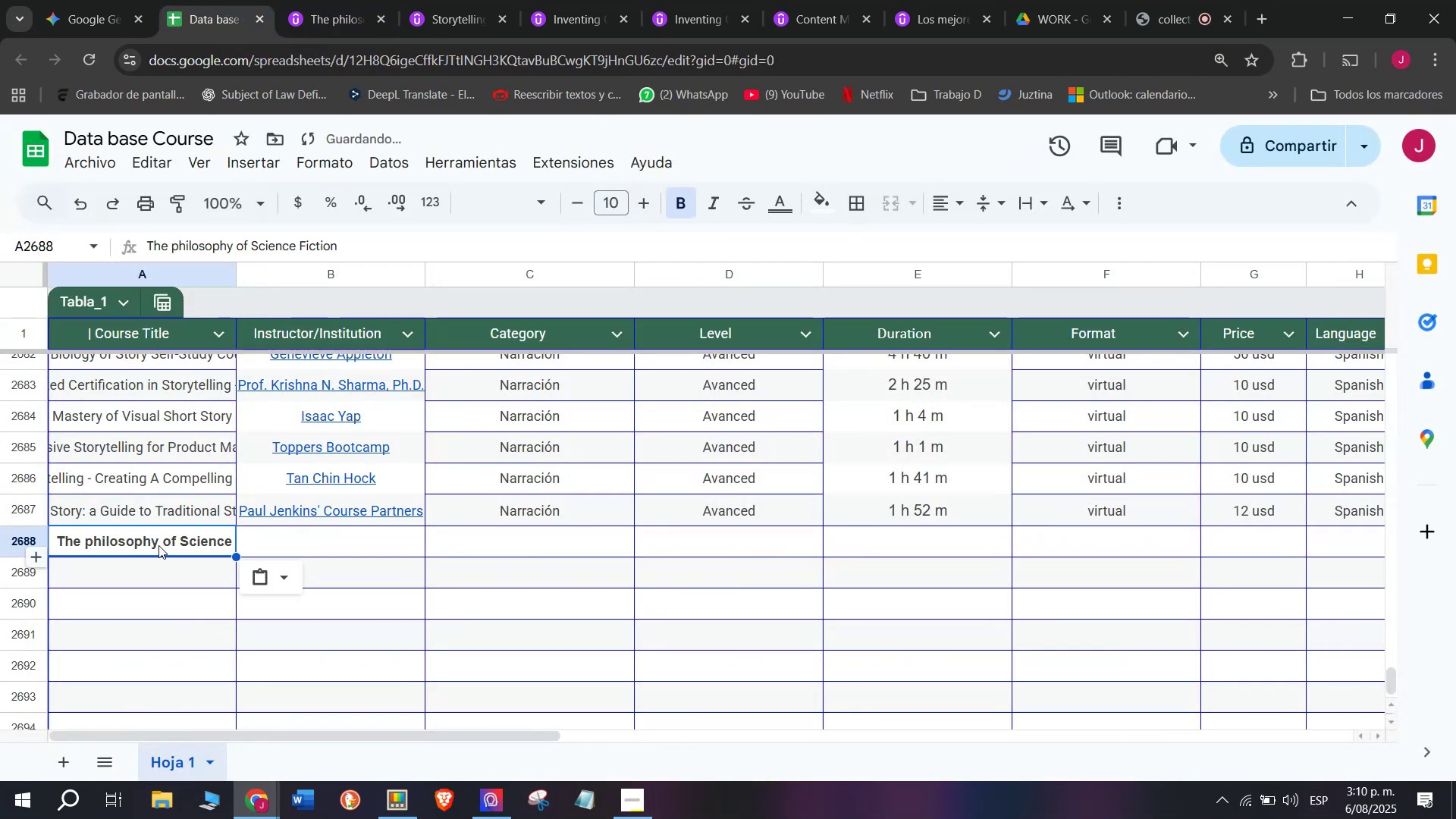 
key(Control+V)
 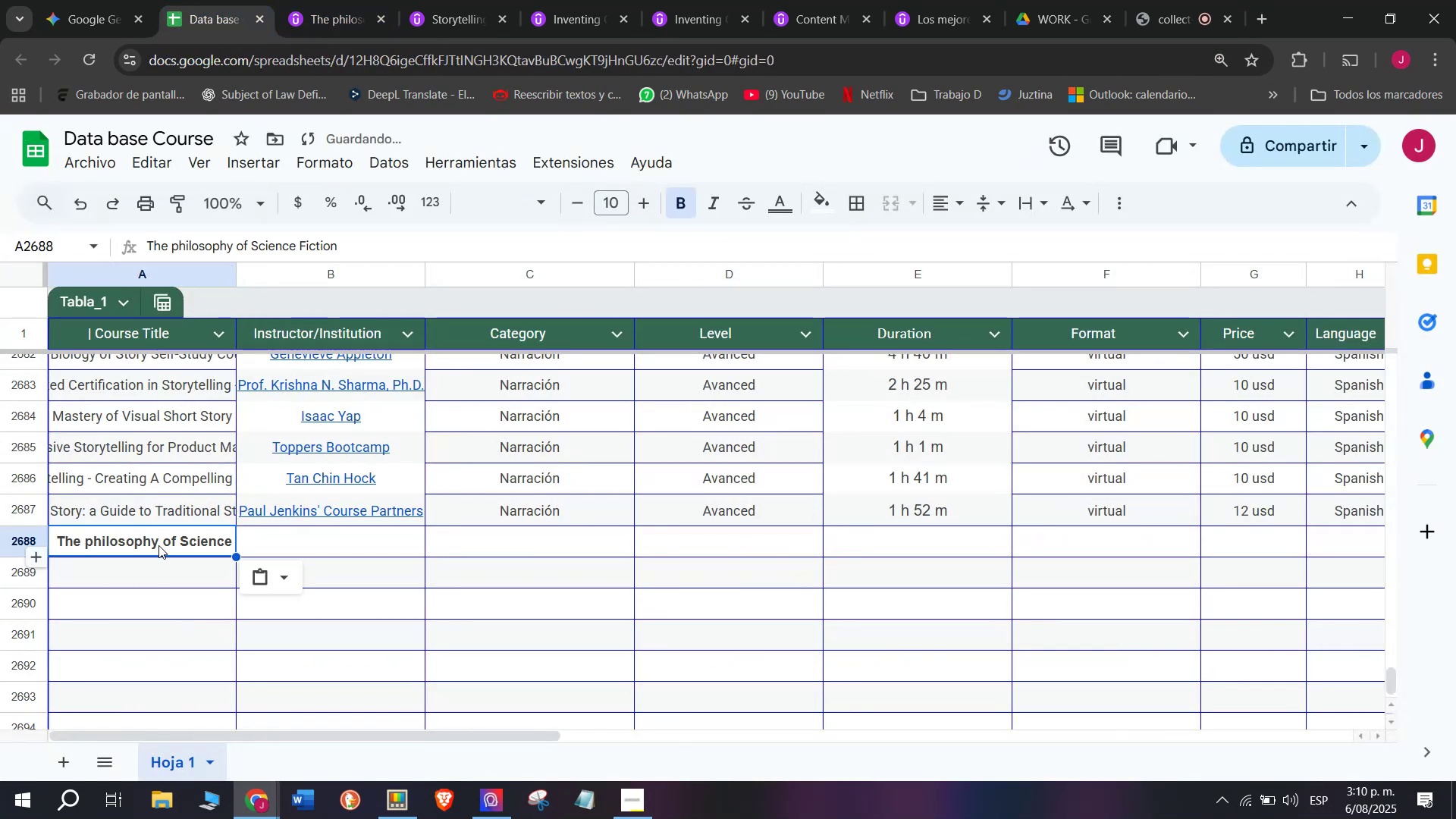 
key(Shift+ShiftLeft)
 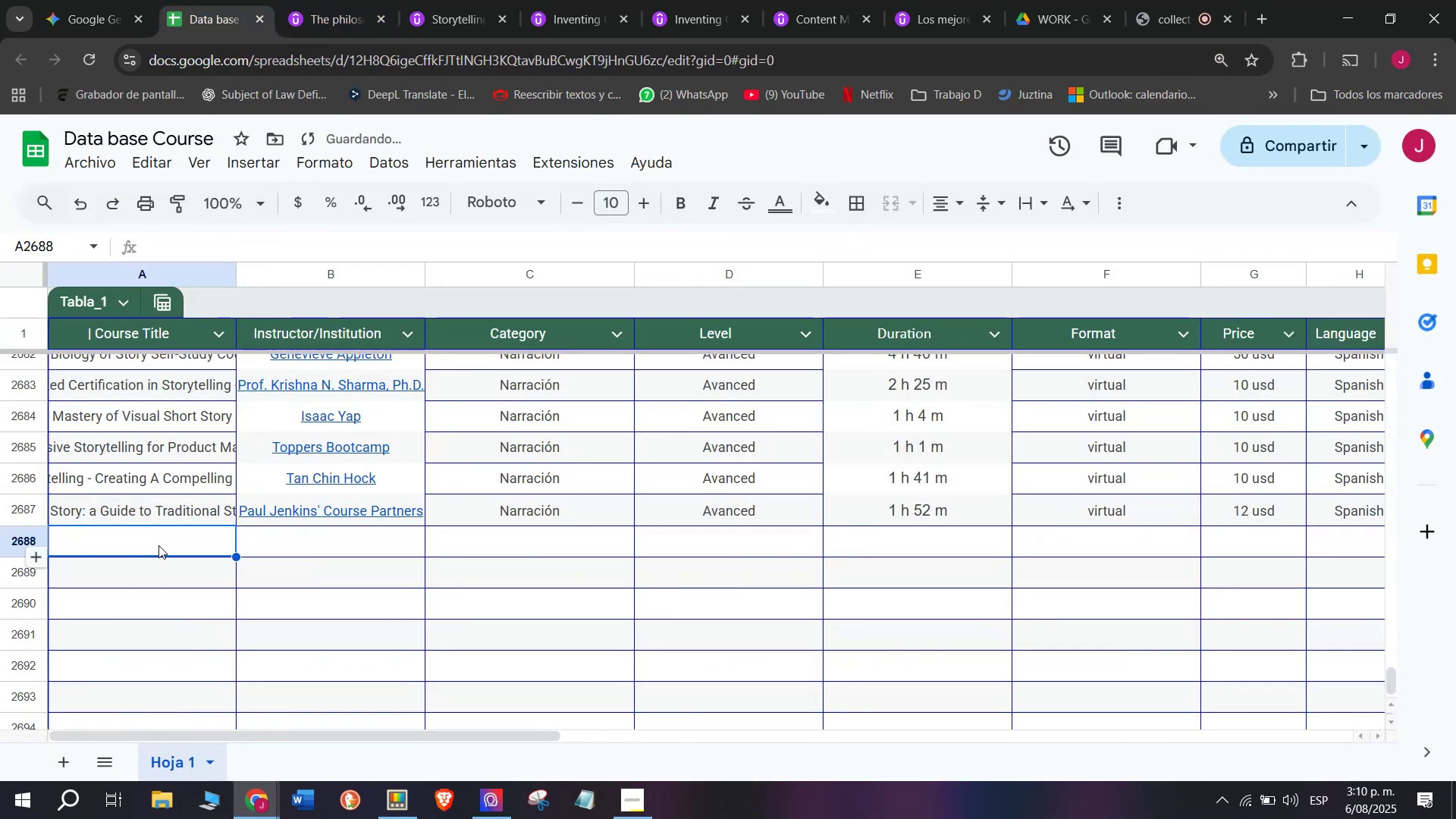 
key(Control+Shift+ControlLeft)
 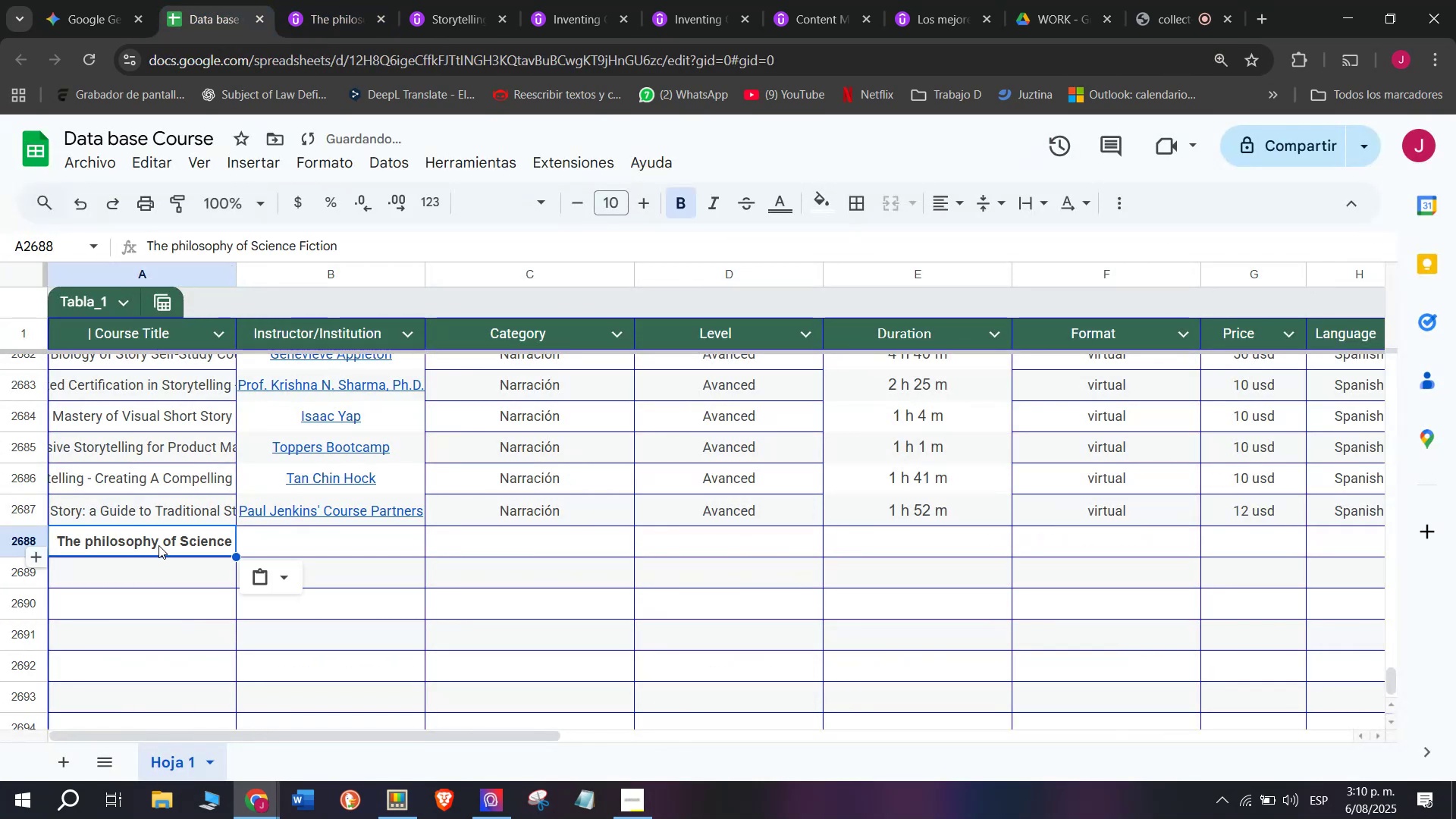 
key(Control+Shift+Z)
 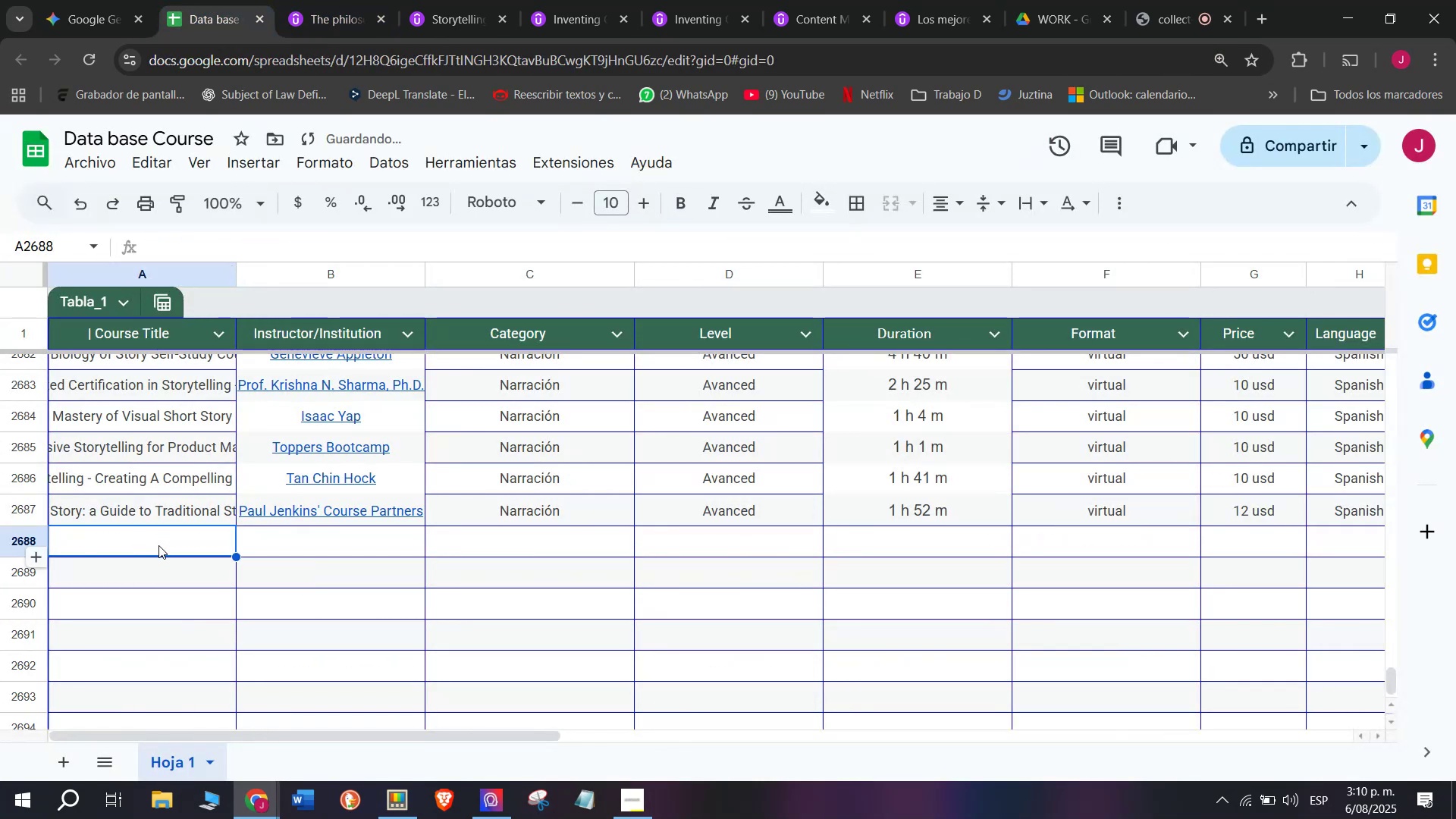 
double_click([158, 545])
 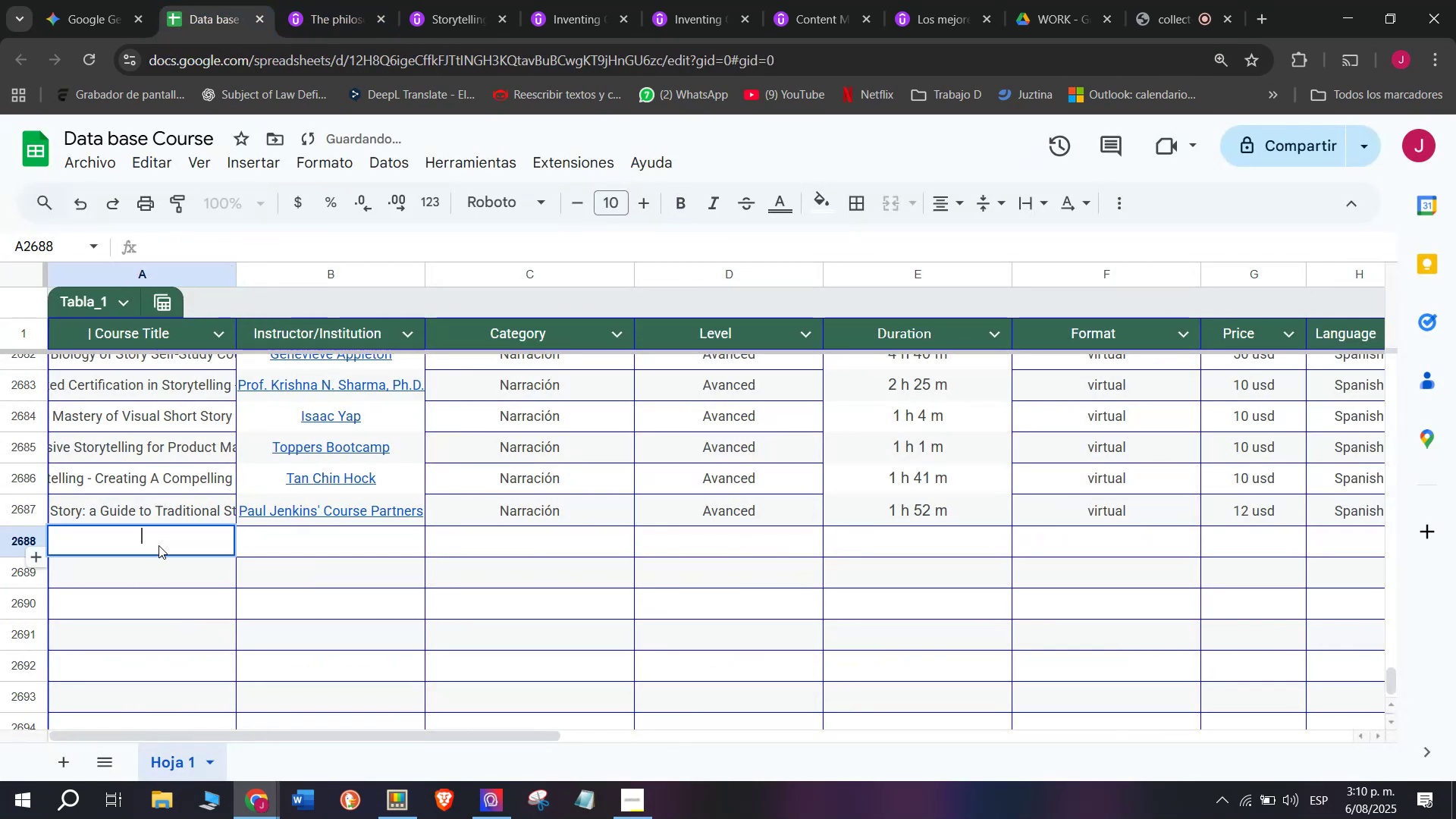 
key(Control+ControlLeft)
 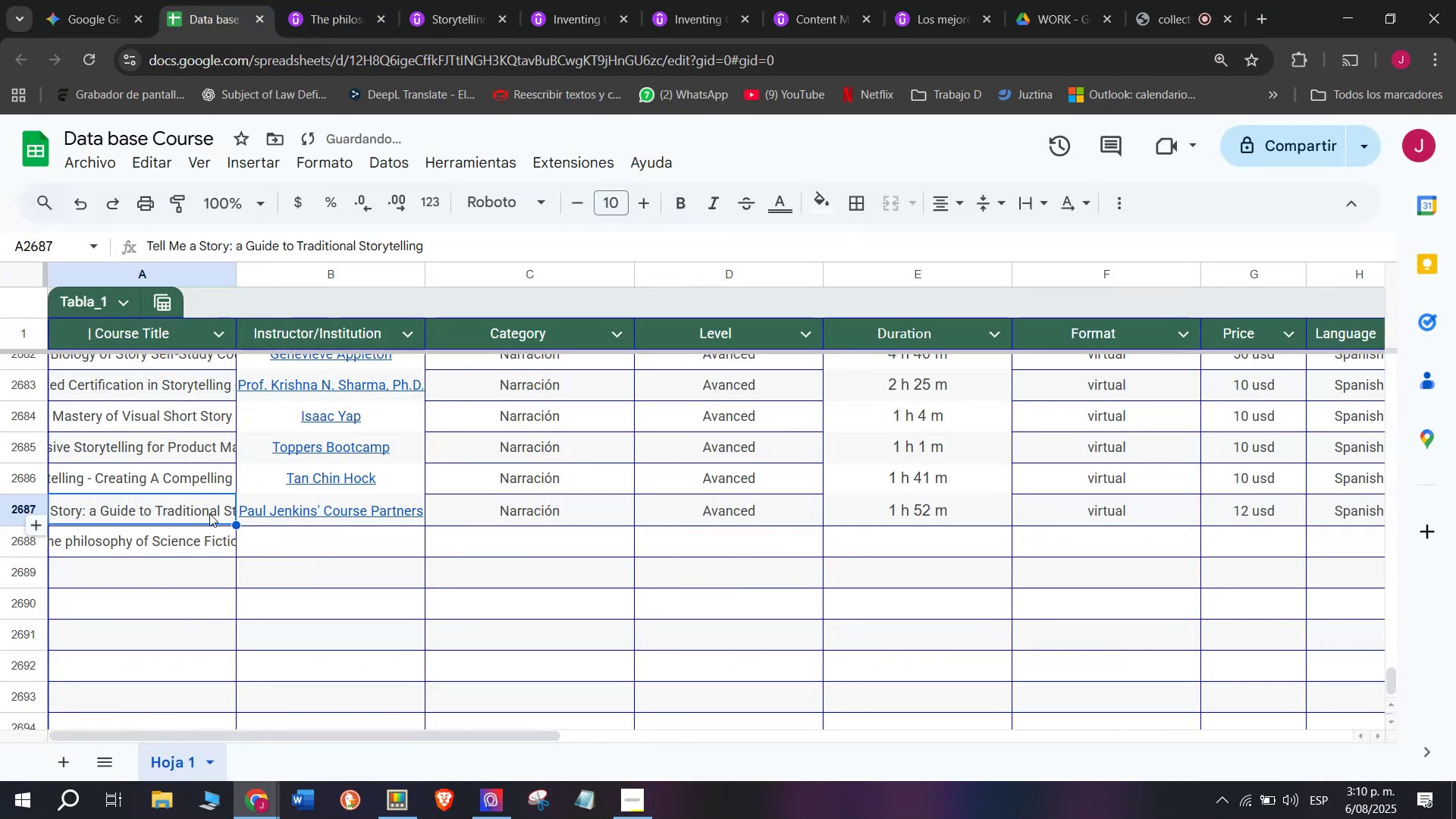 
key(Z)
 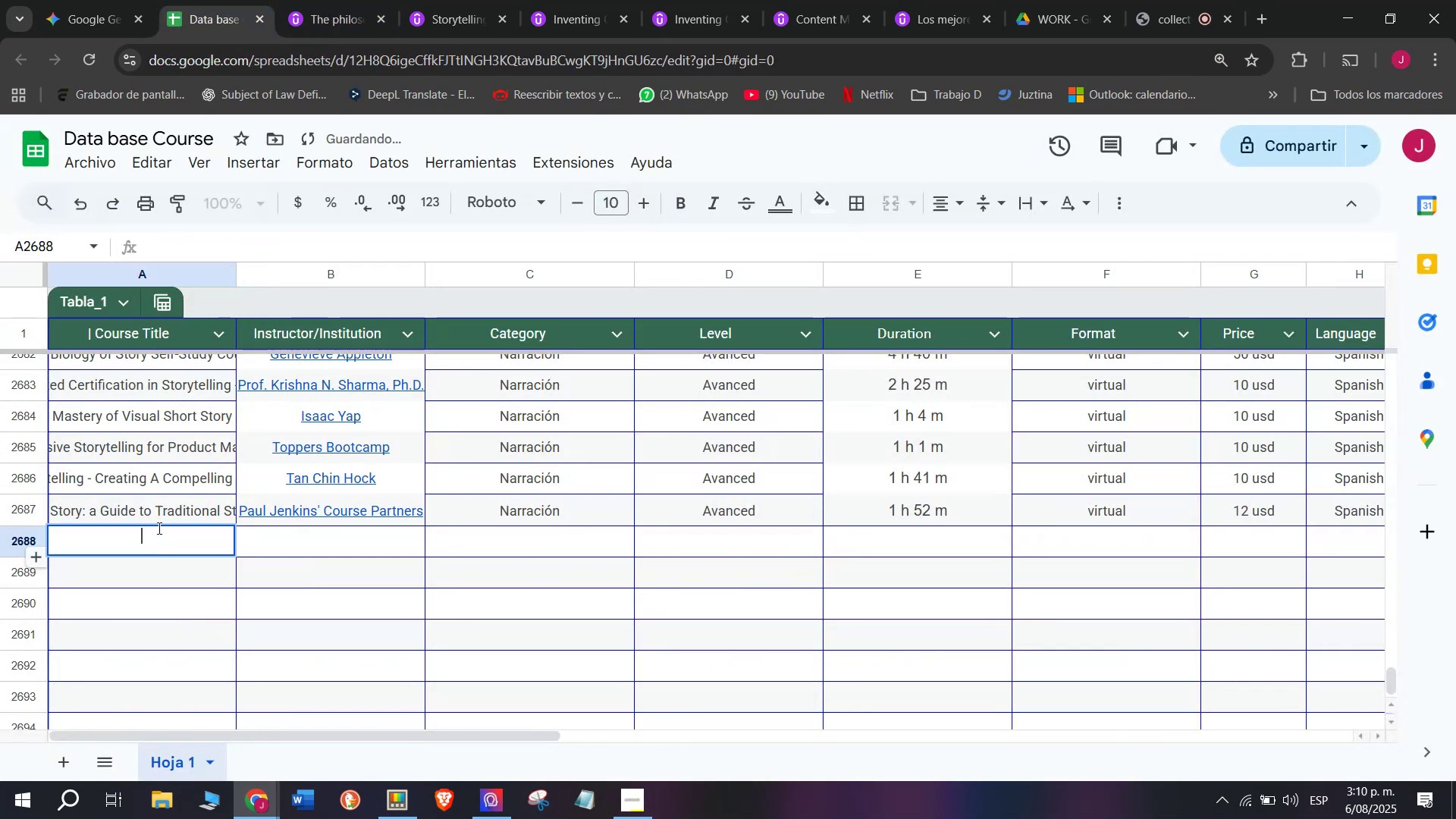 
key(Control+V)
 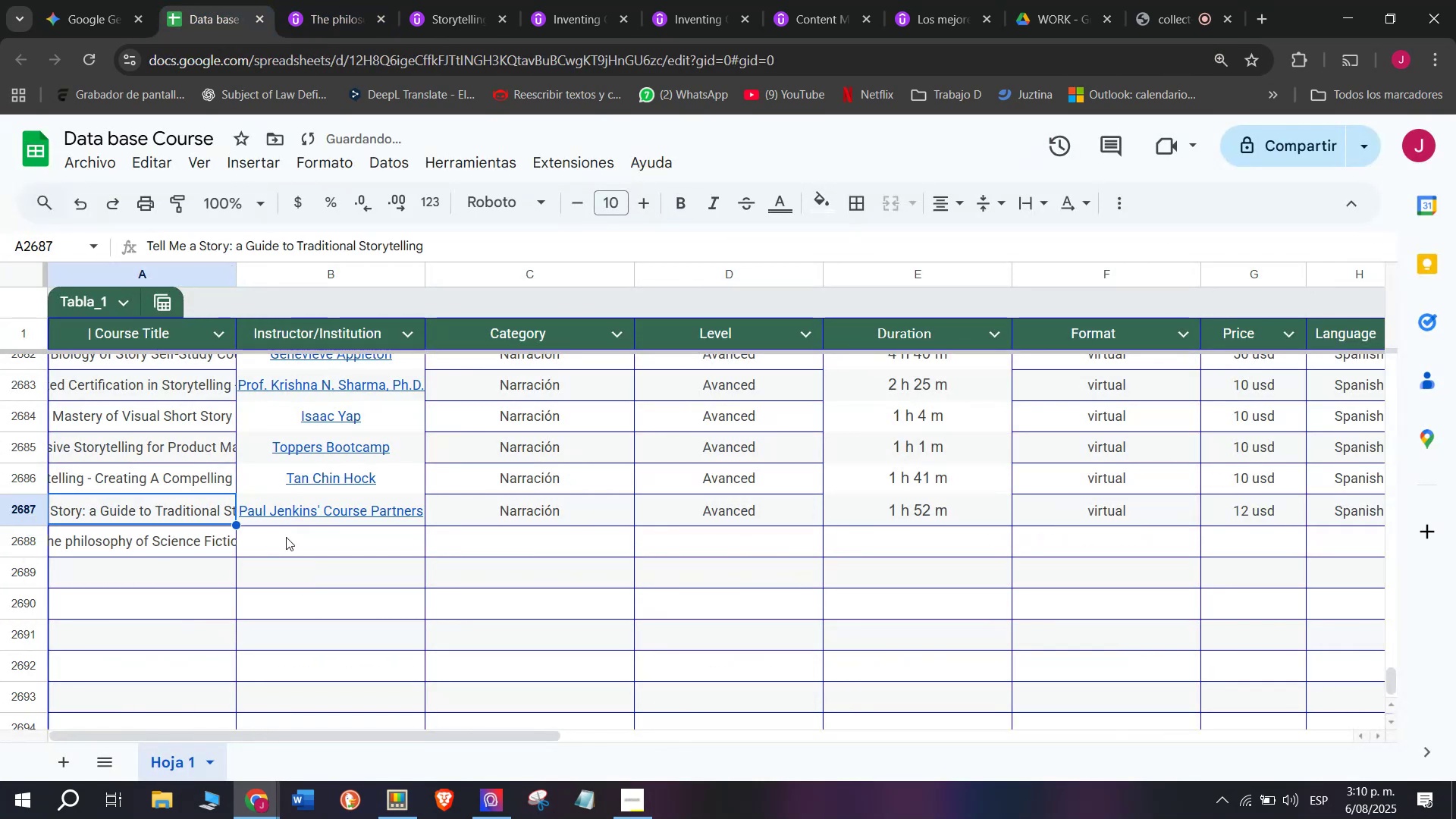 
double_click([290, 537])
 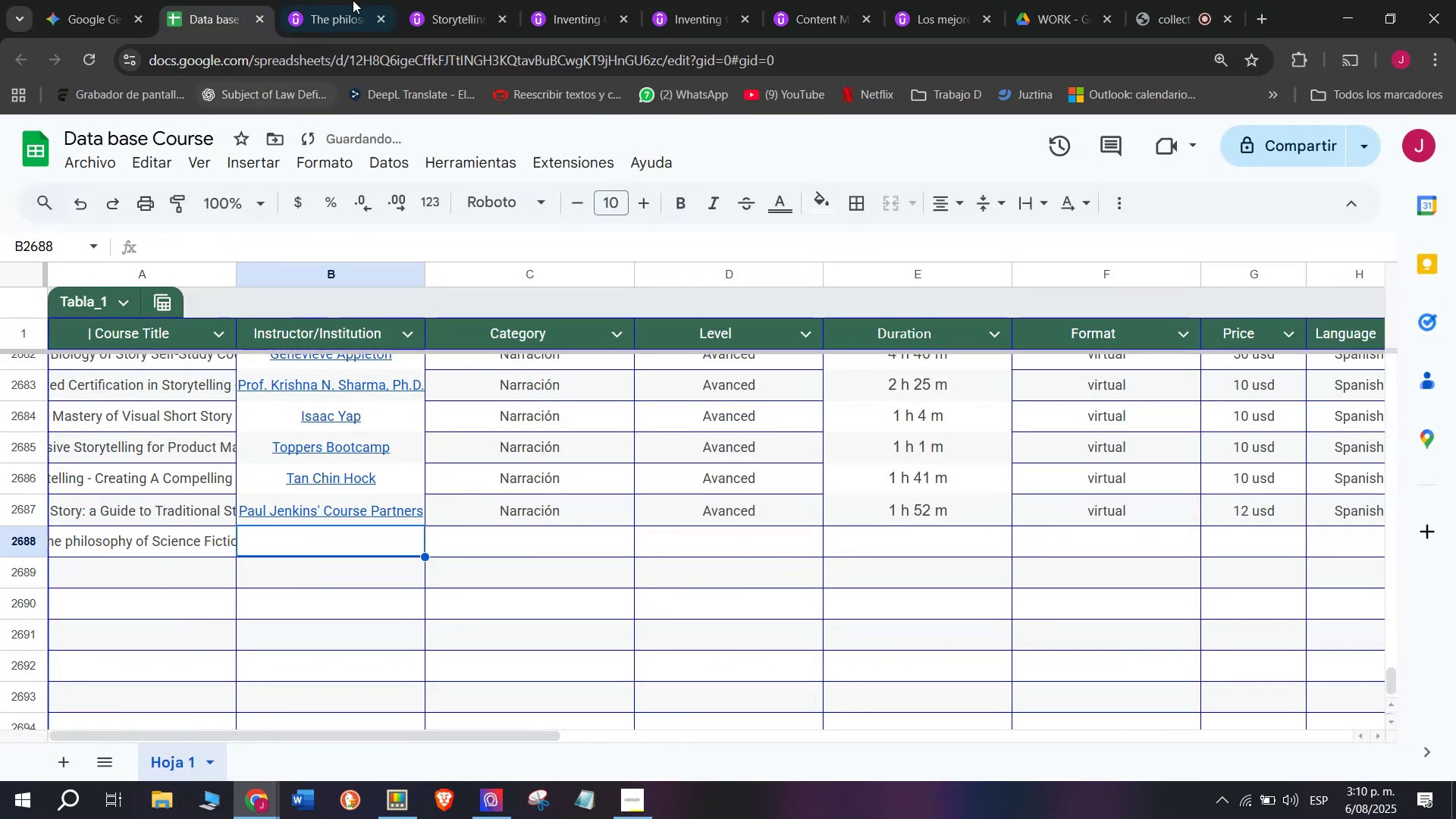 
left_click([361, 0])
 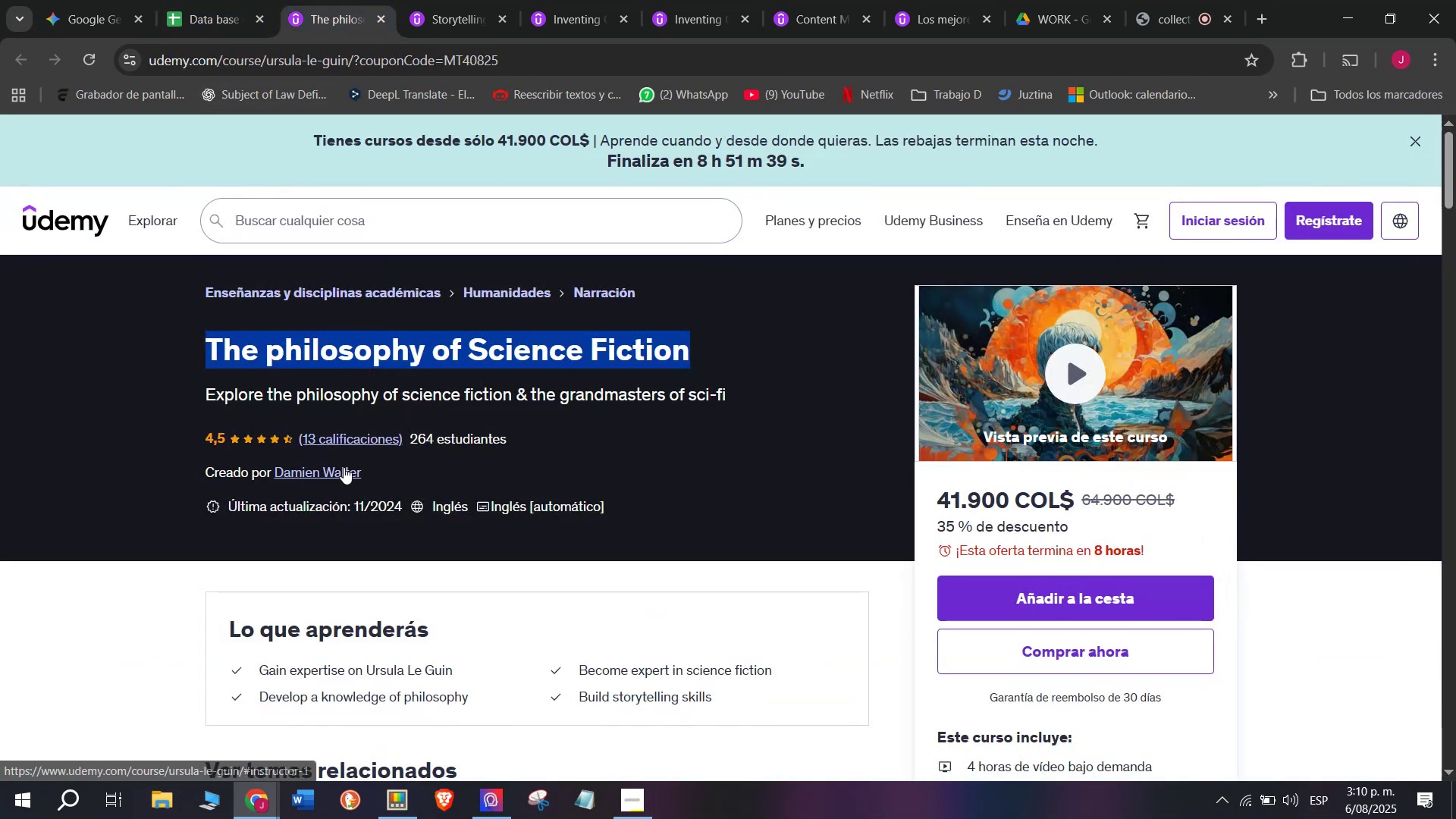 
left_click([338, 467])
 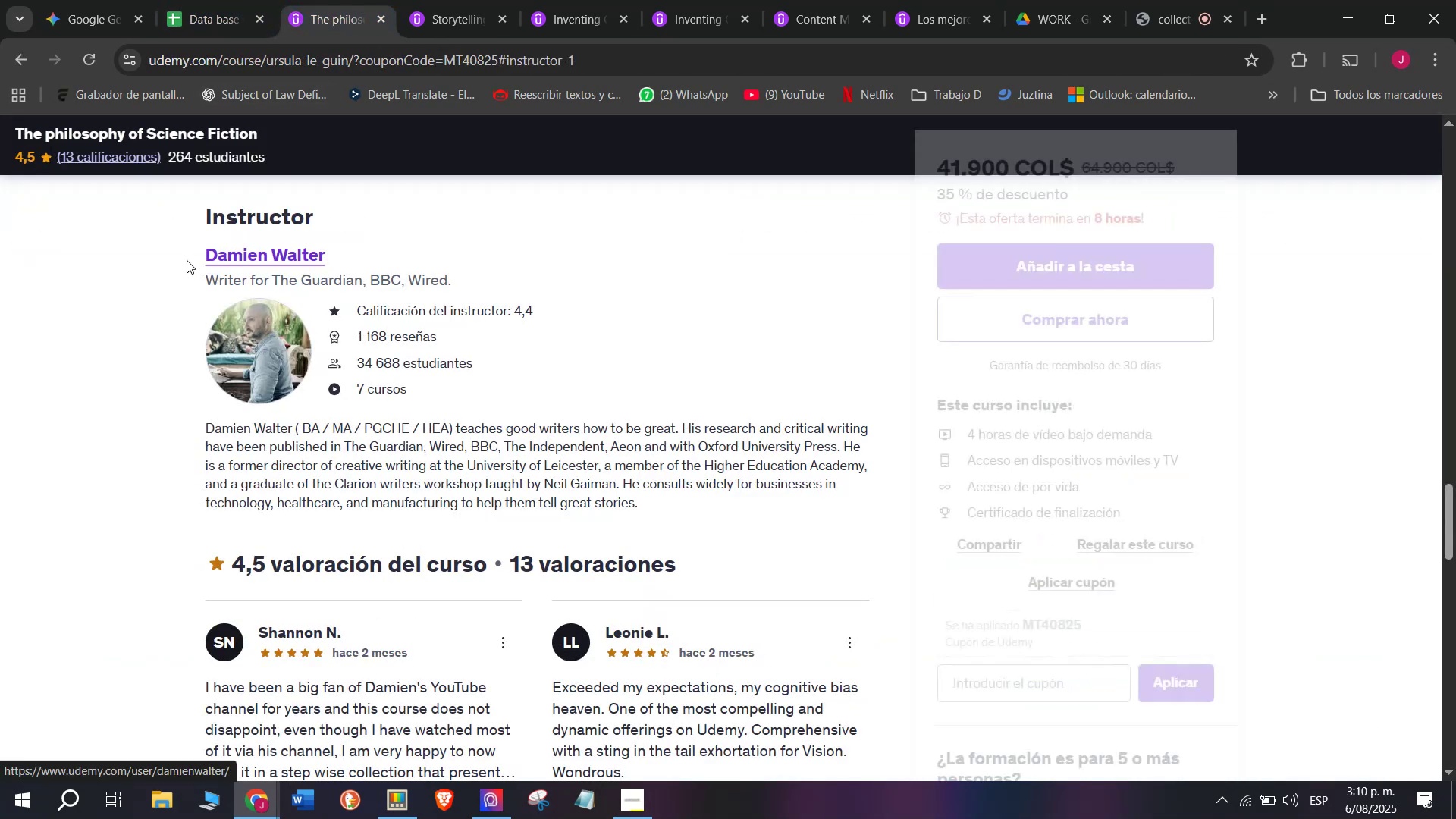 
left_click_drag(start_coordinate=[187, 260], to_coordinate=[348, 257])
 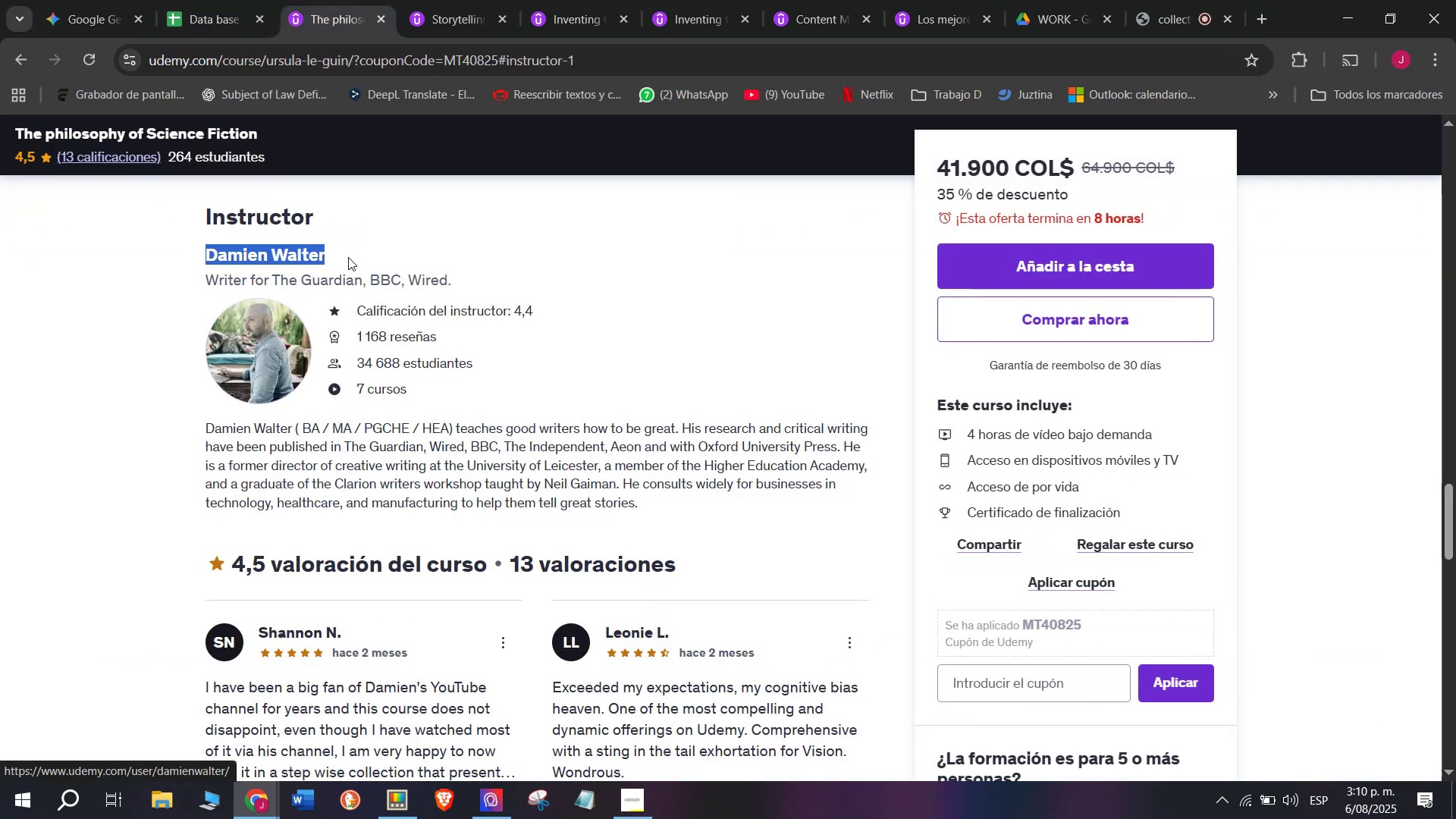 
key(Break)
 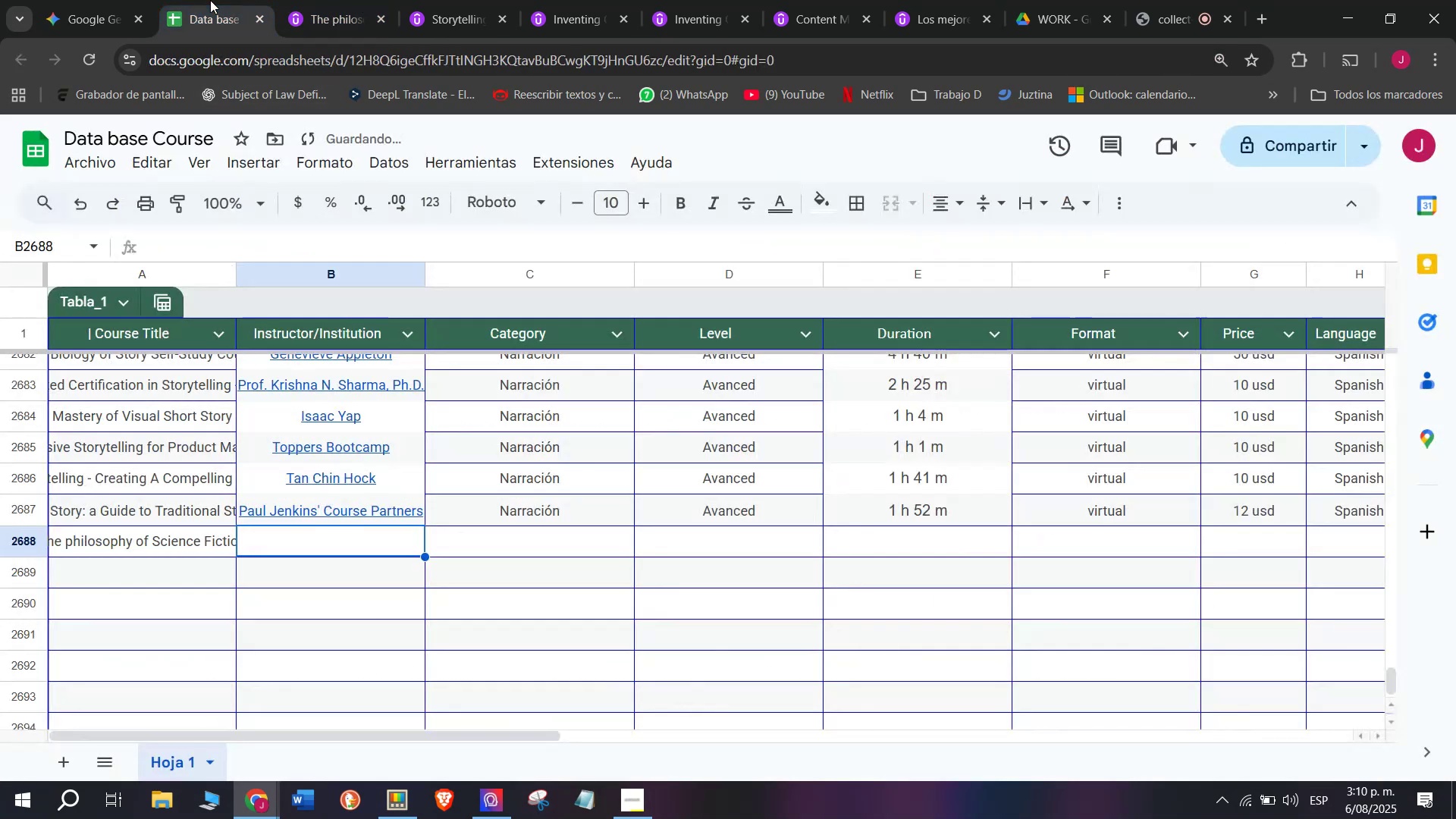 
key(Control+ControlLeft)
 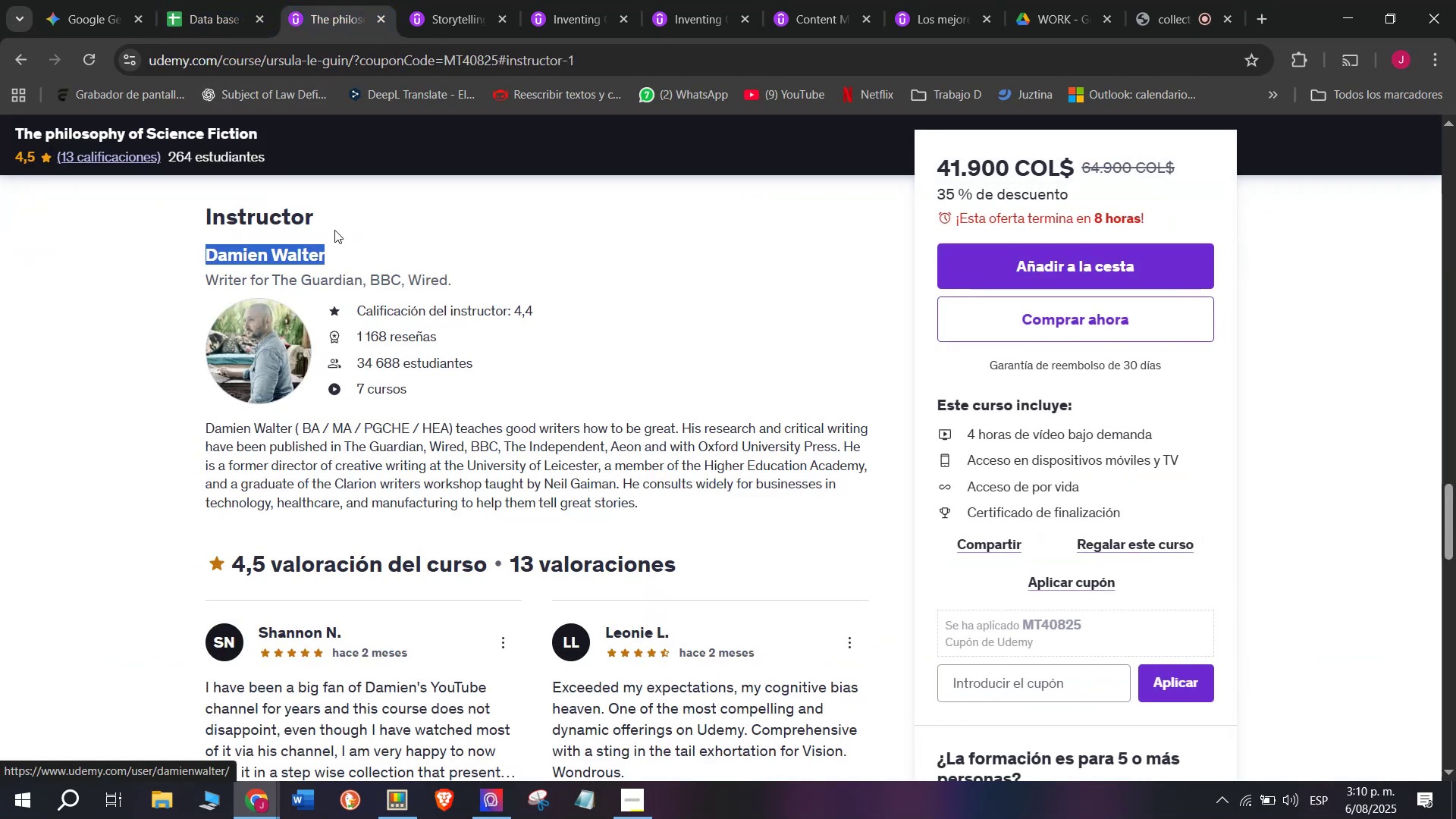 
key(Control+C)
 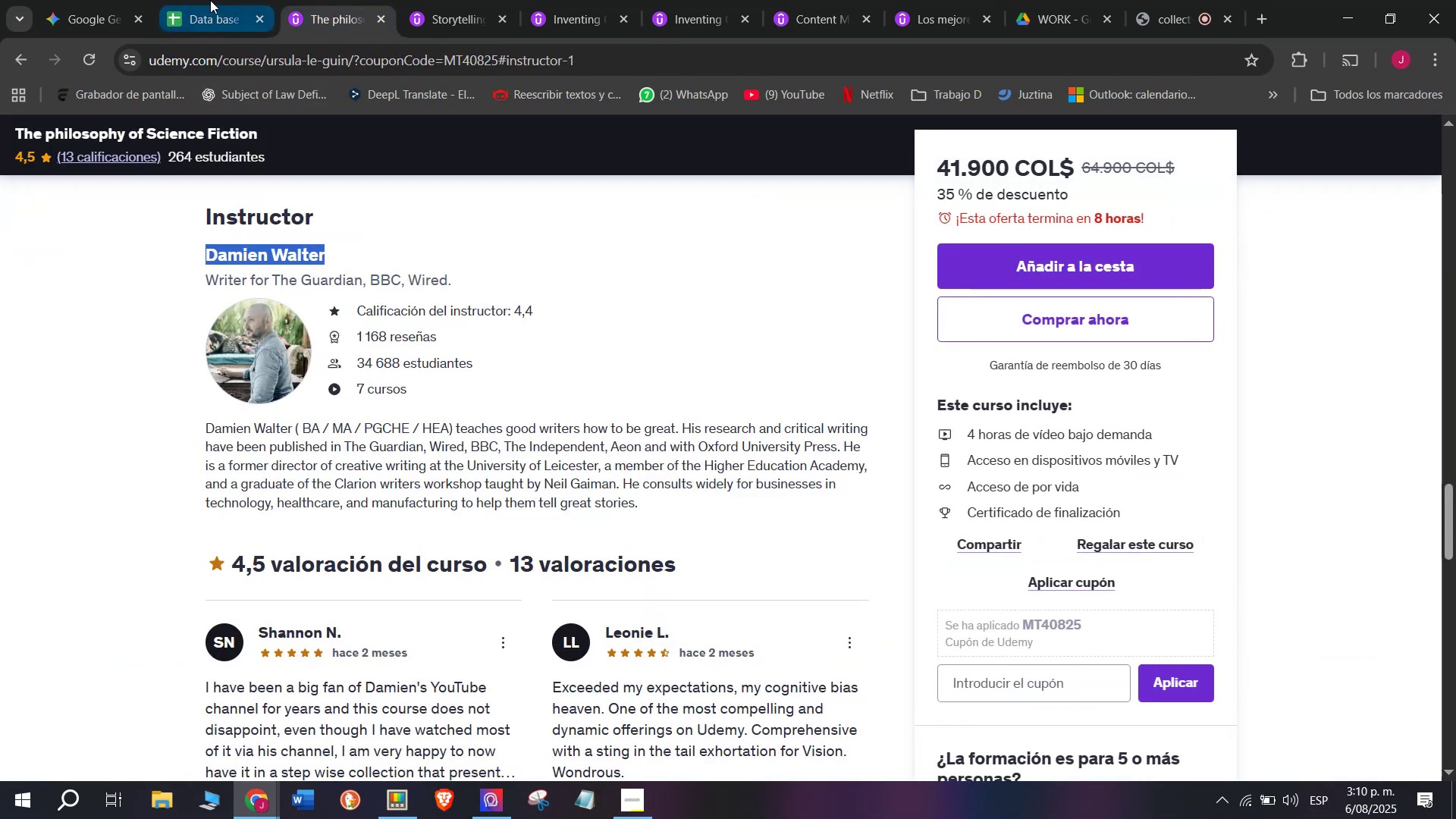 
left_click([210, 0])
 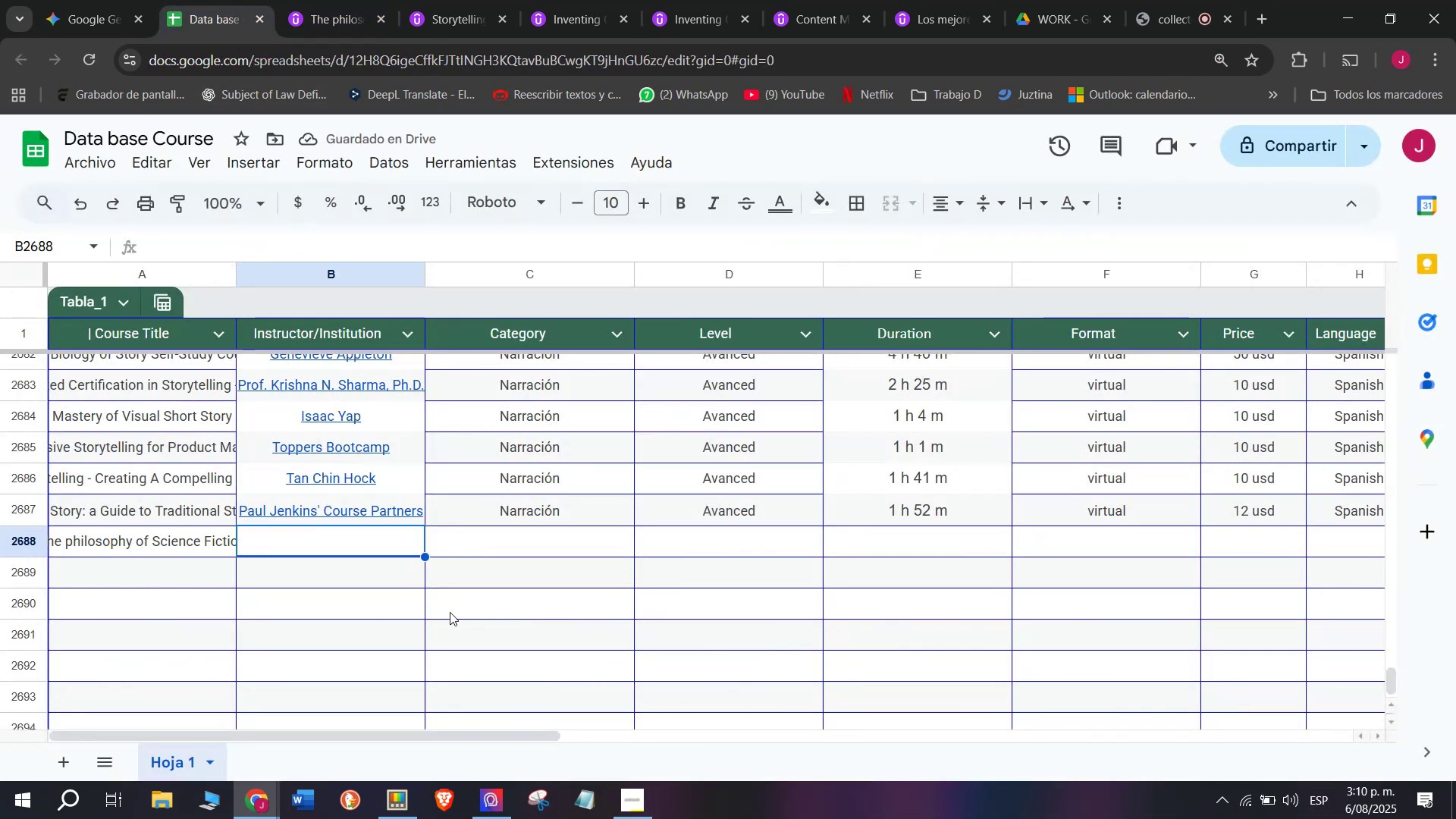 
key(Z)
 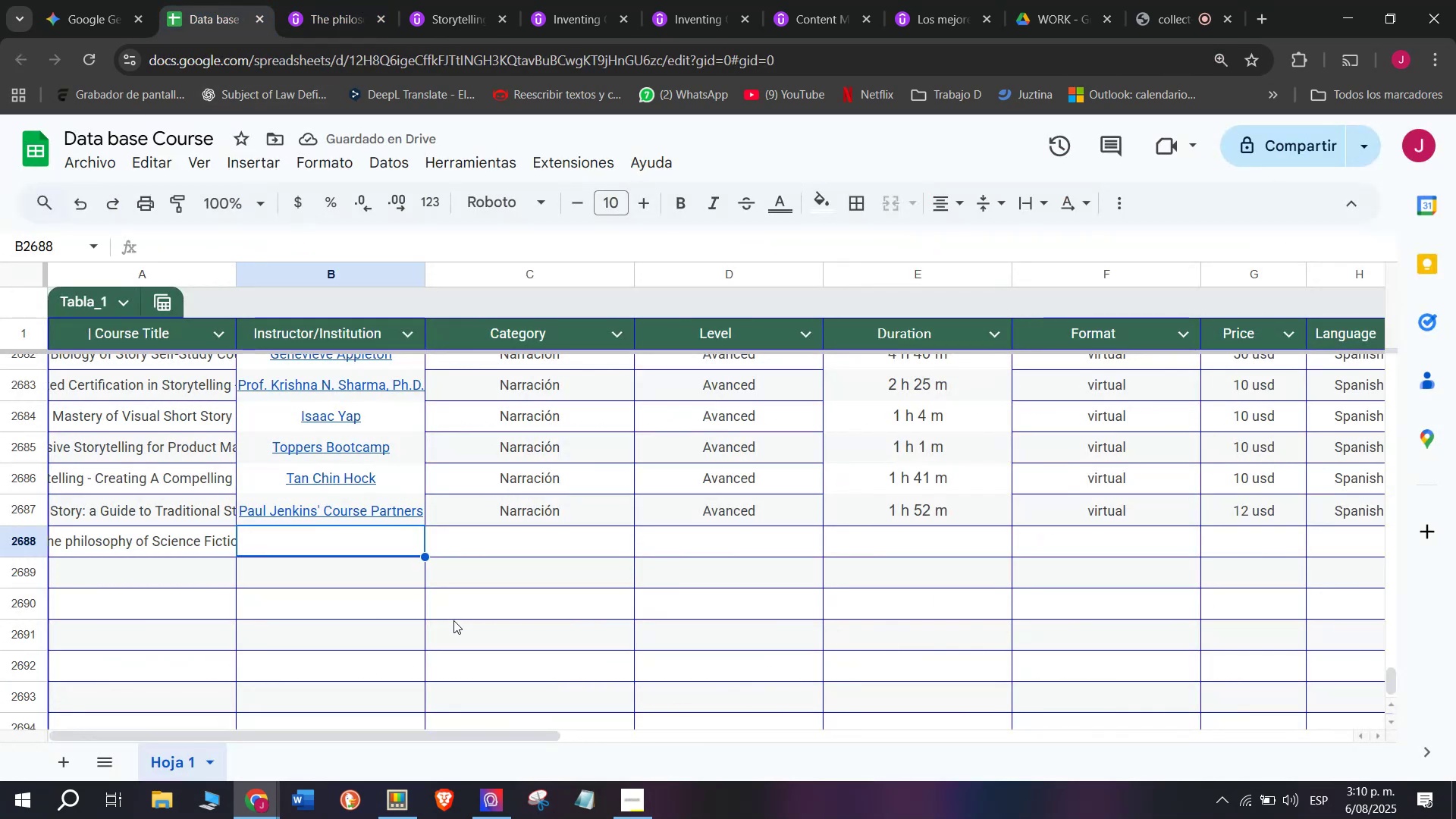 
key(Control+ControlLeft)
 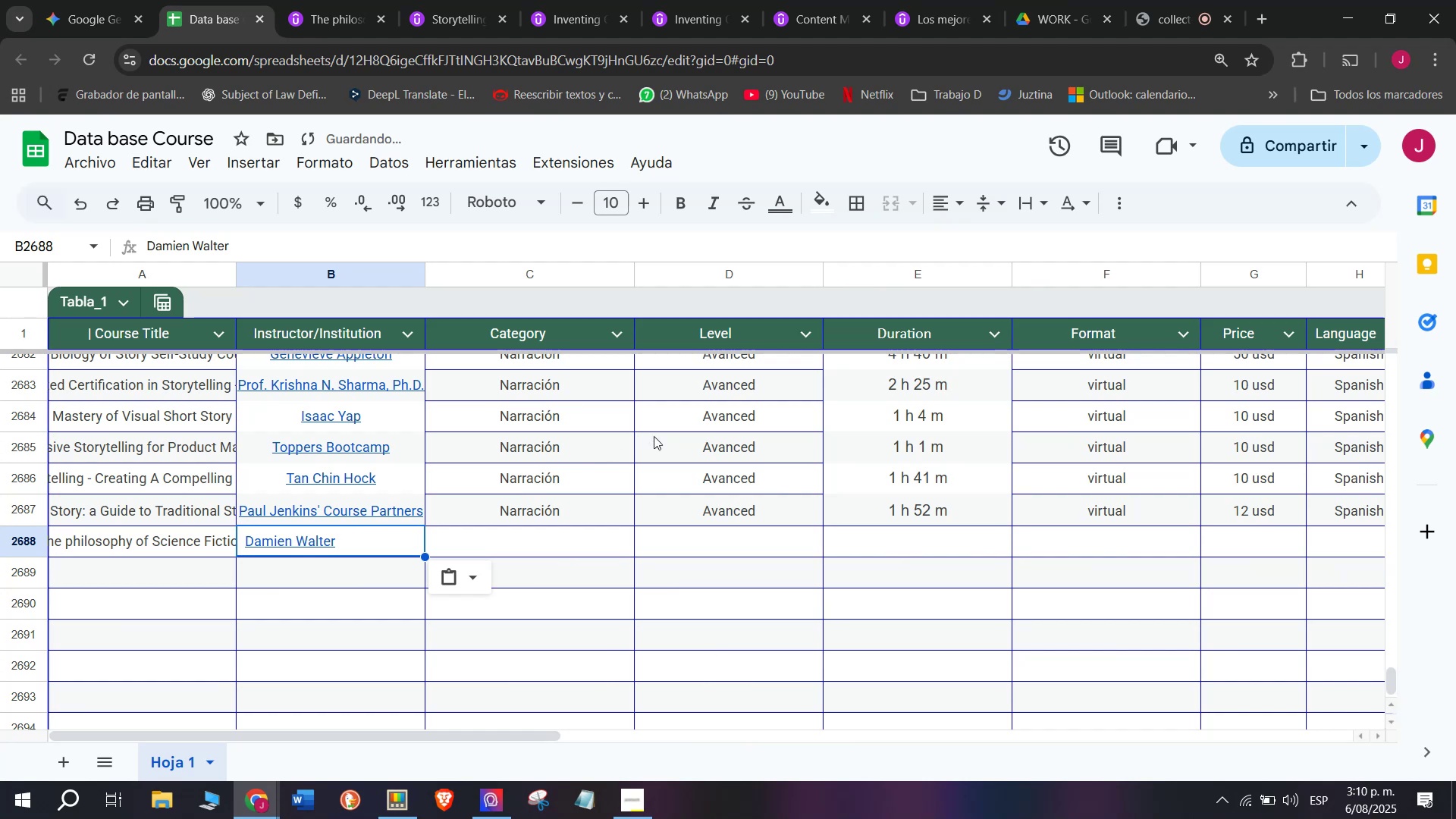 
key(Control+V)
 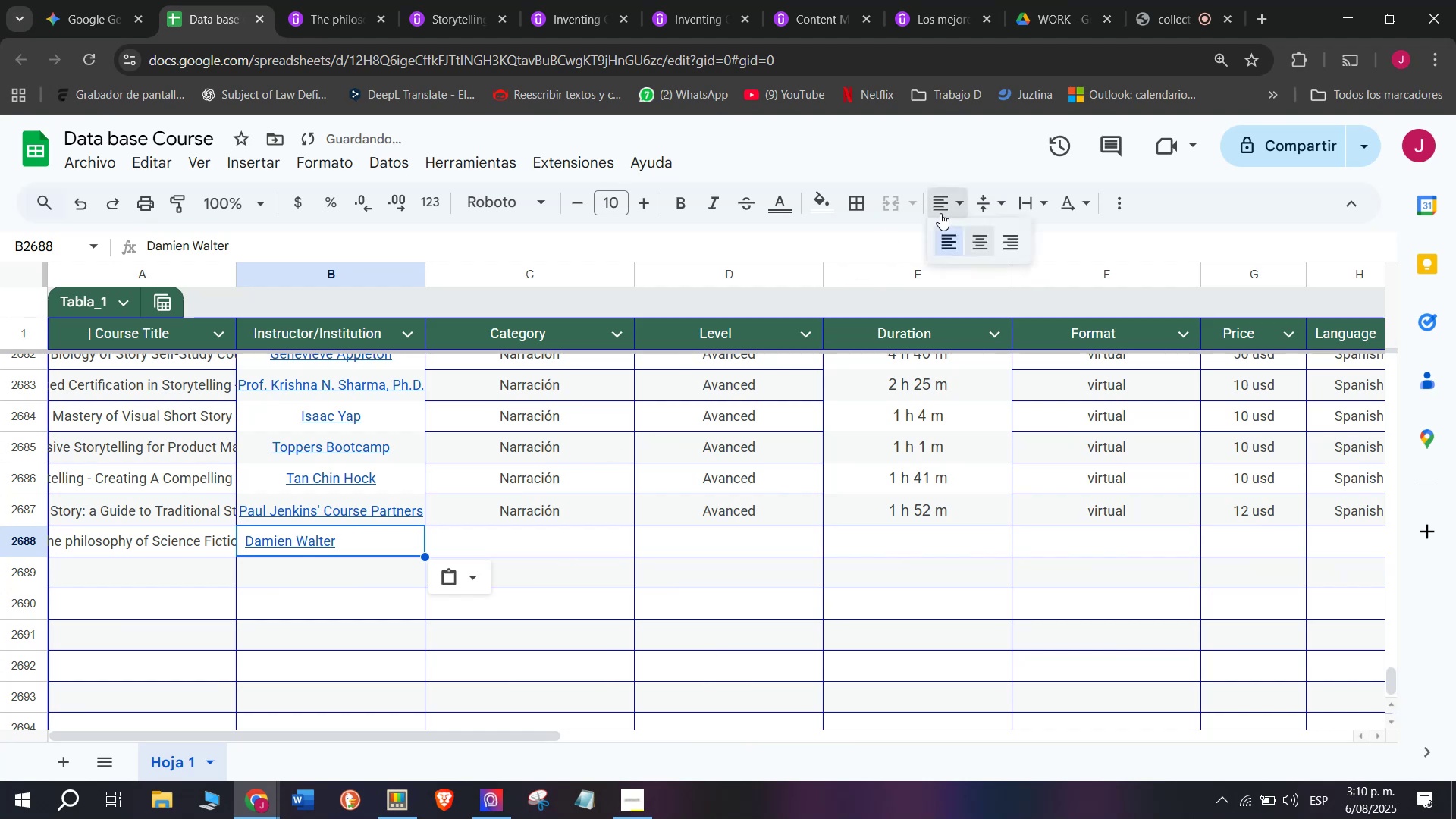 
double_click([987, 240])
 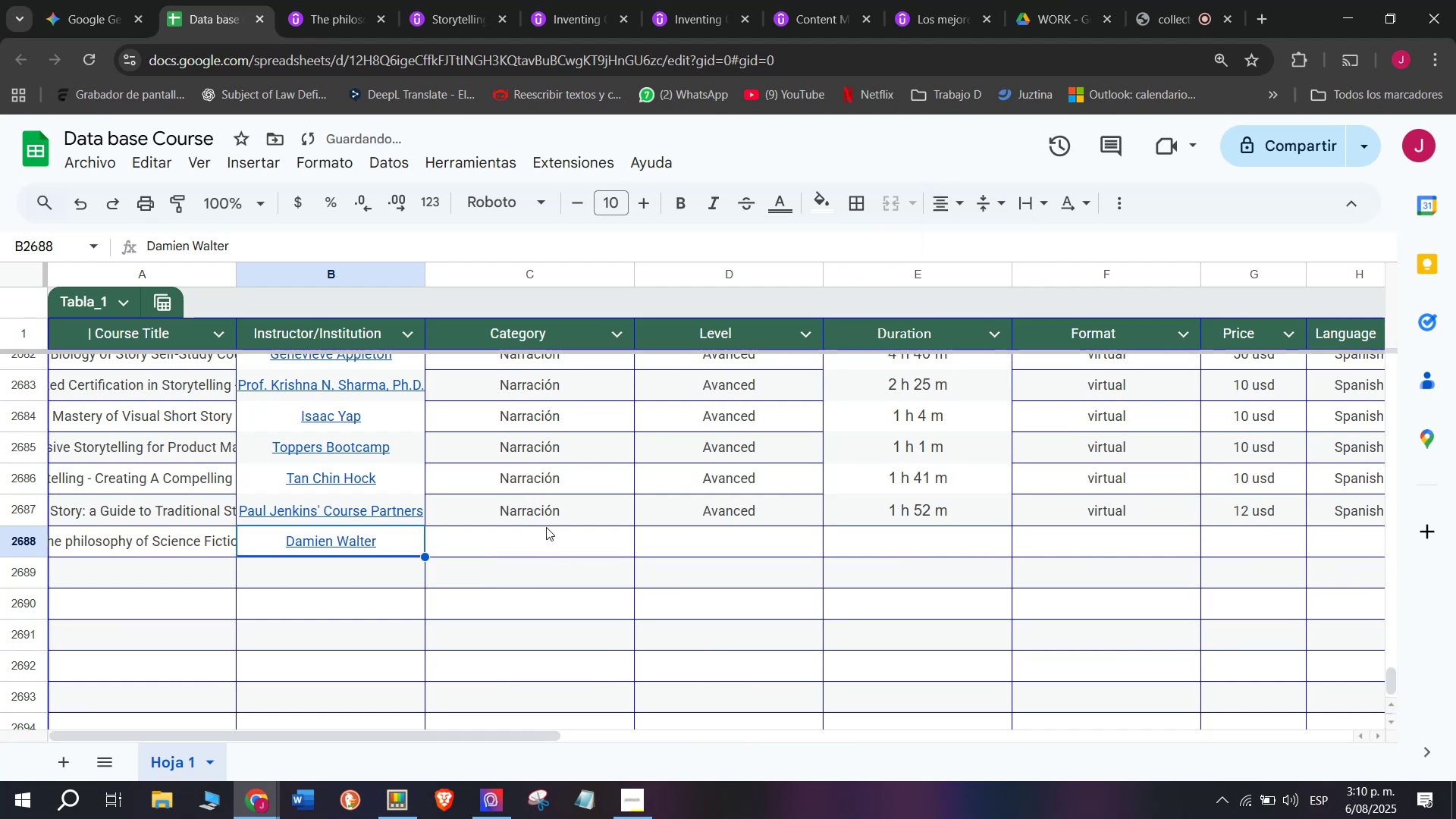 
left_click([547, 521])
 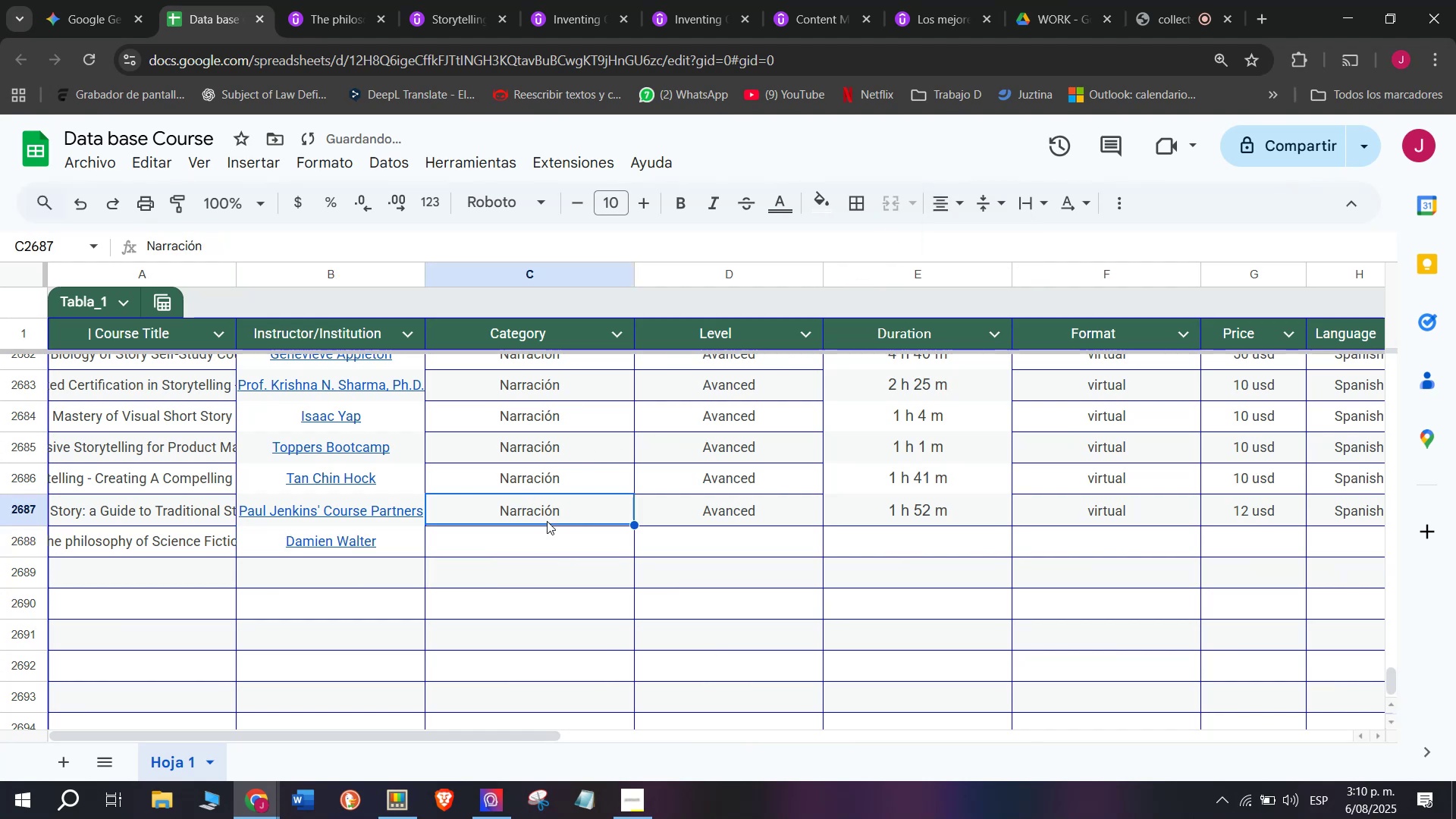 
key(Control+ControlLeft)
 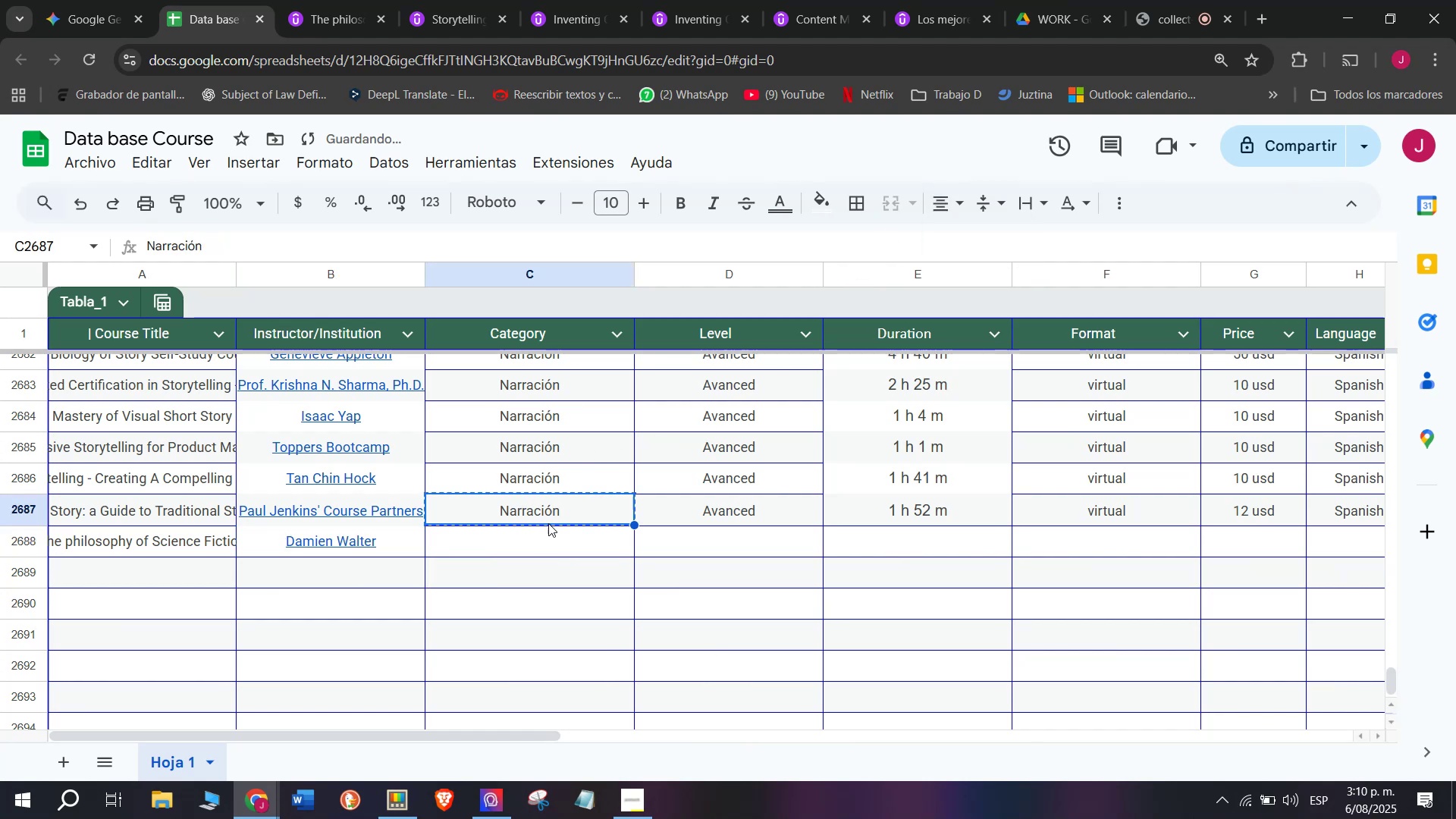 
key(Break)
 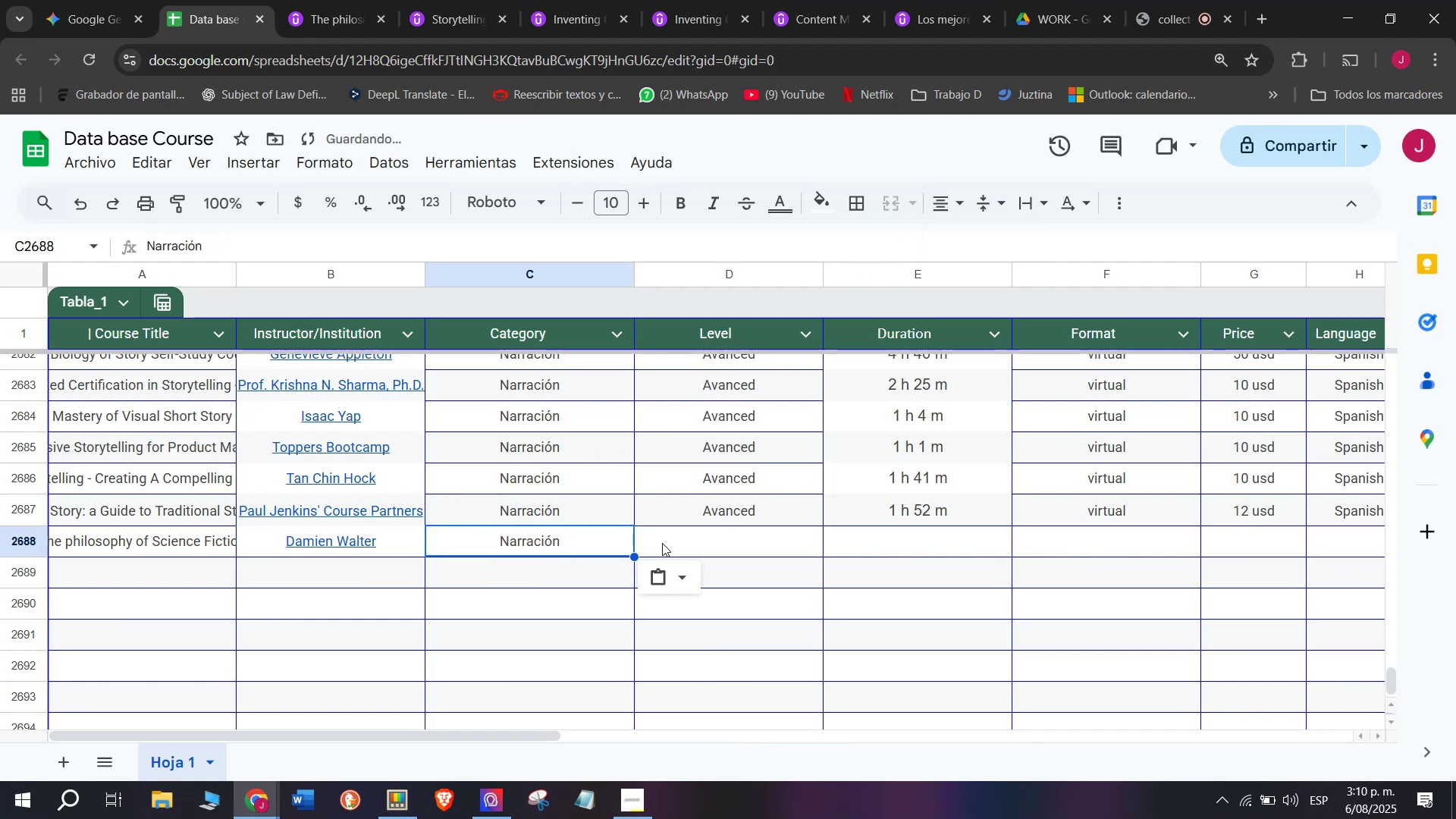 
key(Control+C)
 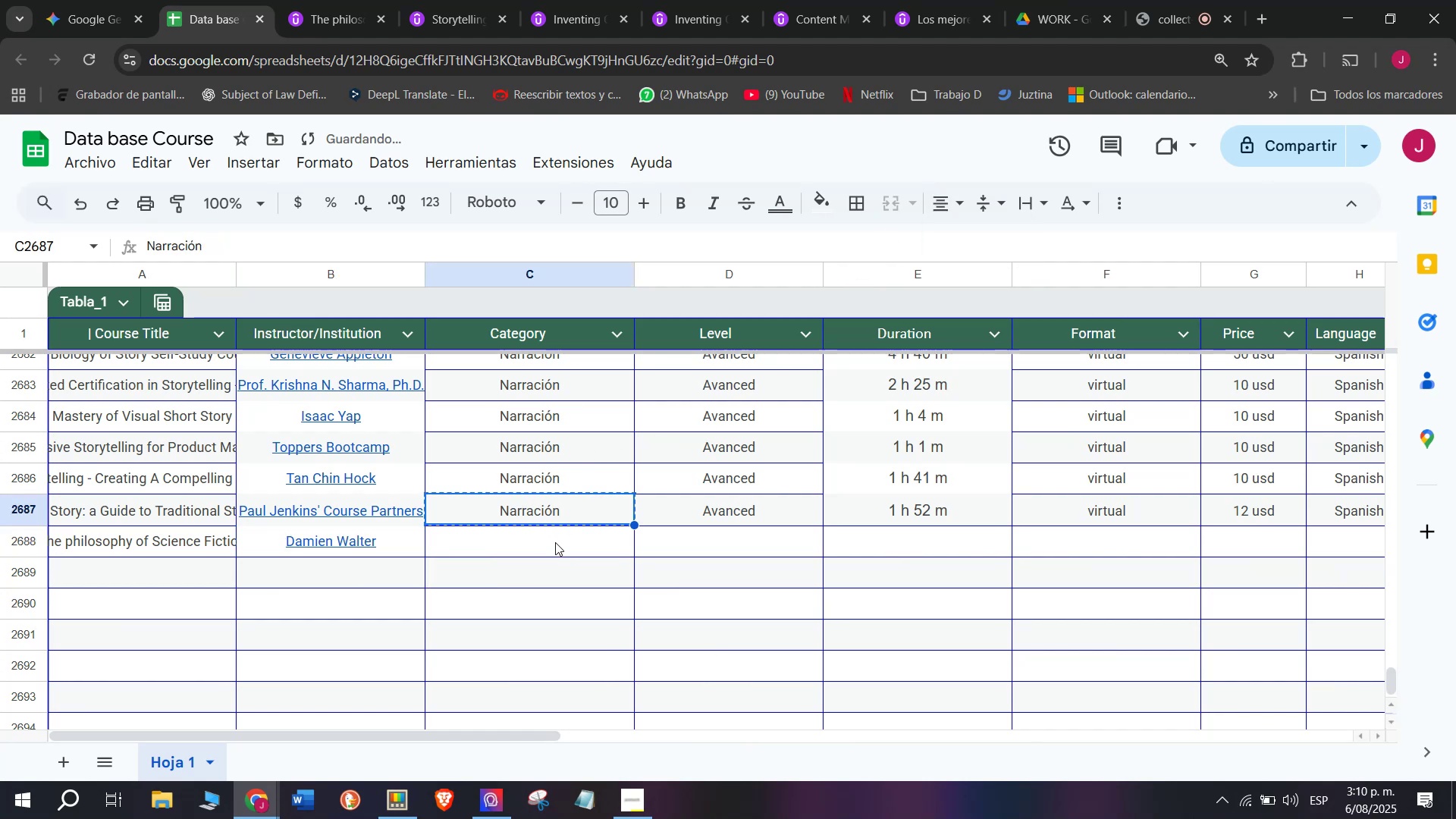 
double_click([555, 542])
 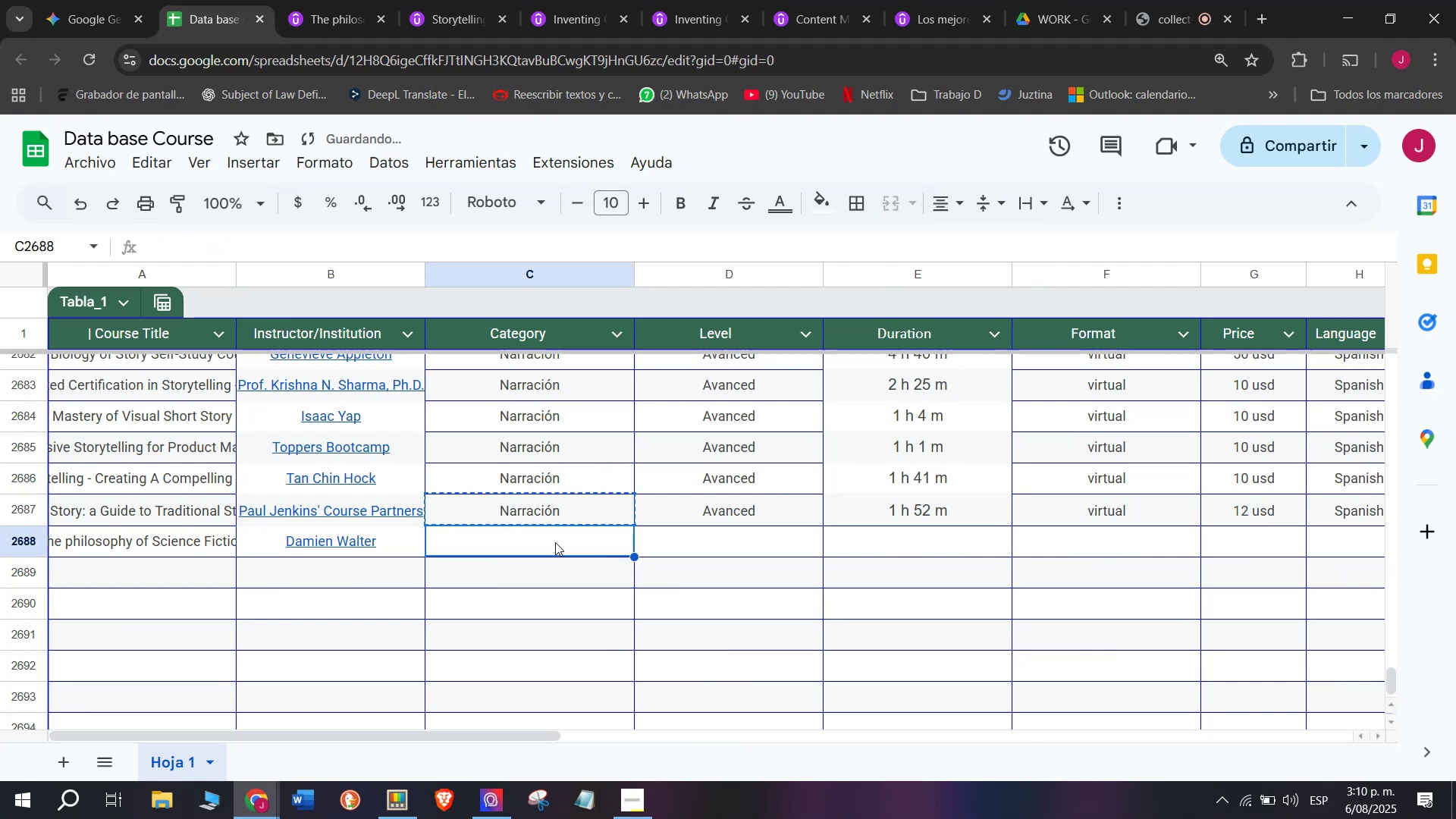 
key(Z)
 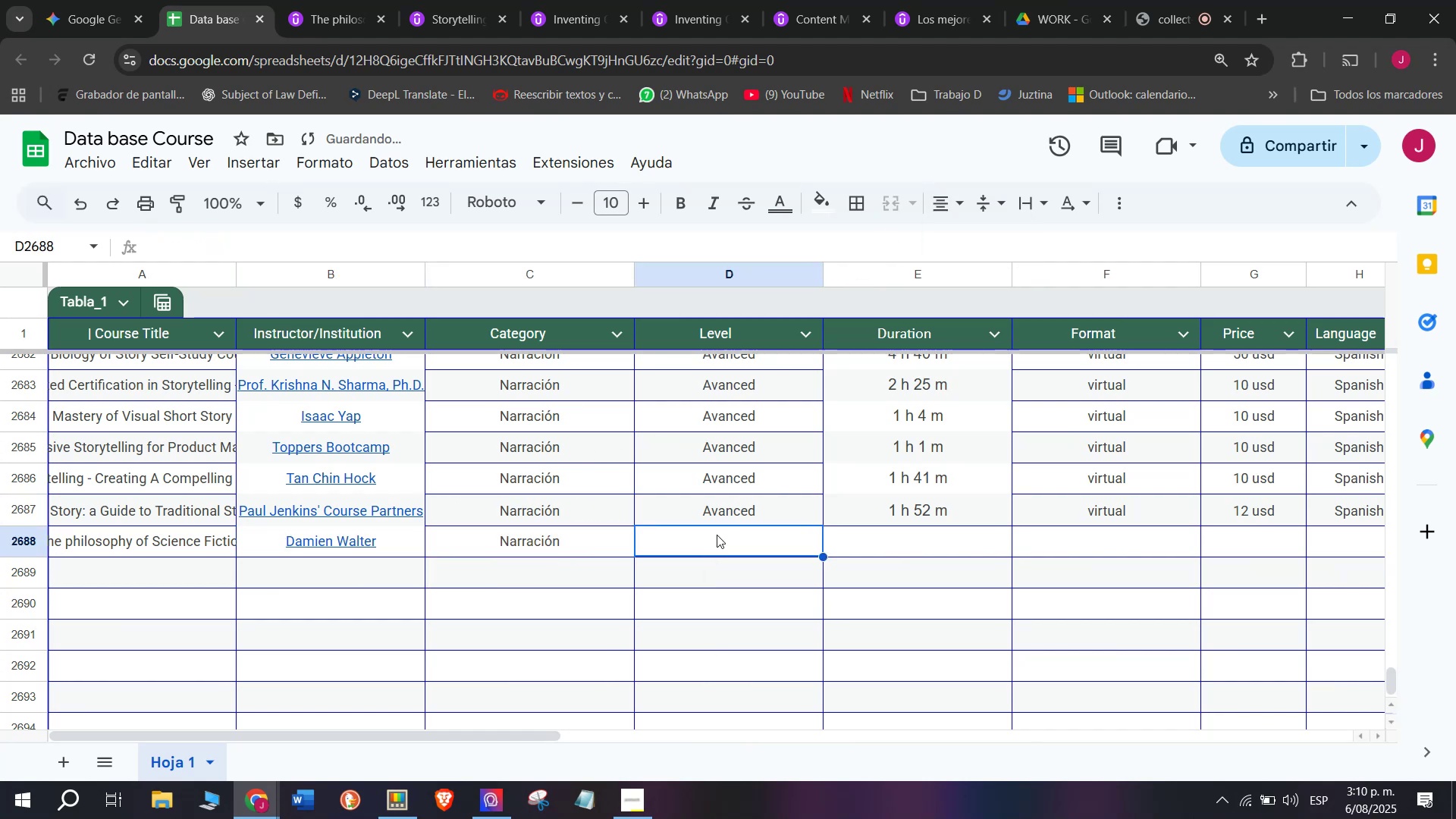 
key(Control+ControlLeft)
 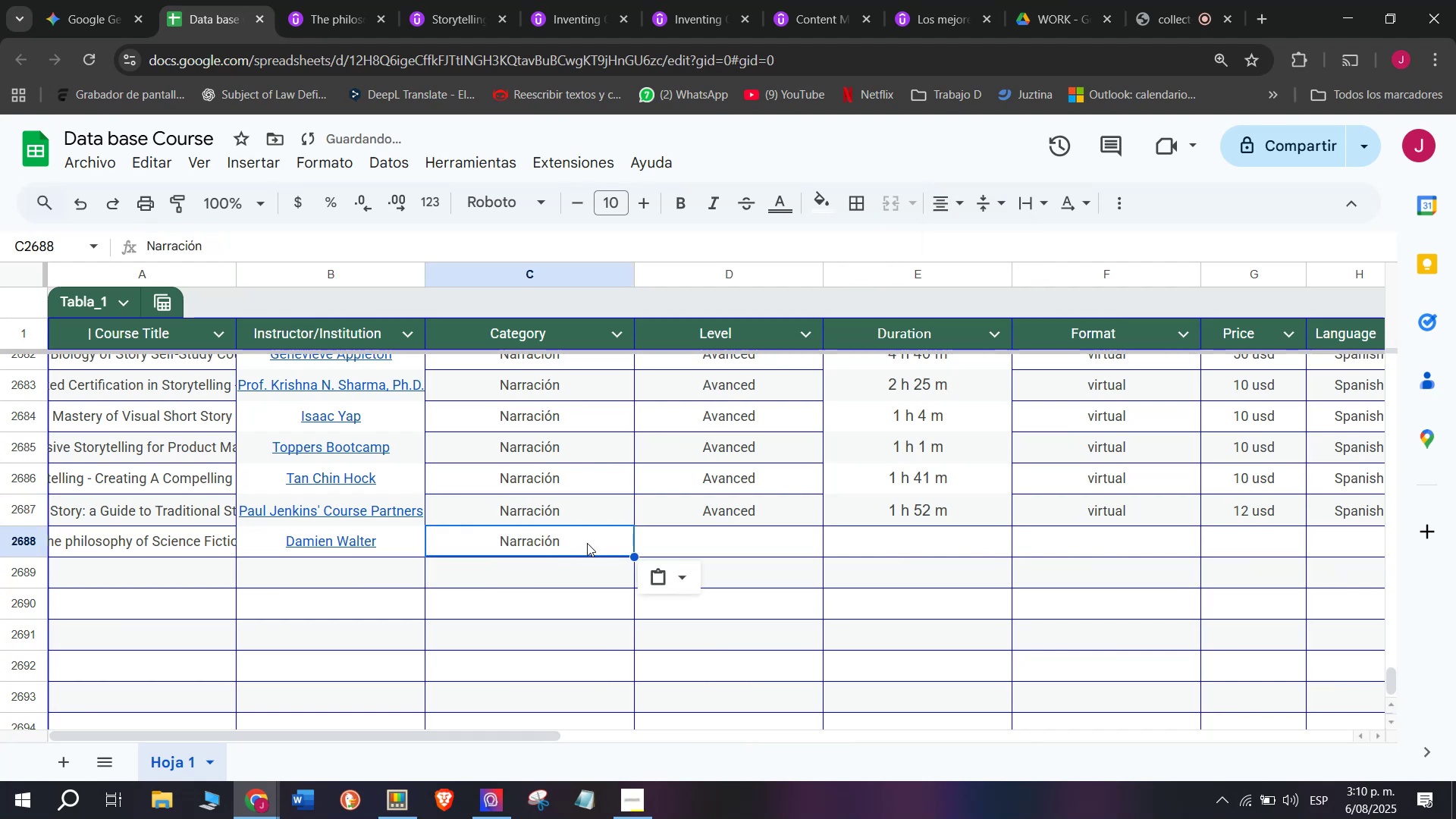 
key(Control+V)
 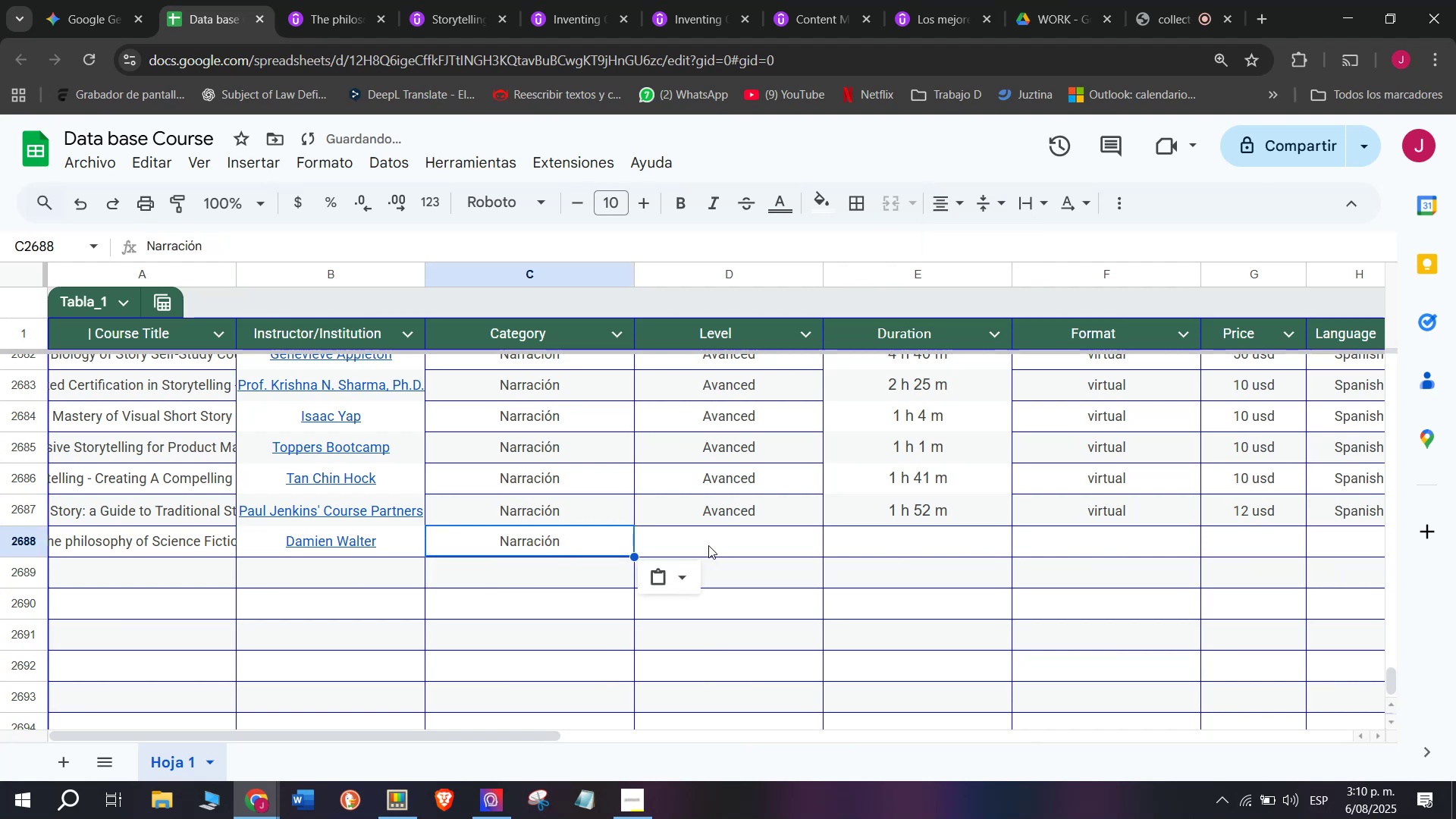 
triple_click([708, 545])
 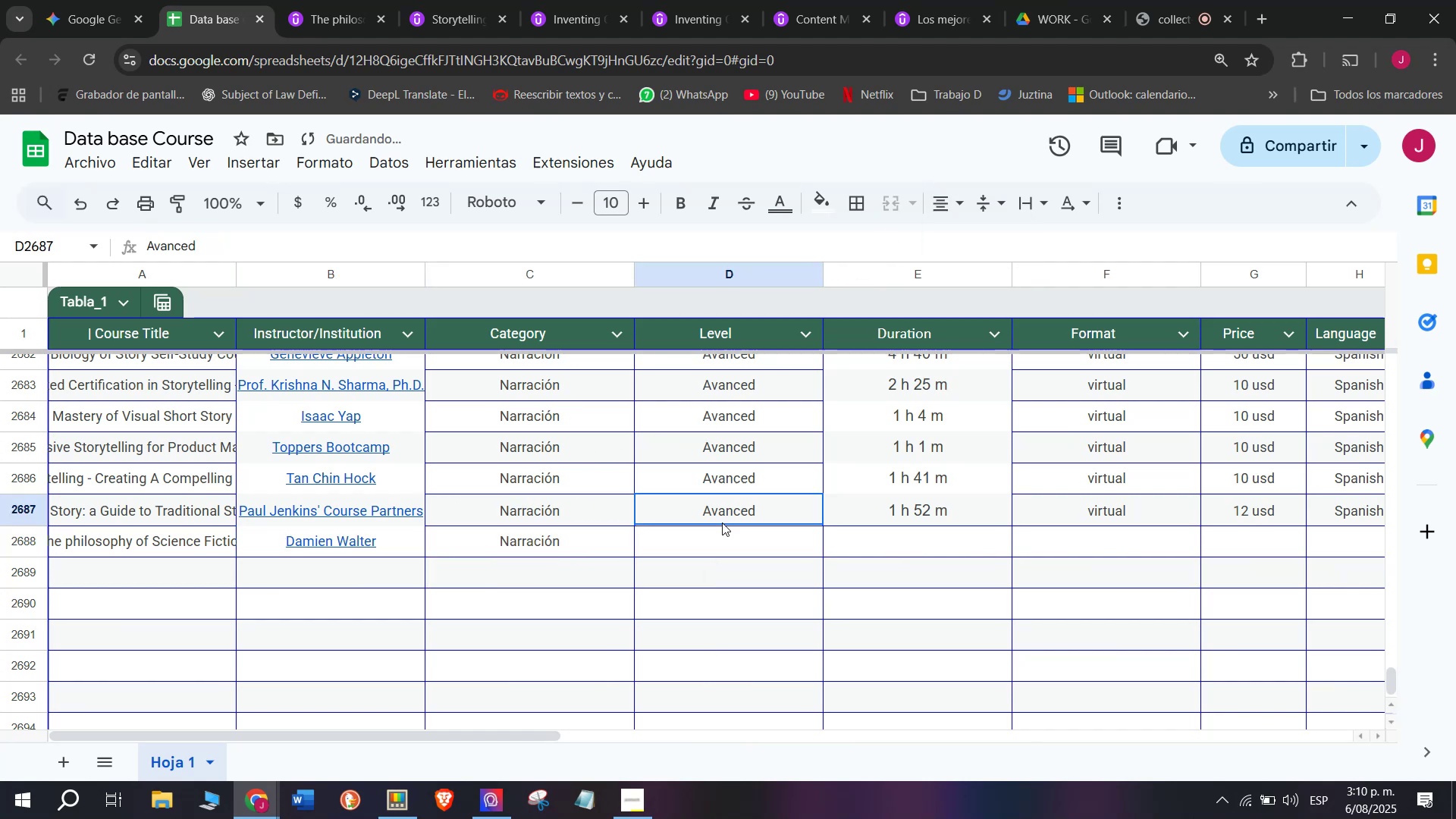 
triple_click([722, 522])
 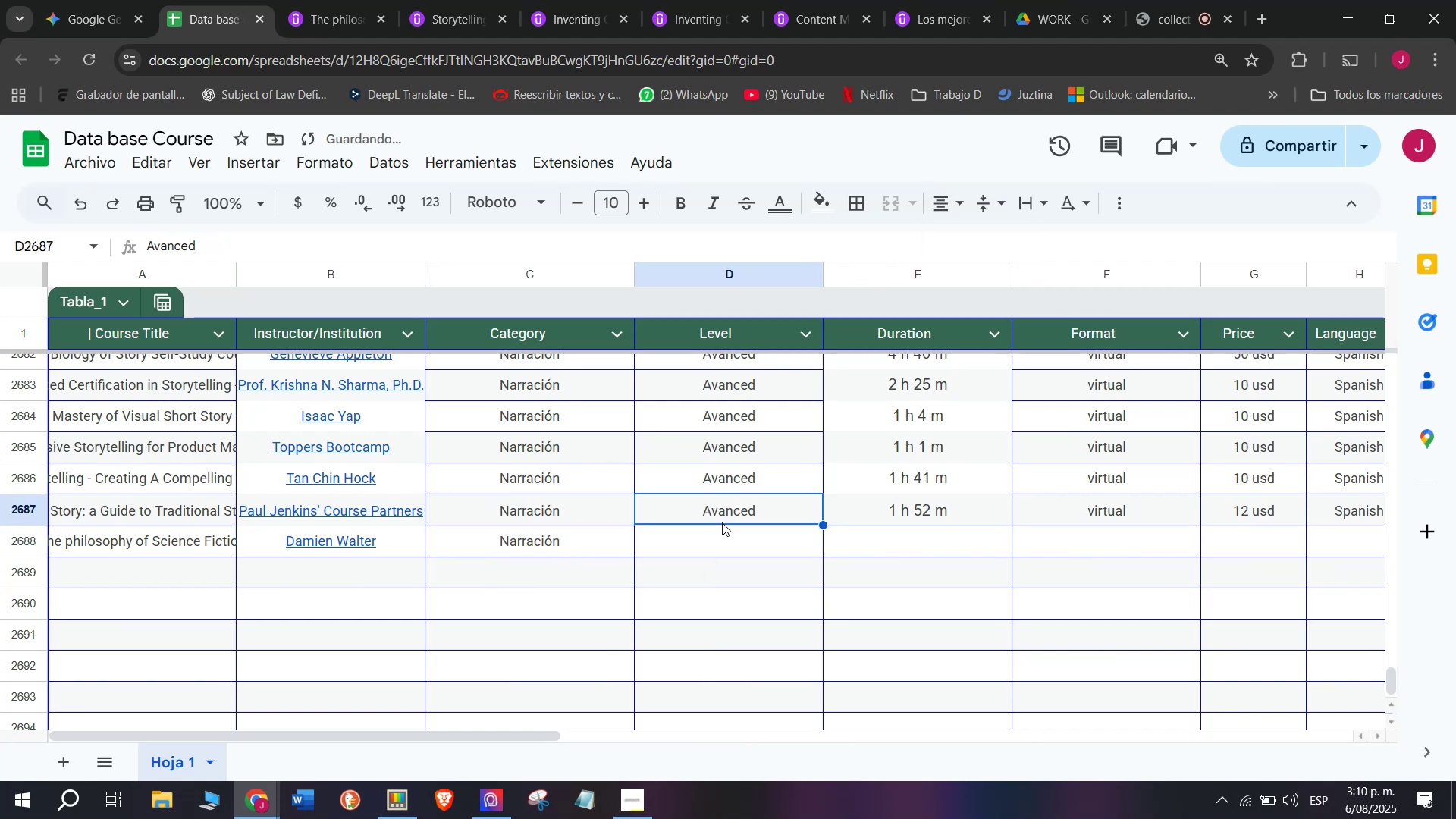 
key(Break)
 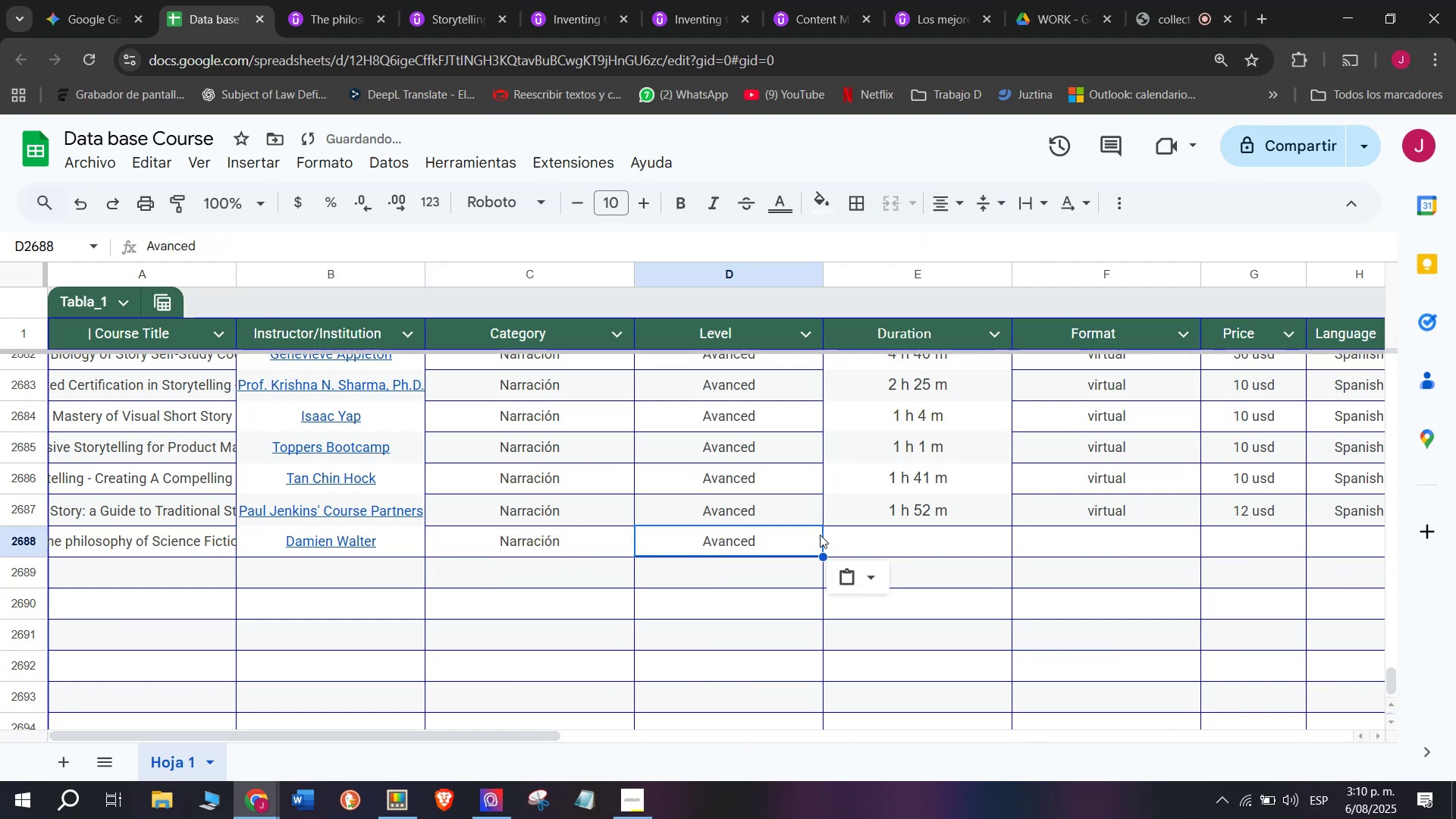 
key(Control+ControlLeft)
 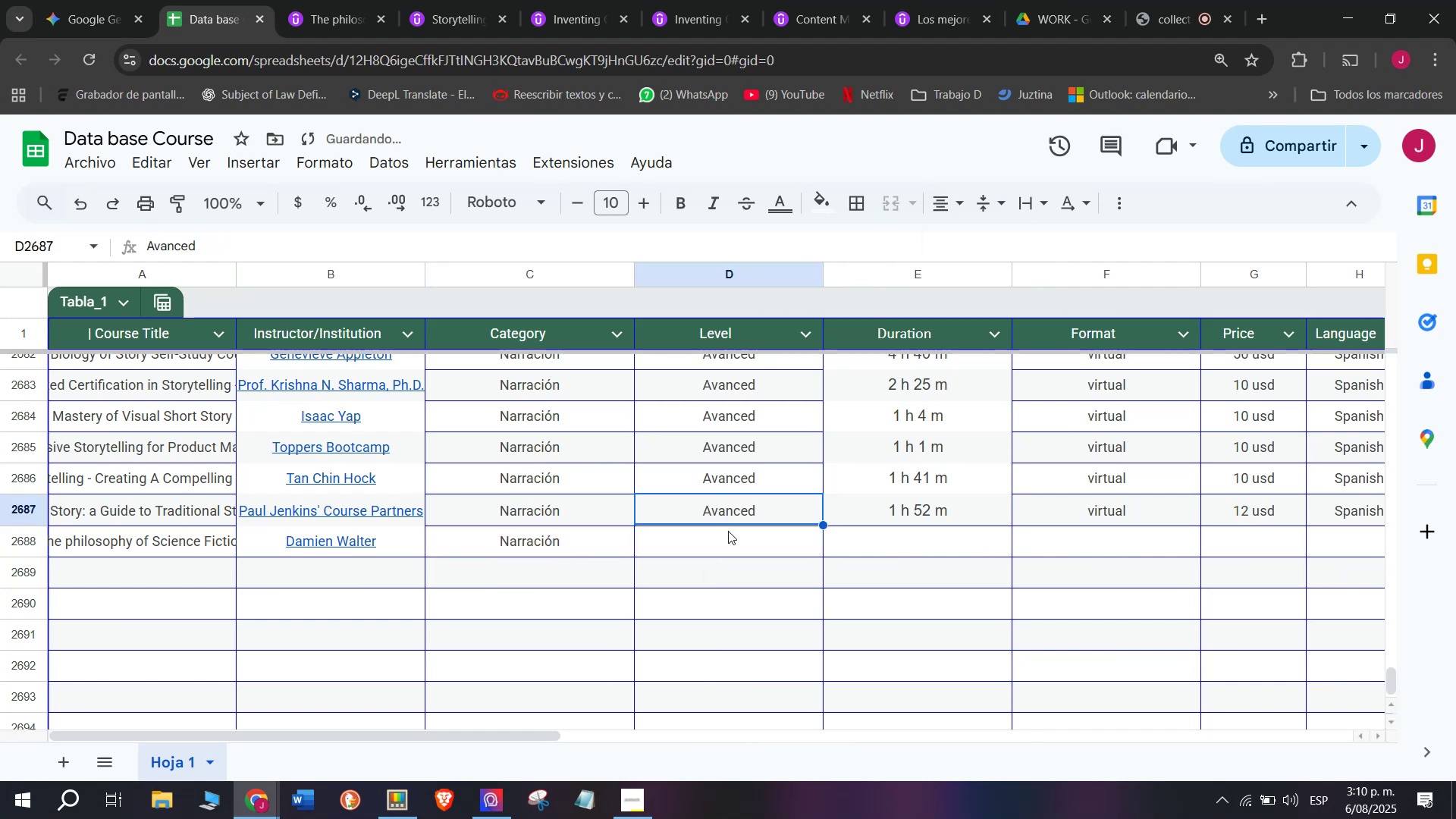 
key(Control+C)
 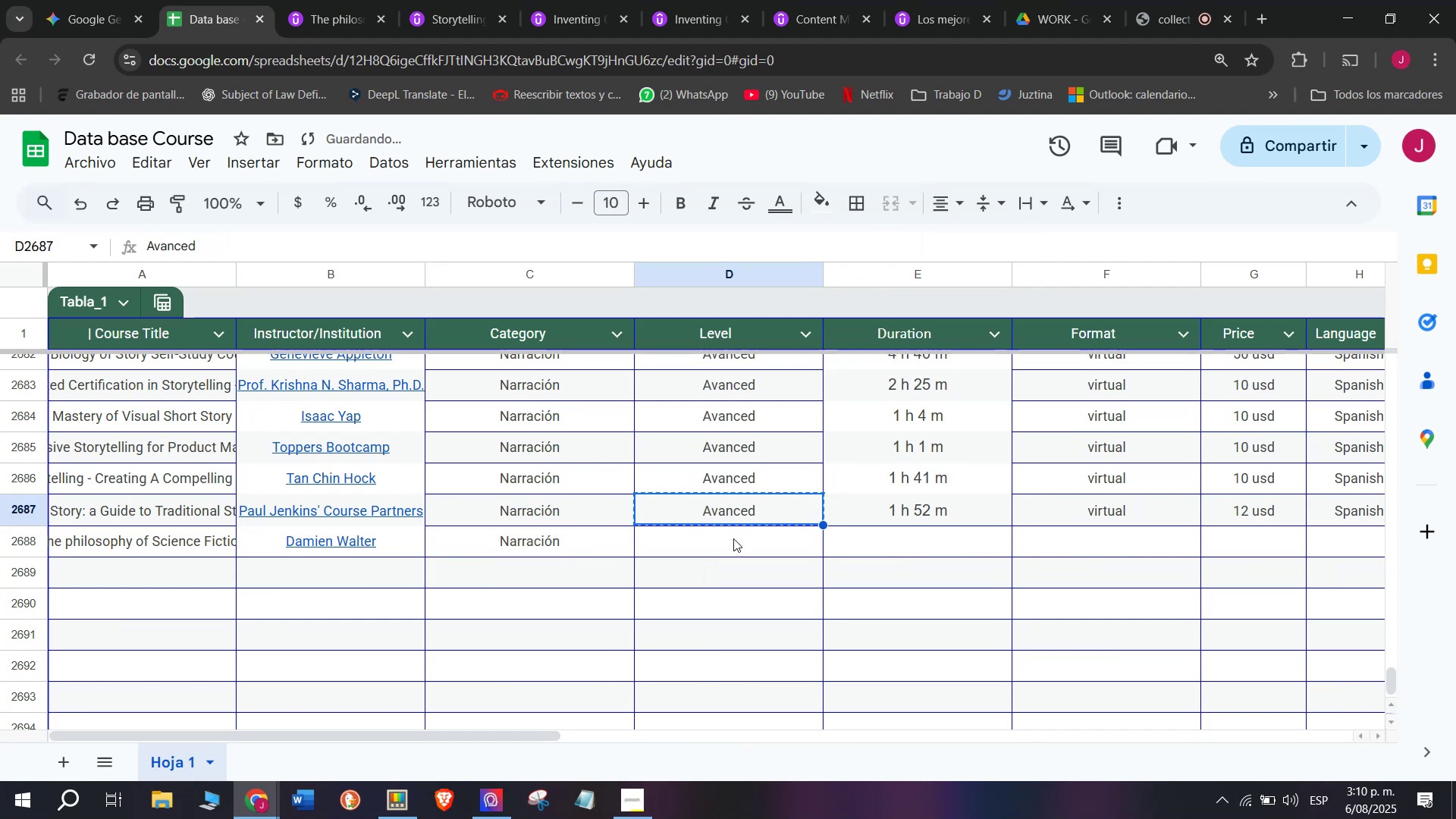 
triple_click([733, 538])
 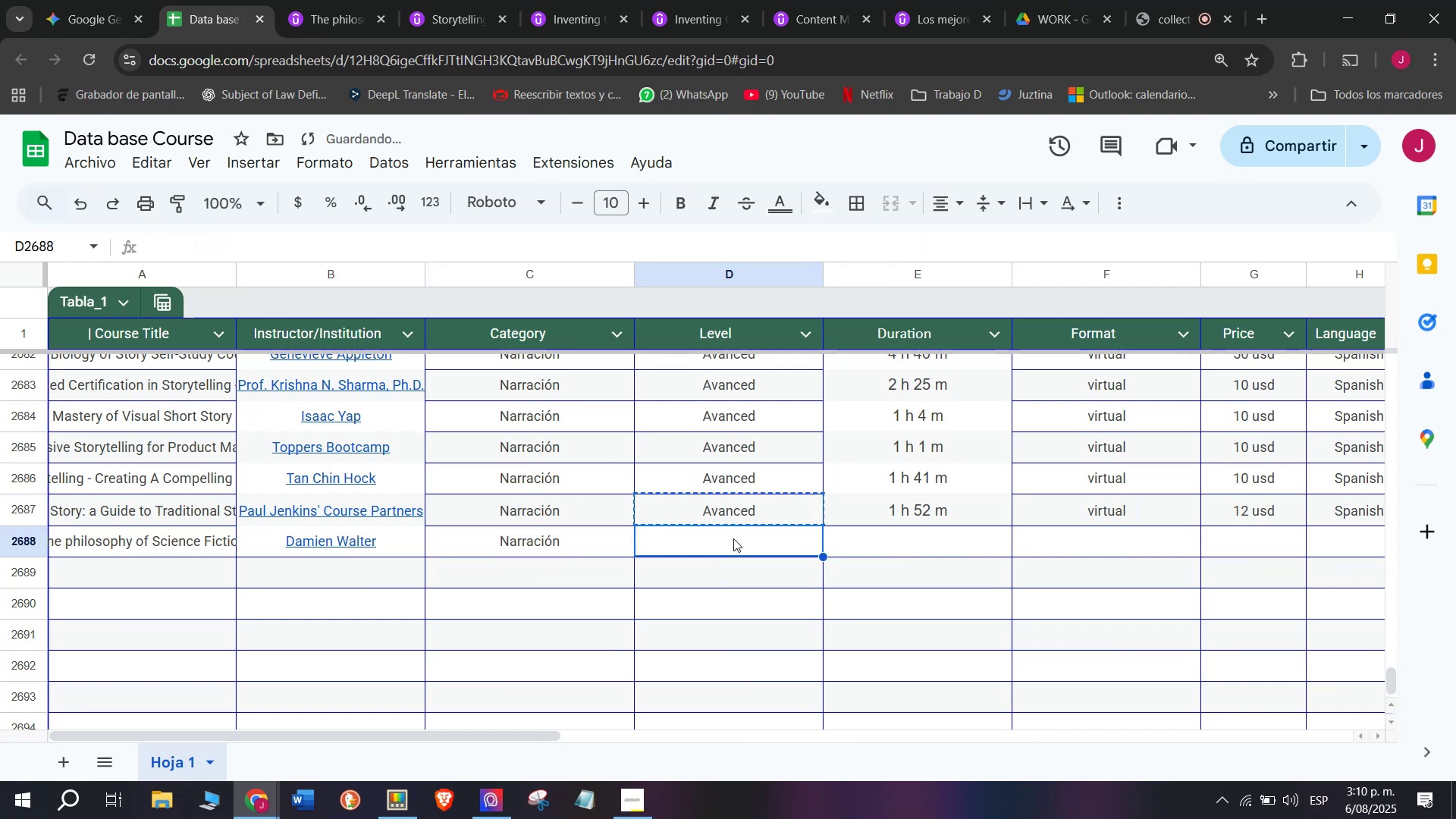 
key(Control+ControlLeft)
 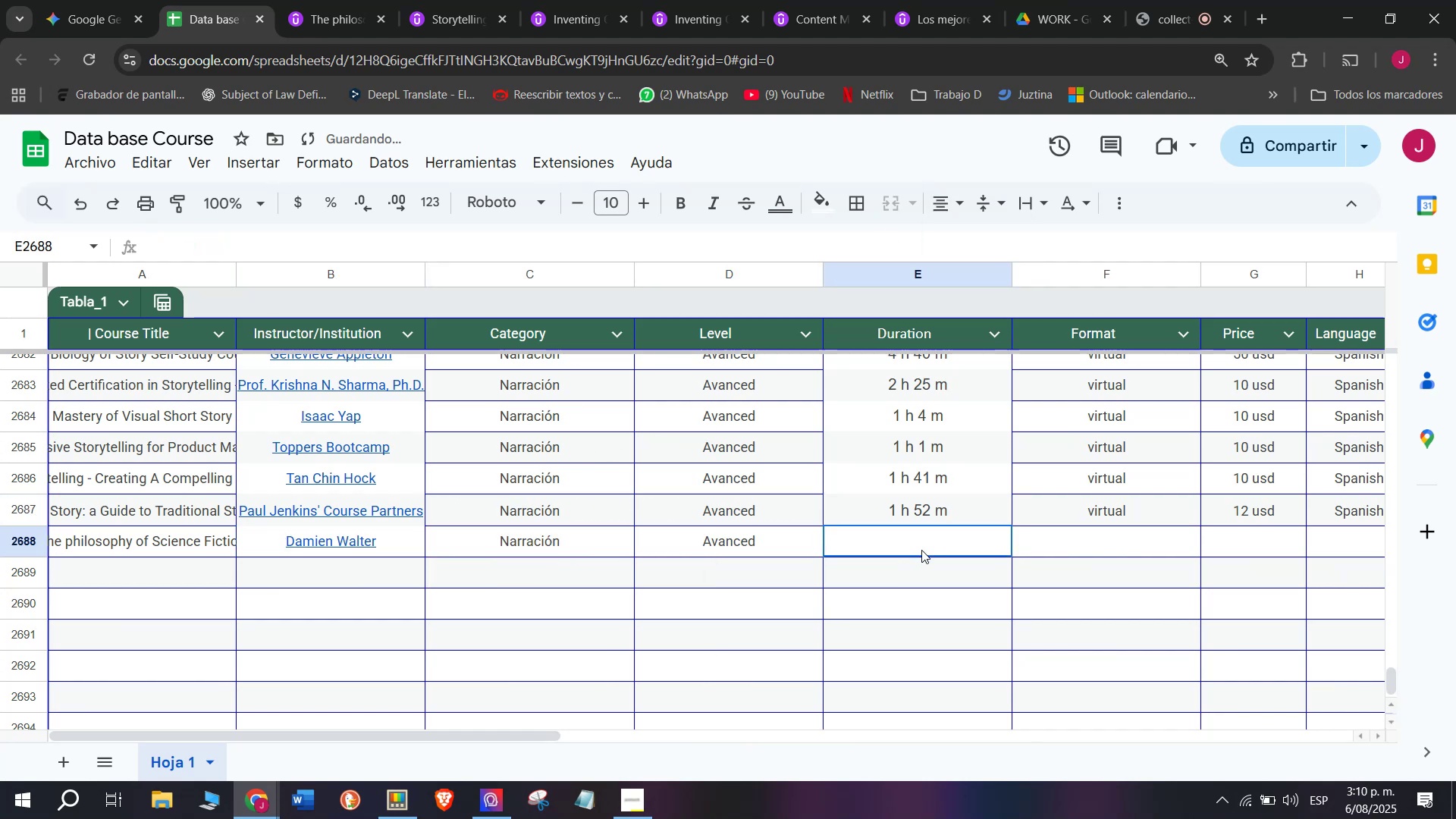 
key(Z)
 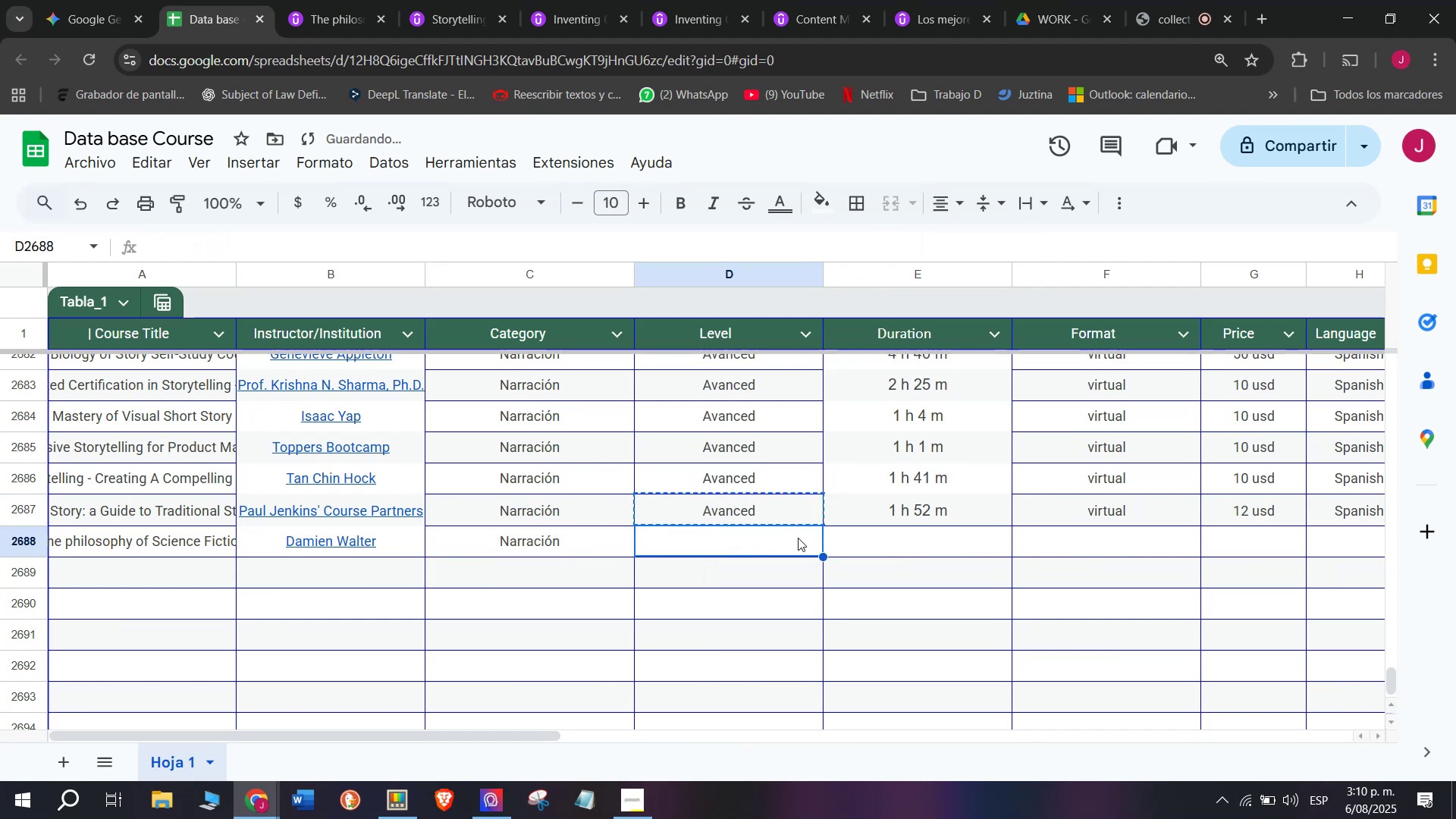 
key(Control+V)
 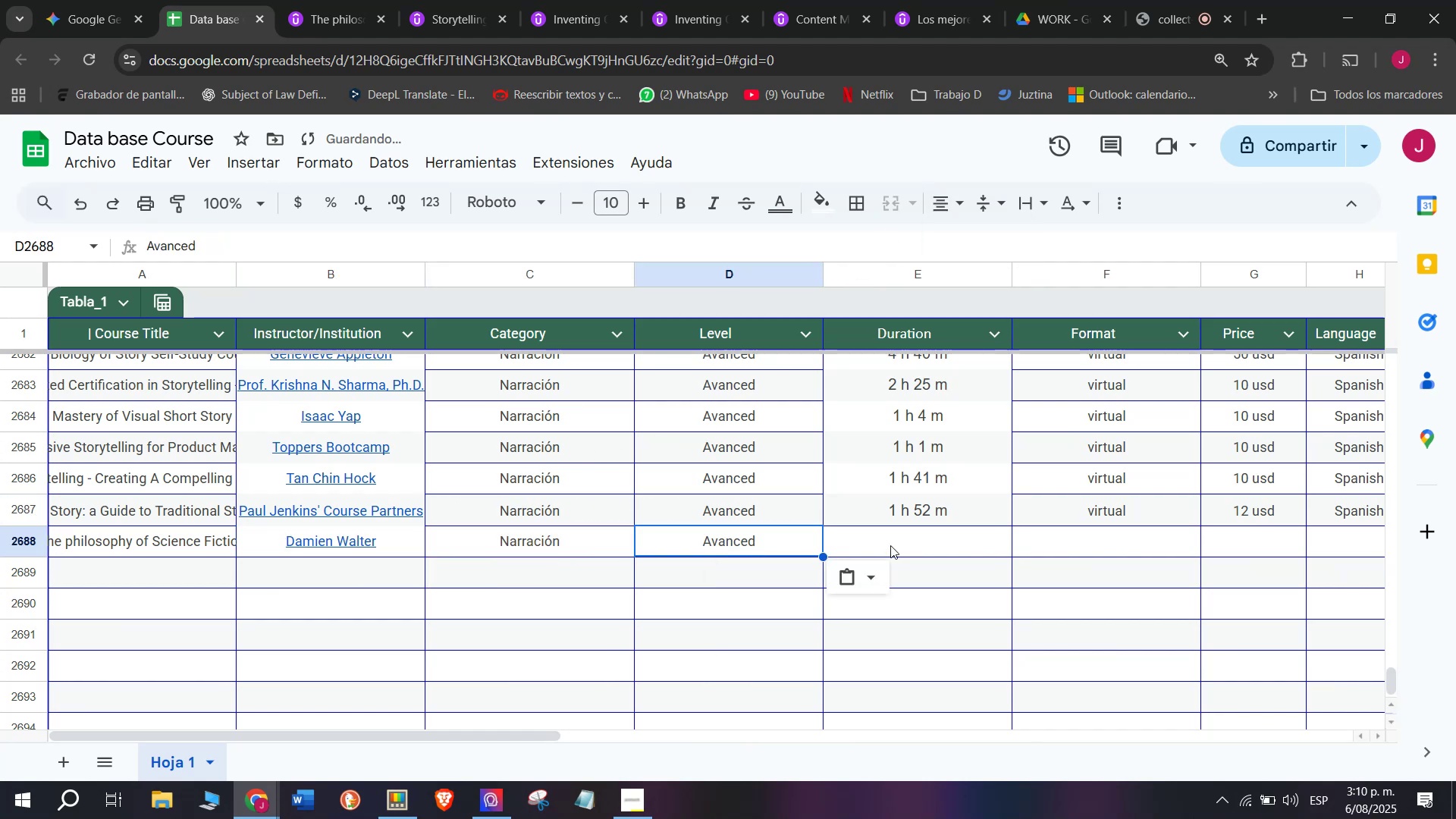 
left_click([921, 550])
 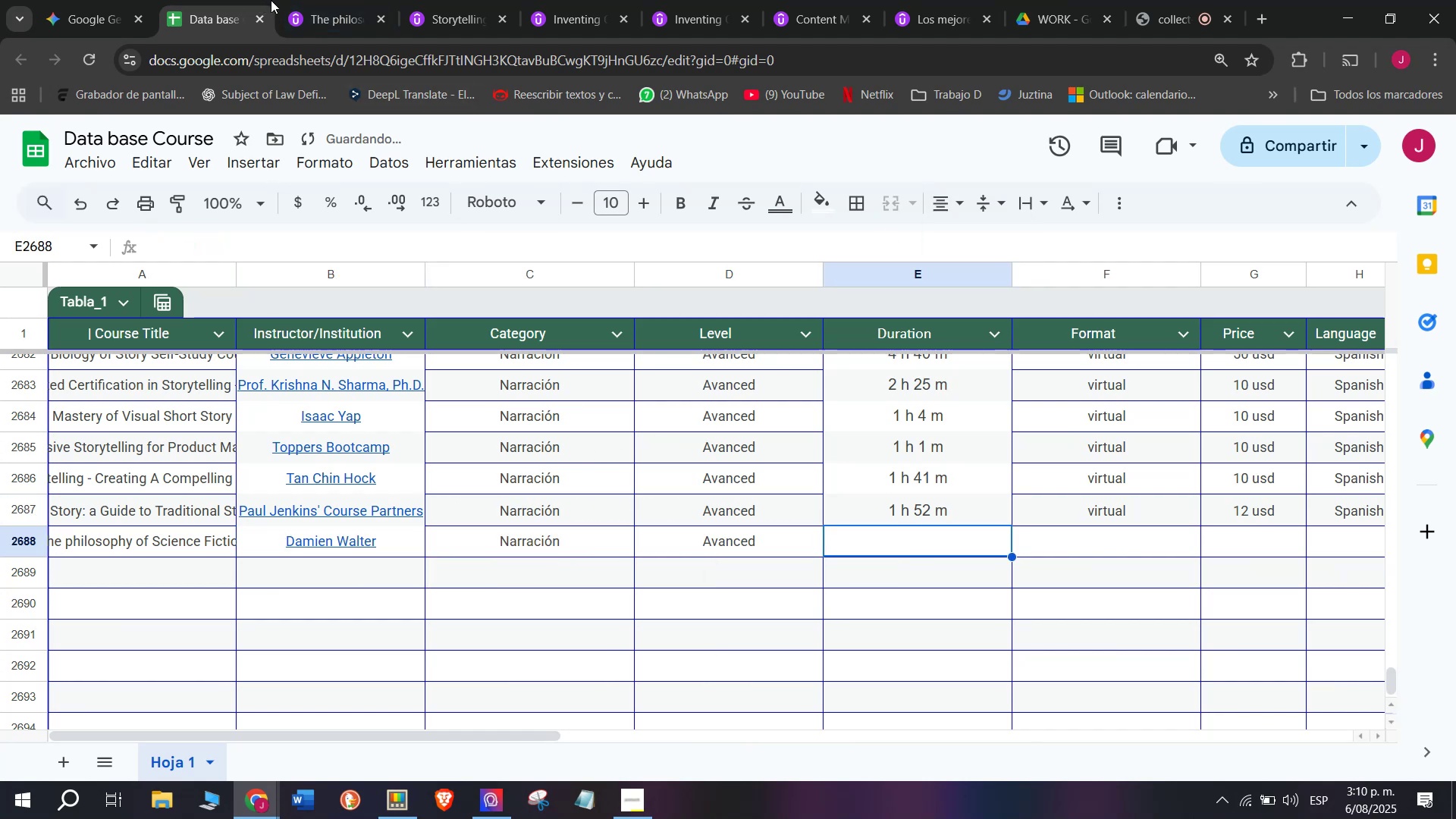 
left_click([328, 0])
 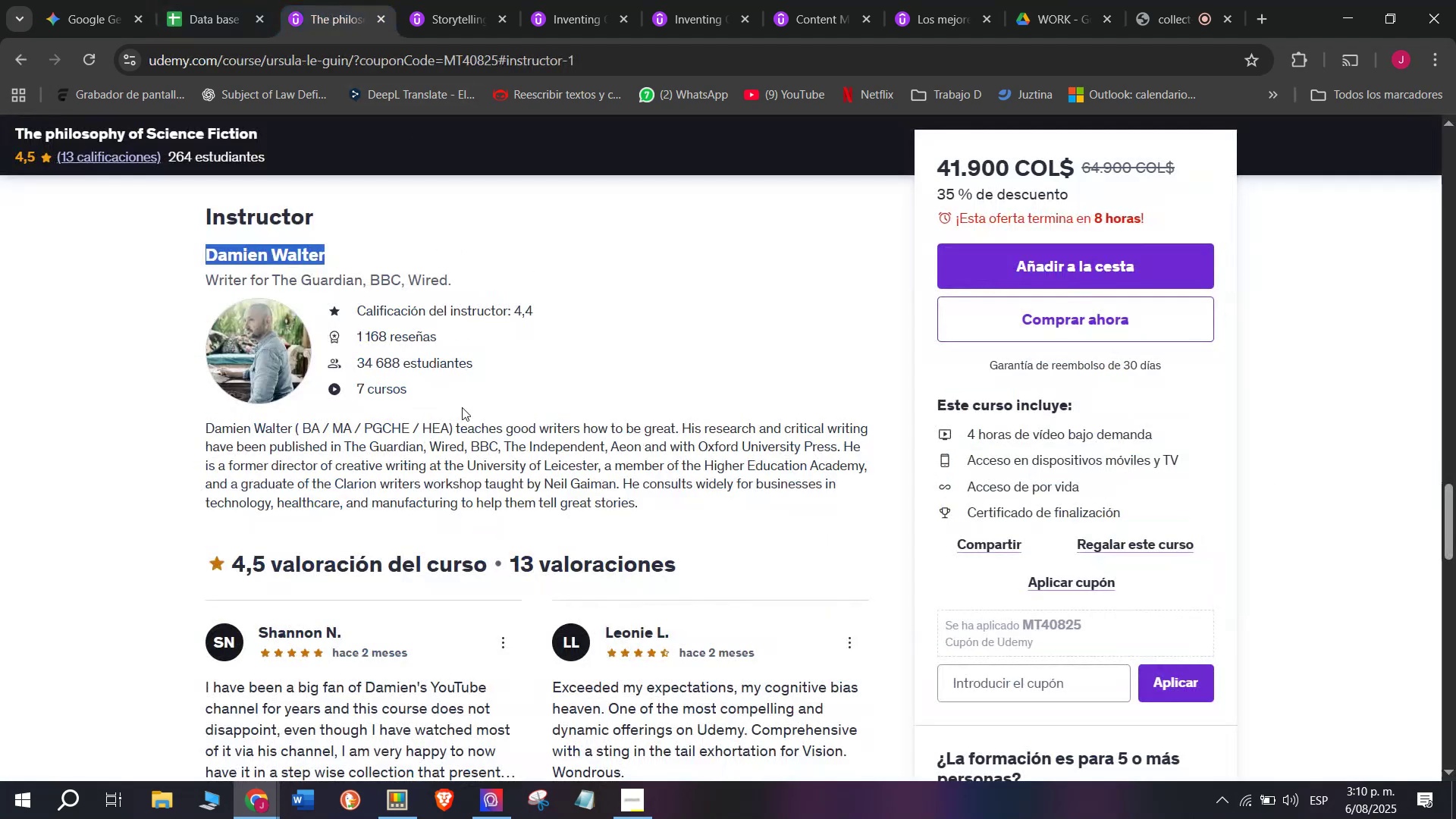 
scroll: coordinate [358, 600], scroll_direction: up, amount: 9.0
 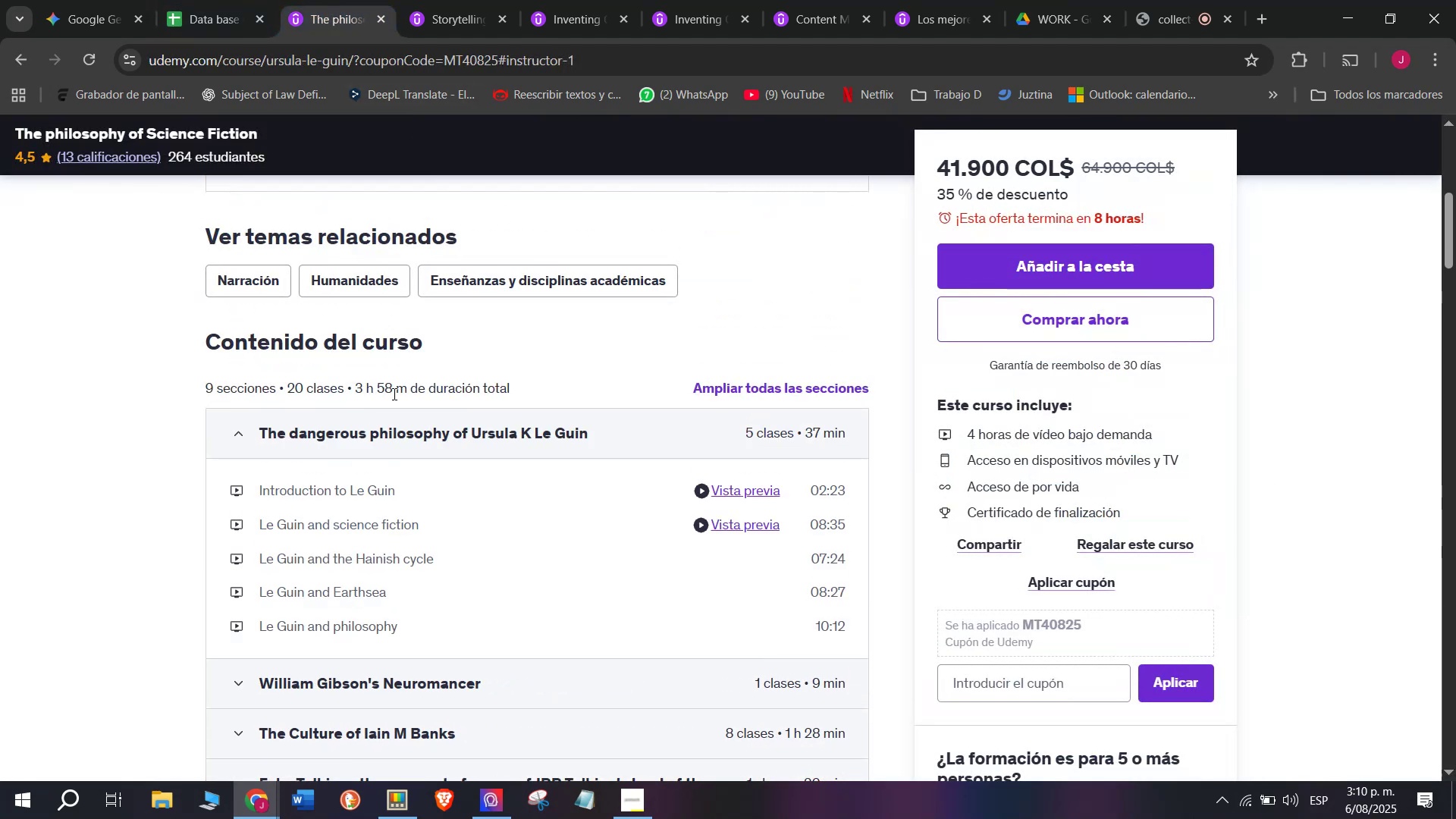 
left_click_drag(start_coordinate=[408, 390], to_coordinate=[351, 386])
 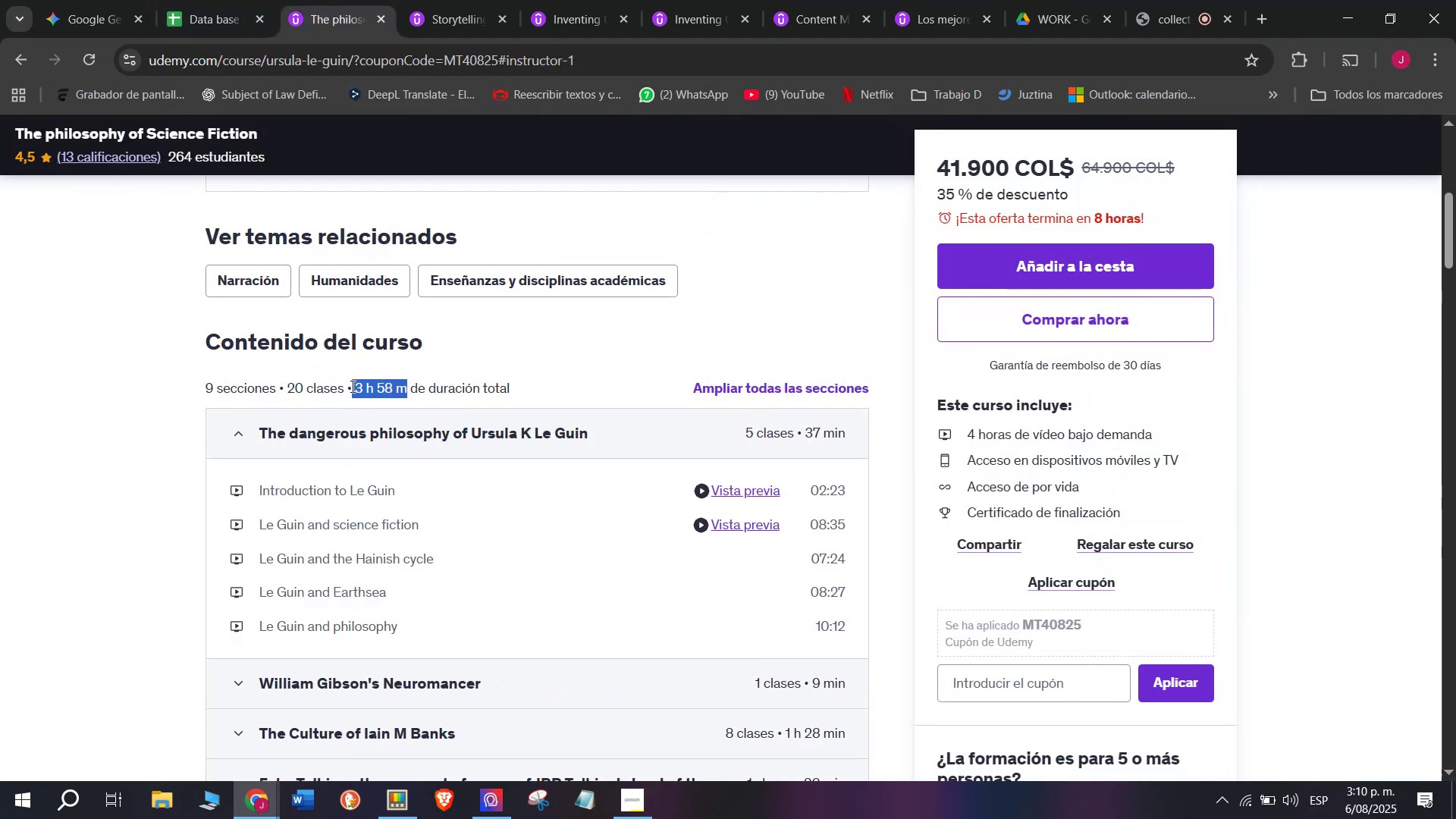 
key(Control+ControlLeft)
 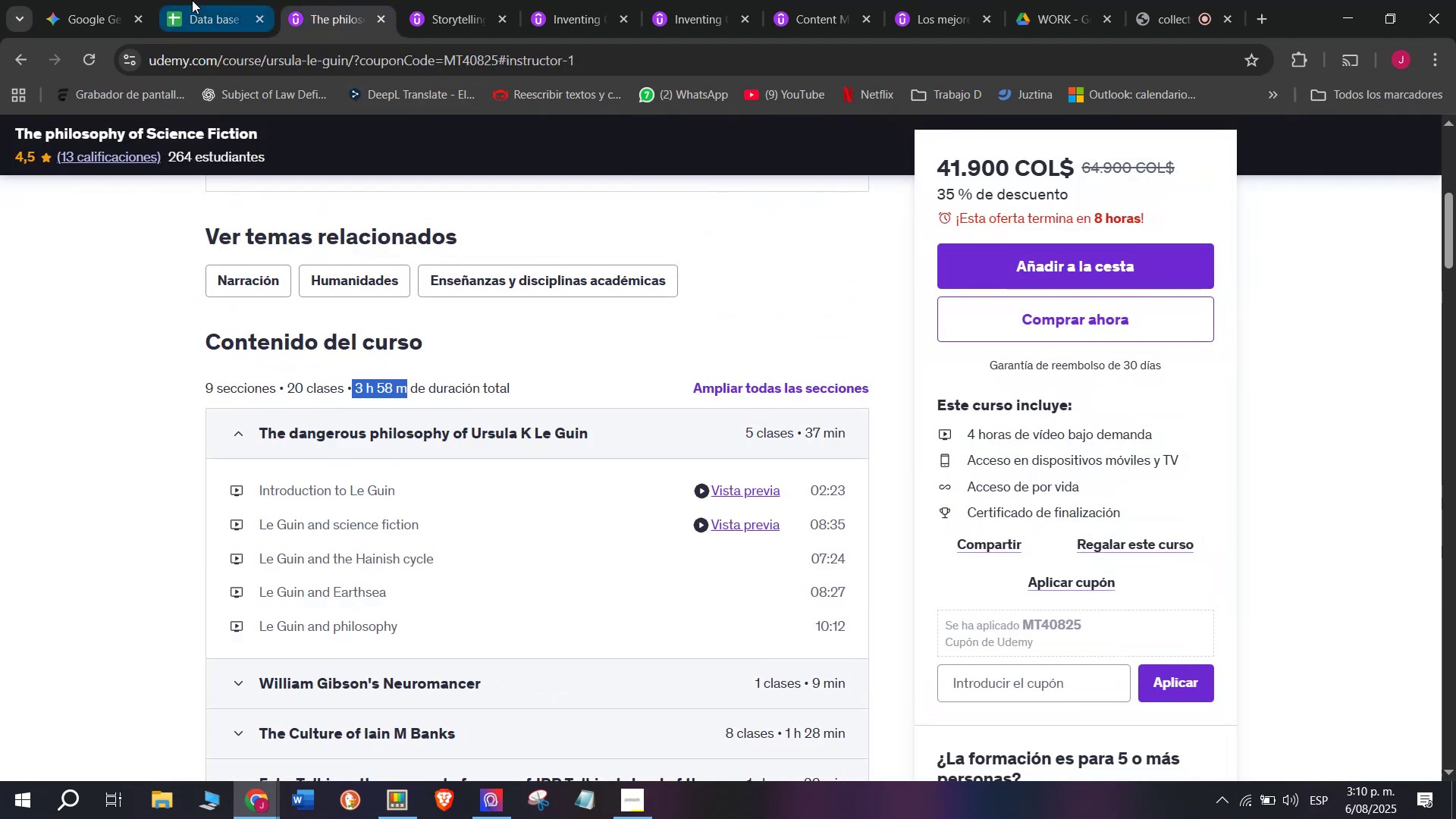 
key(Break)
 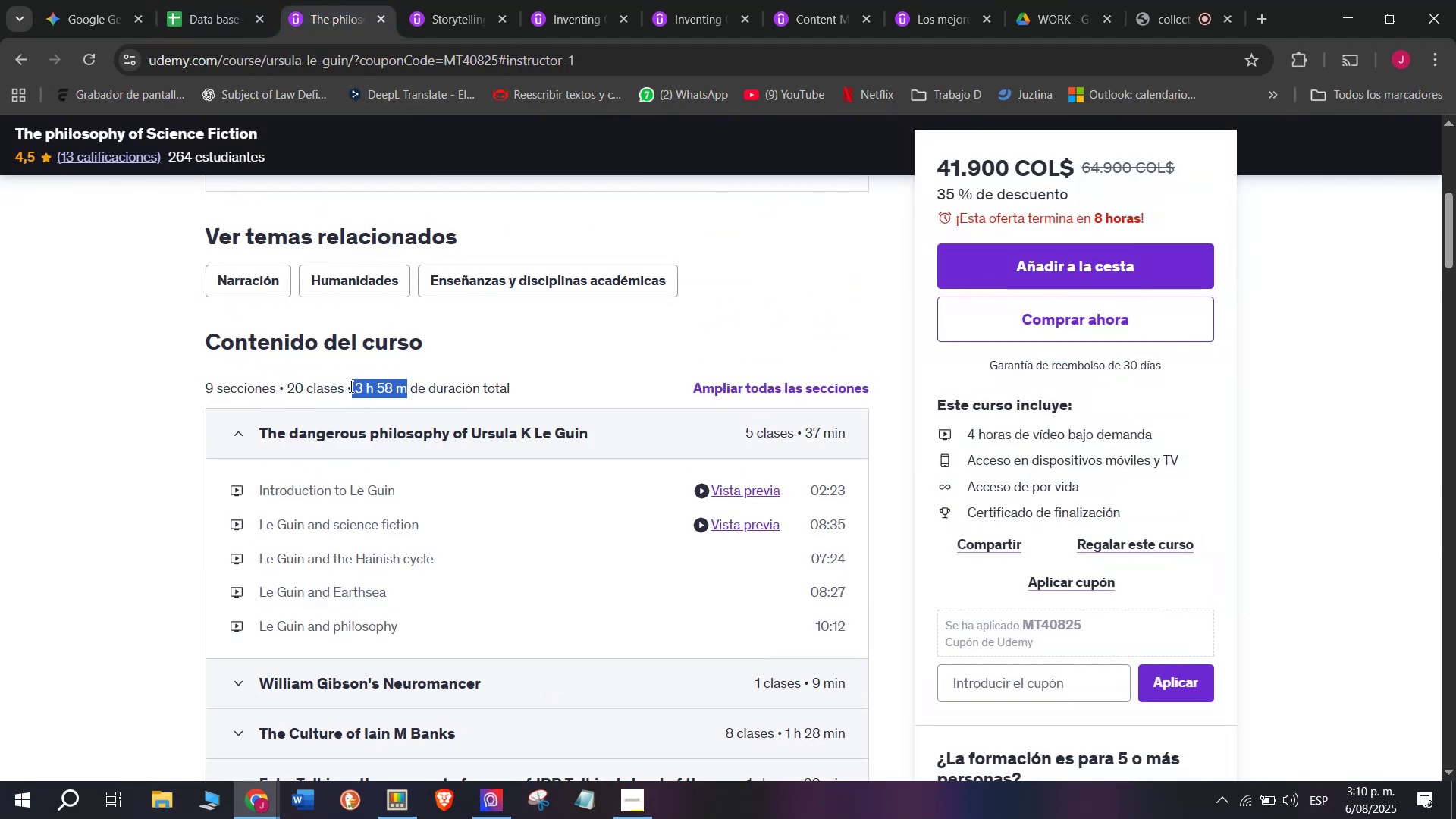 
key(Control+C)
 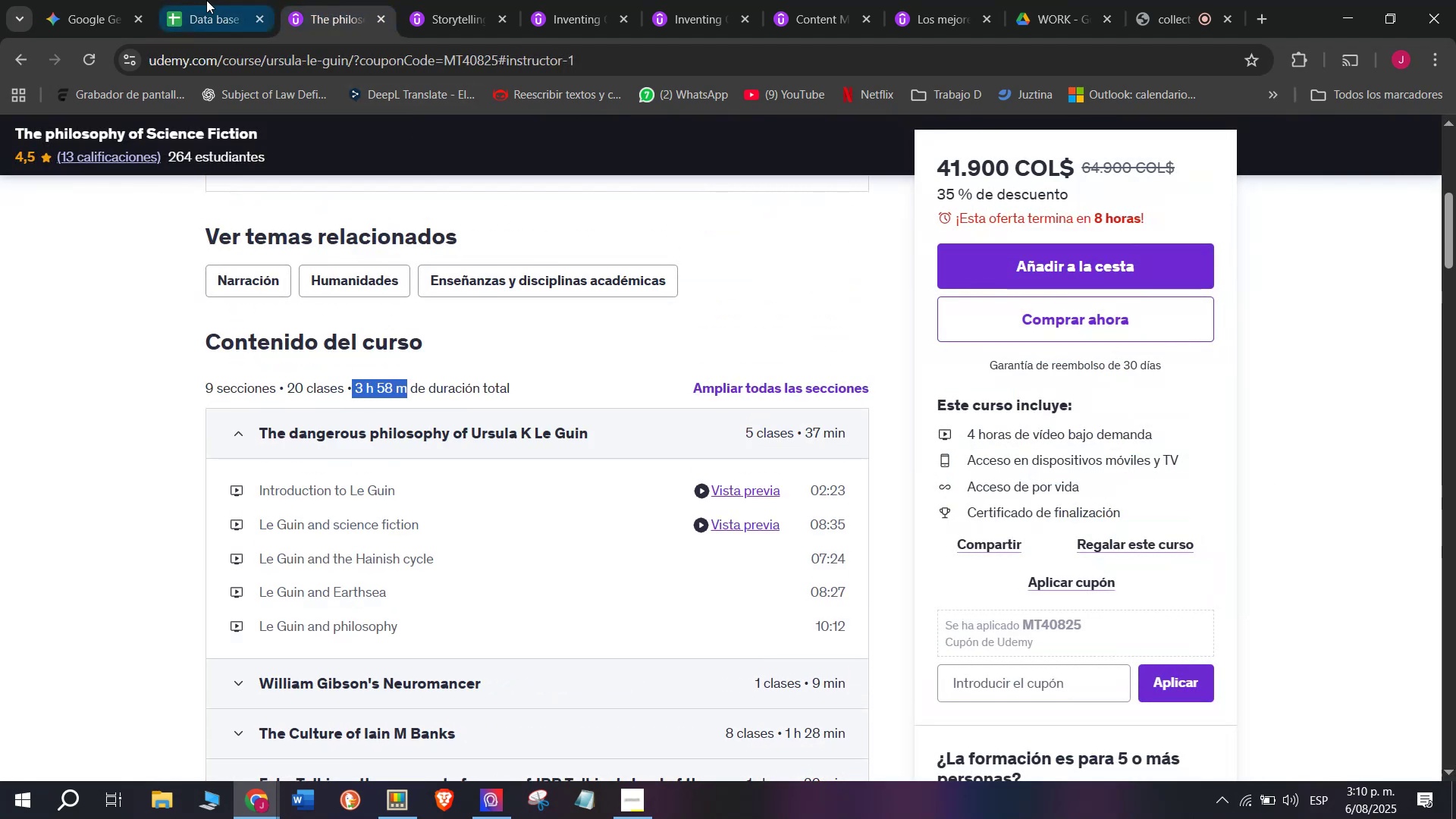 
left_click([192, 0])
 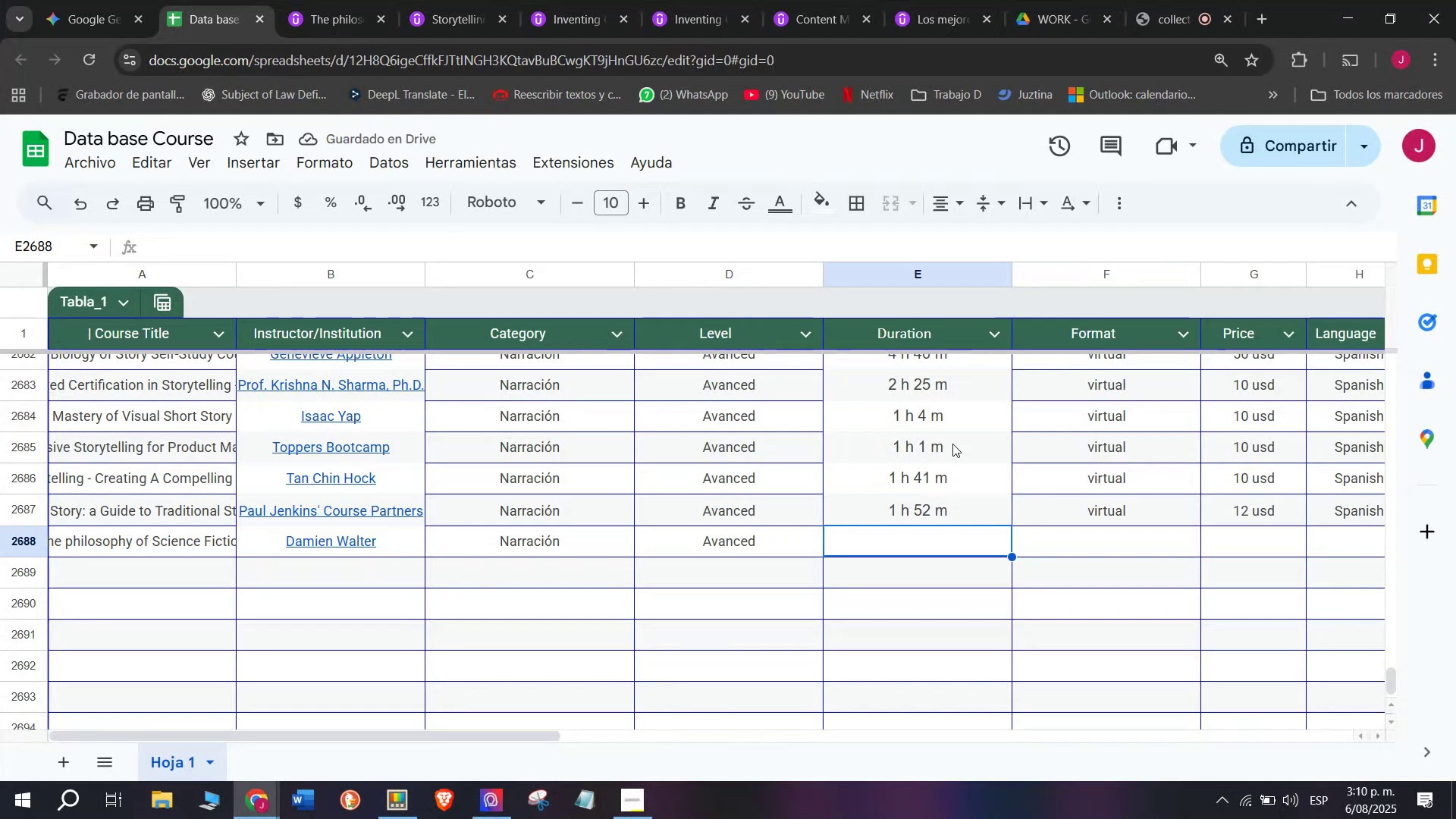 
key(Z)
 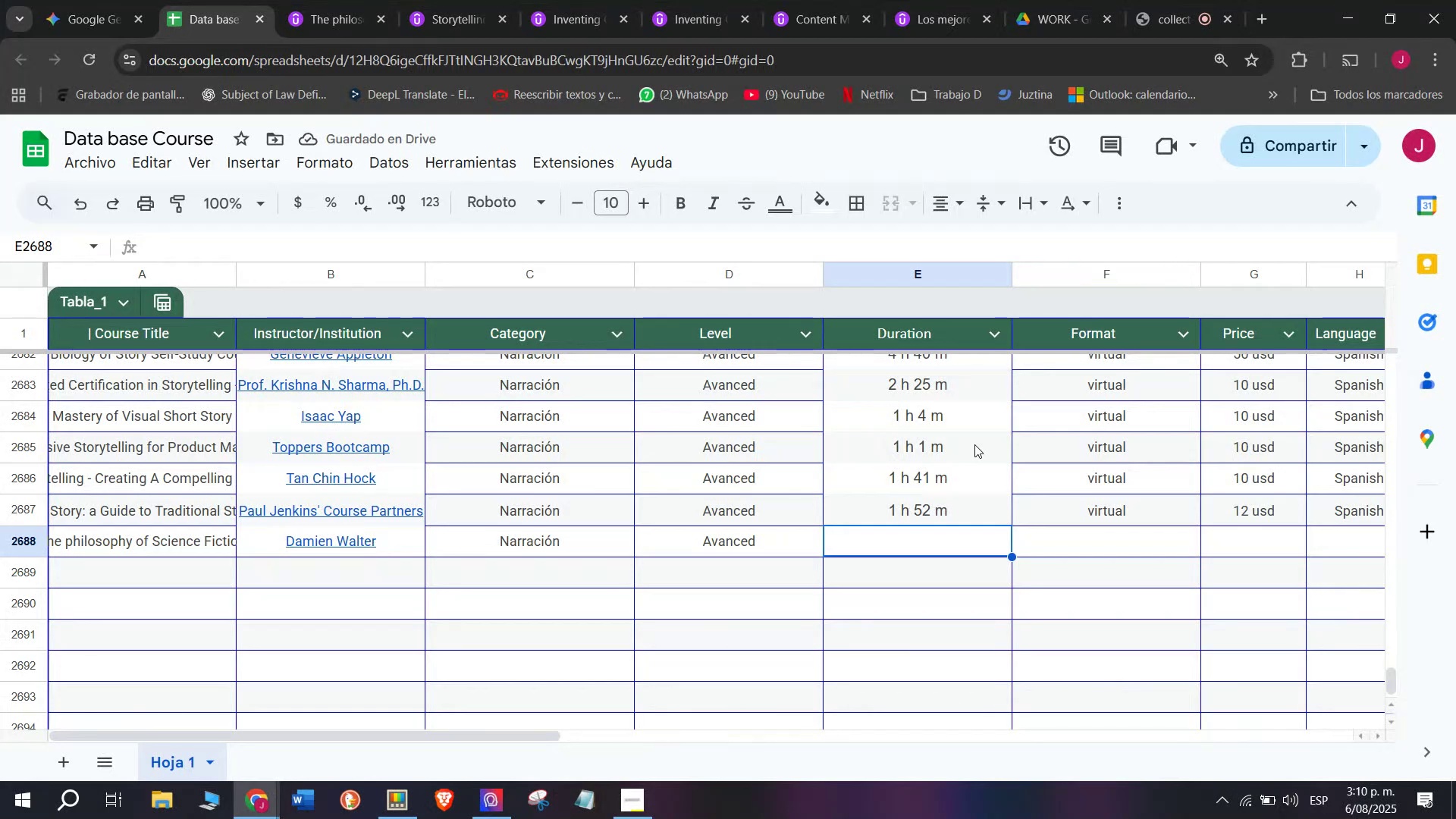 
key(Control+ControlLeft)
 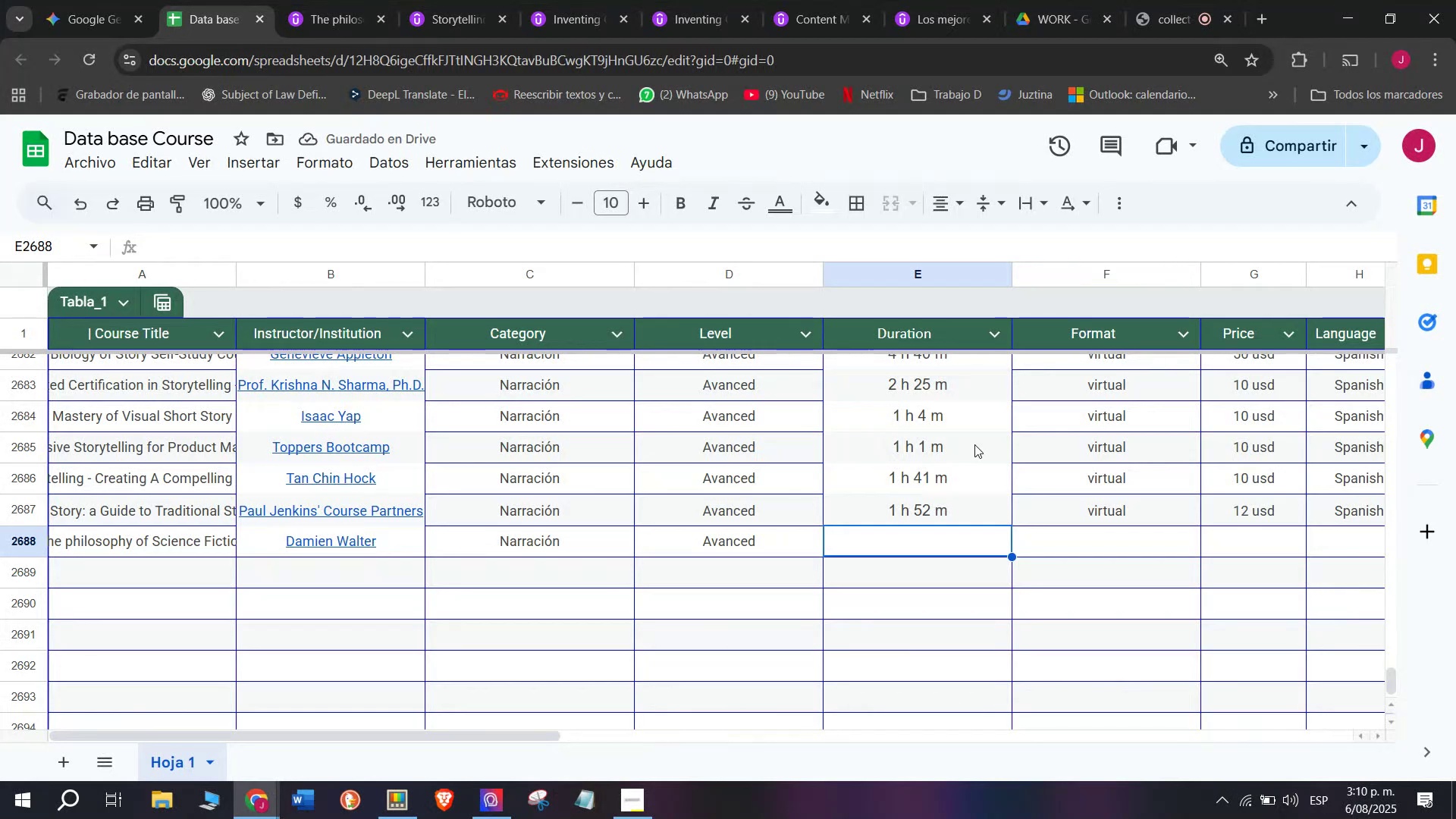 
key(Control+V)
 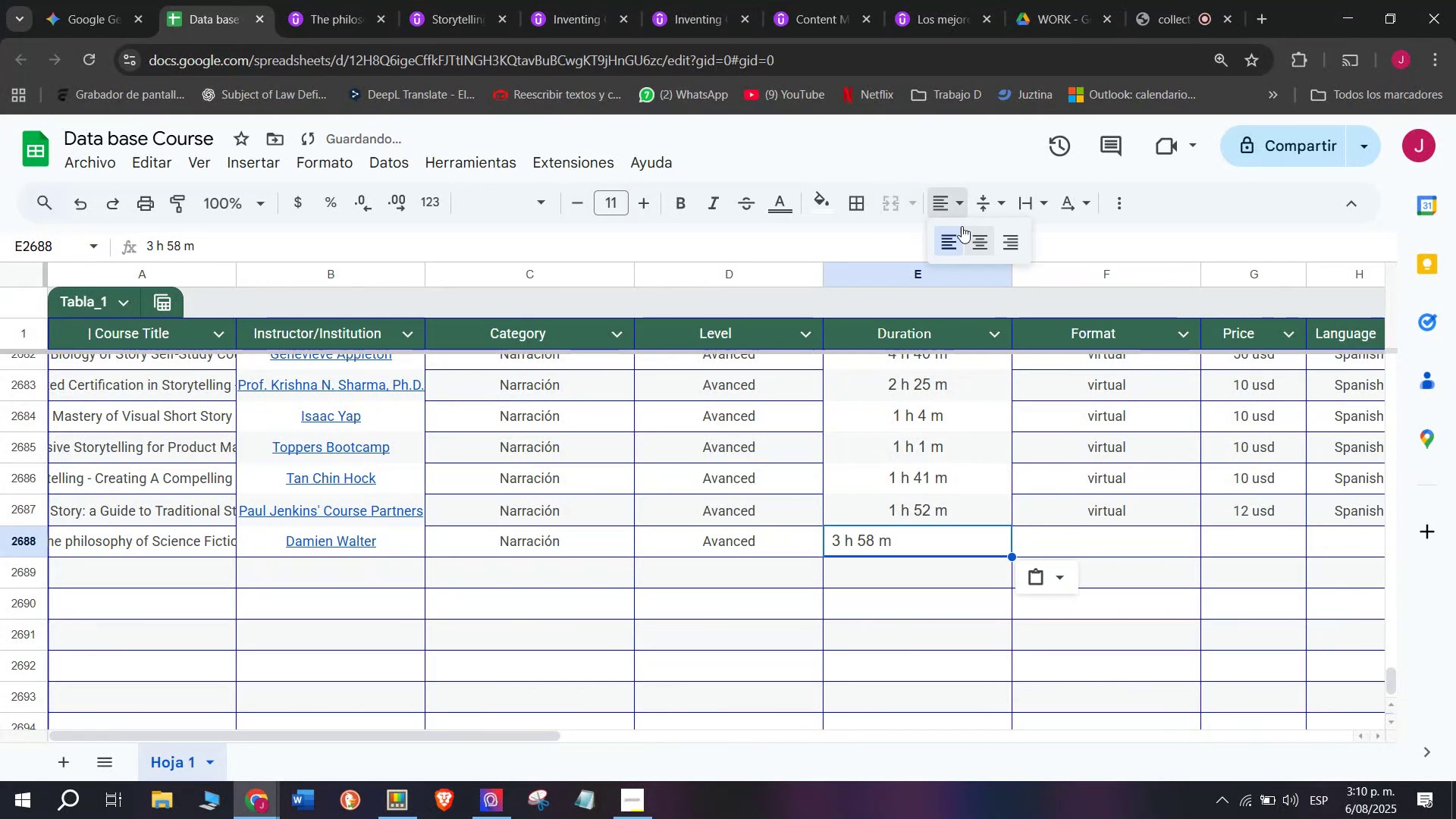 
double_click([978, 241])
 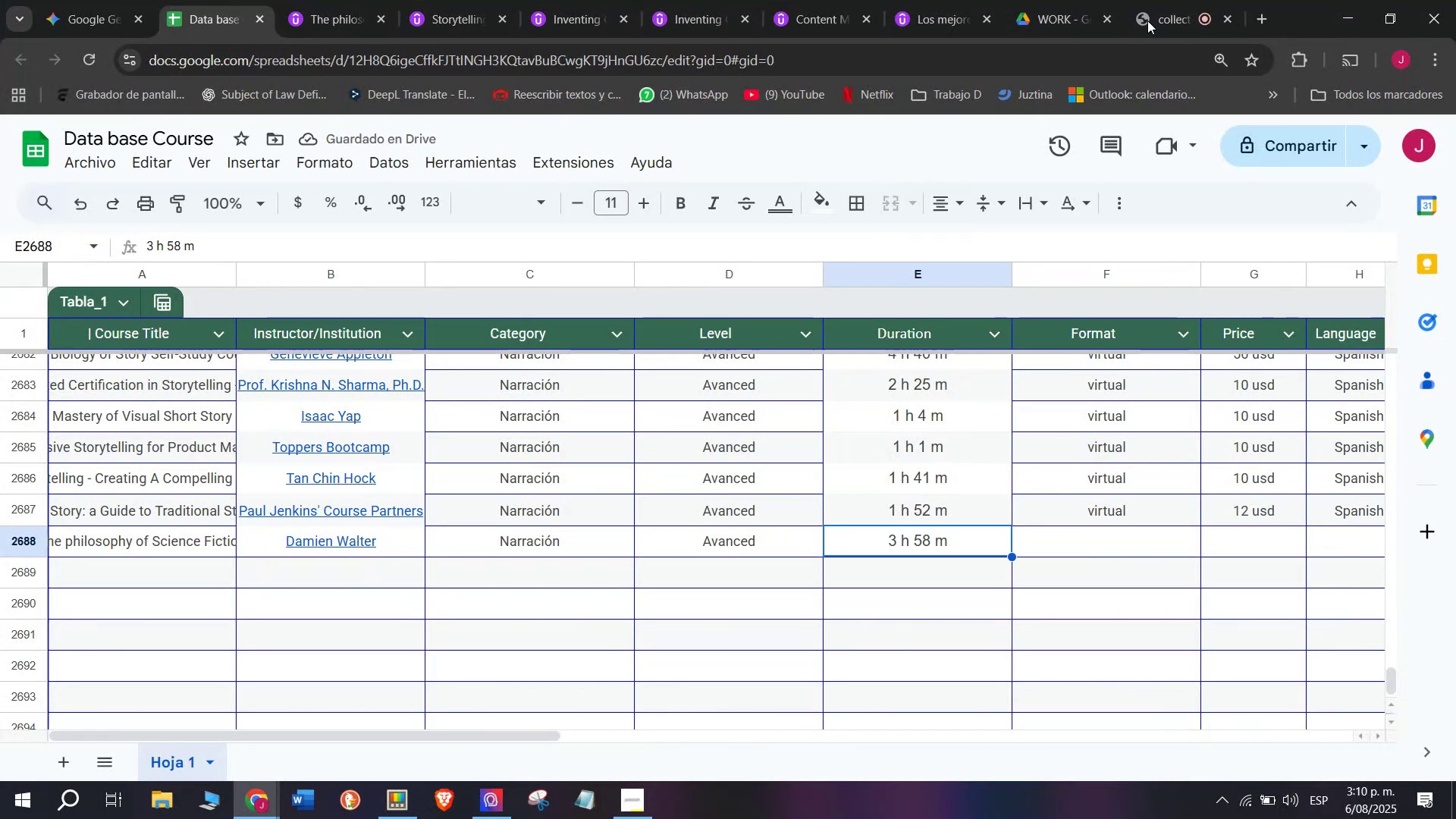 
left_click([1146, 501])
 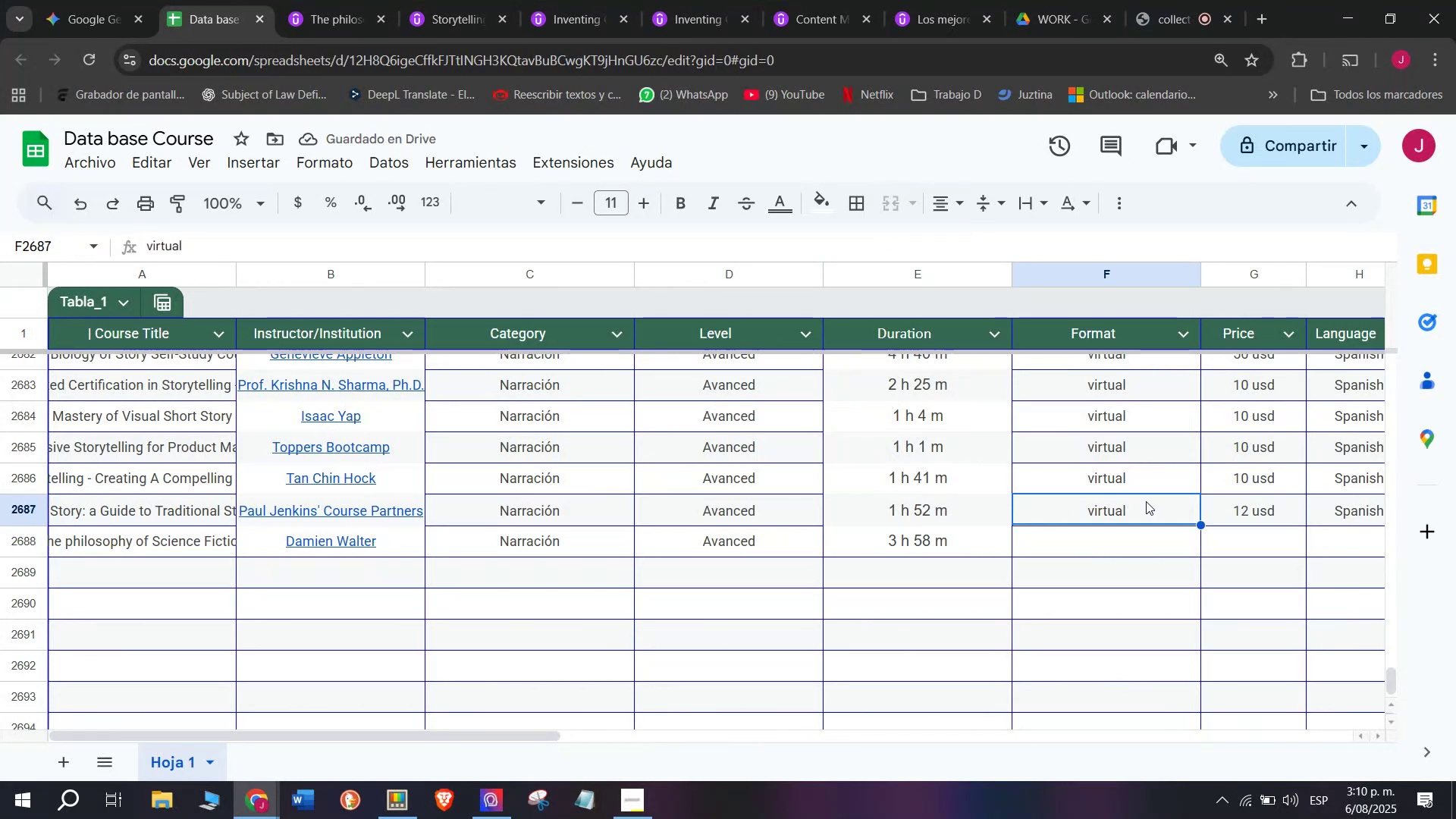 
key(Break)
 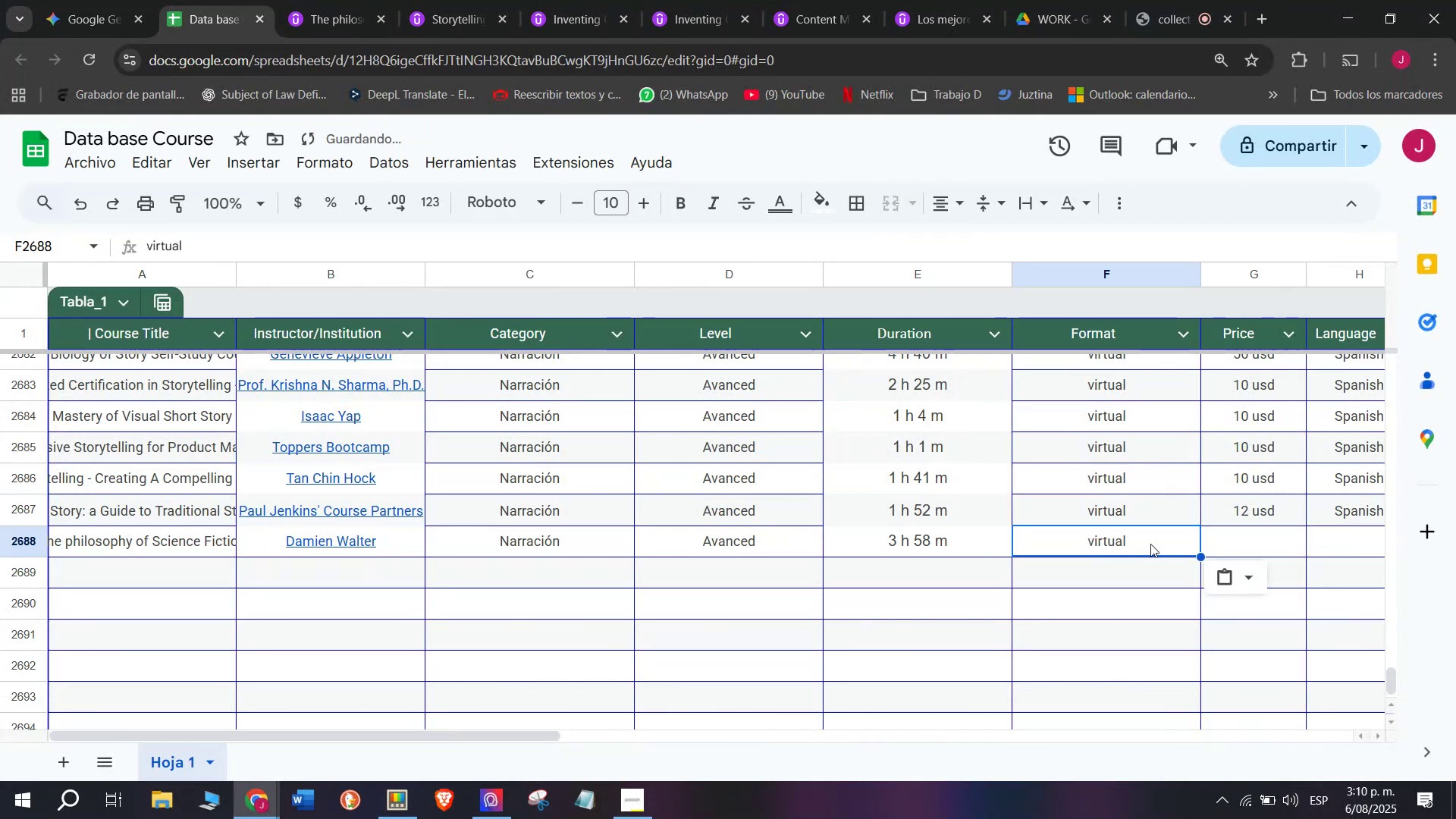 
key(Control+ControlLeft)
 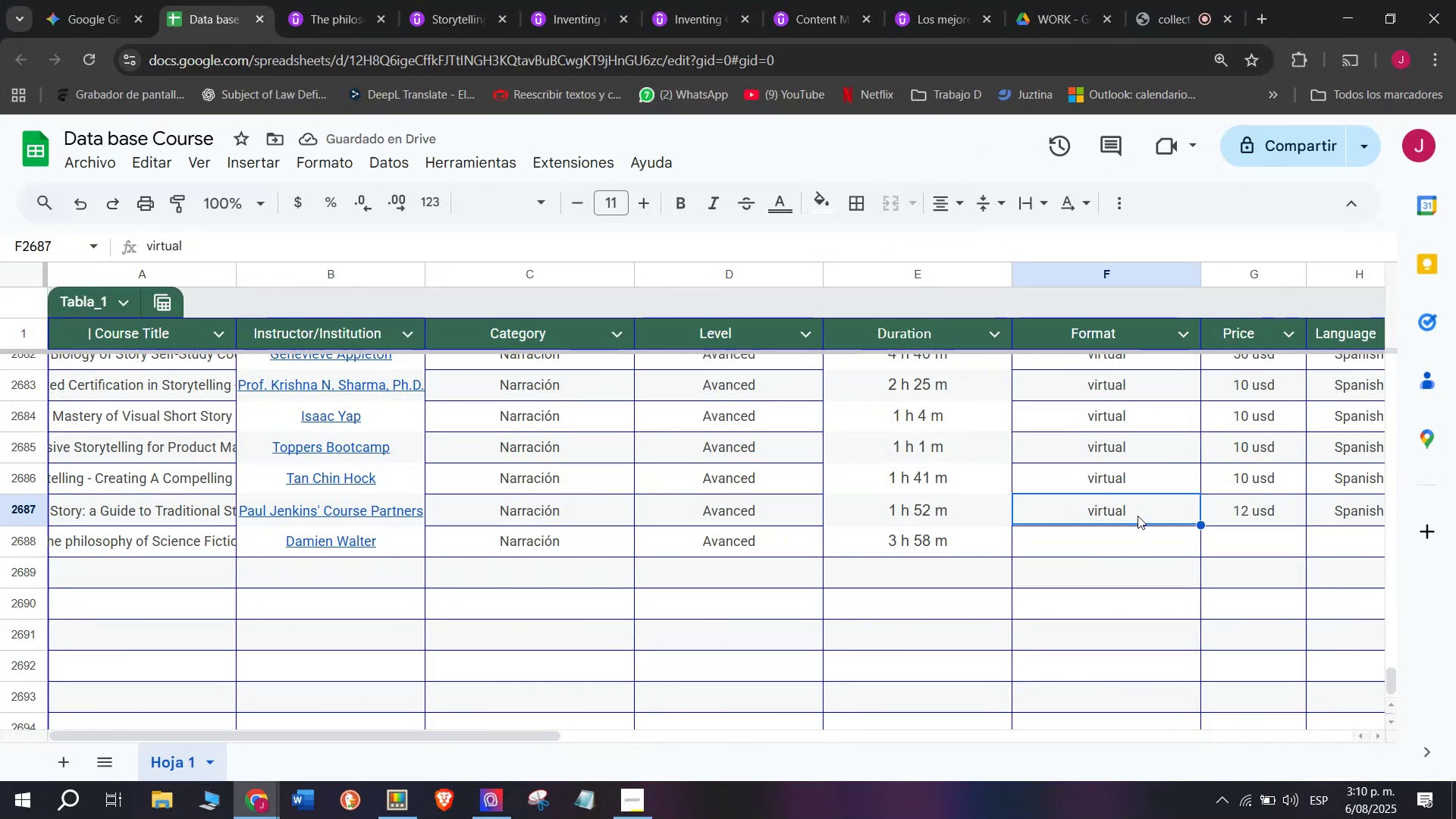 
key(Control+C)
 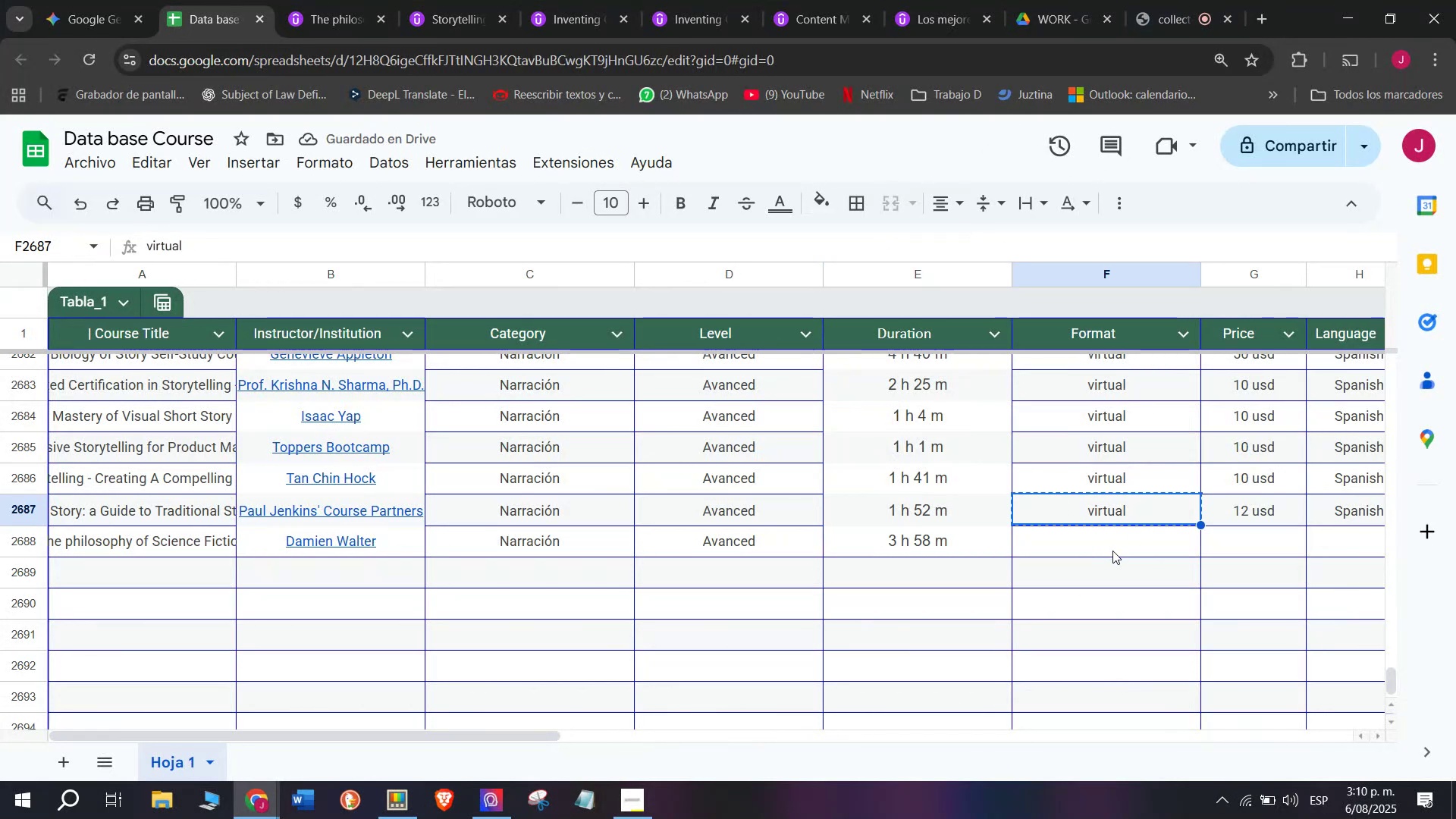 
double_click([1112, 551])
 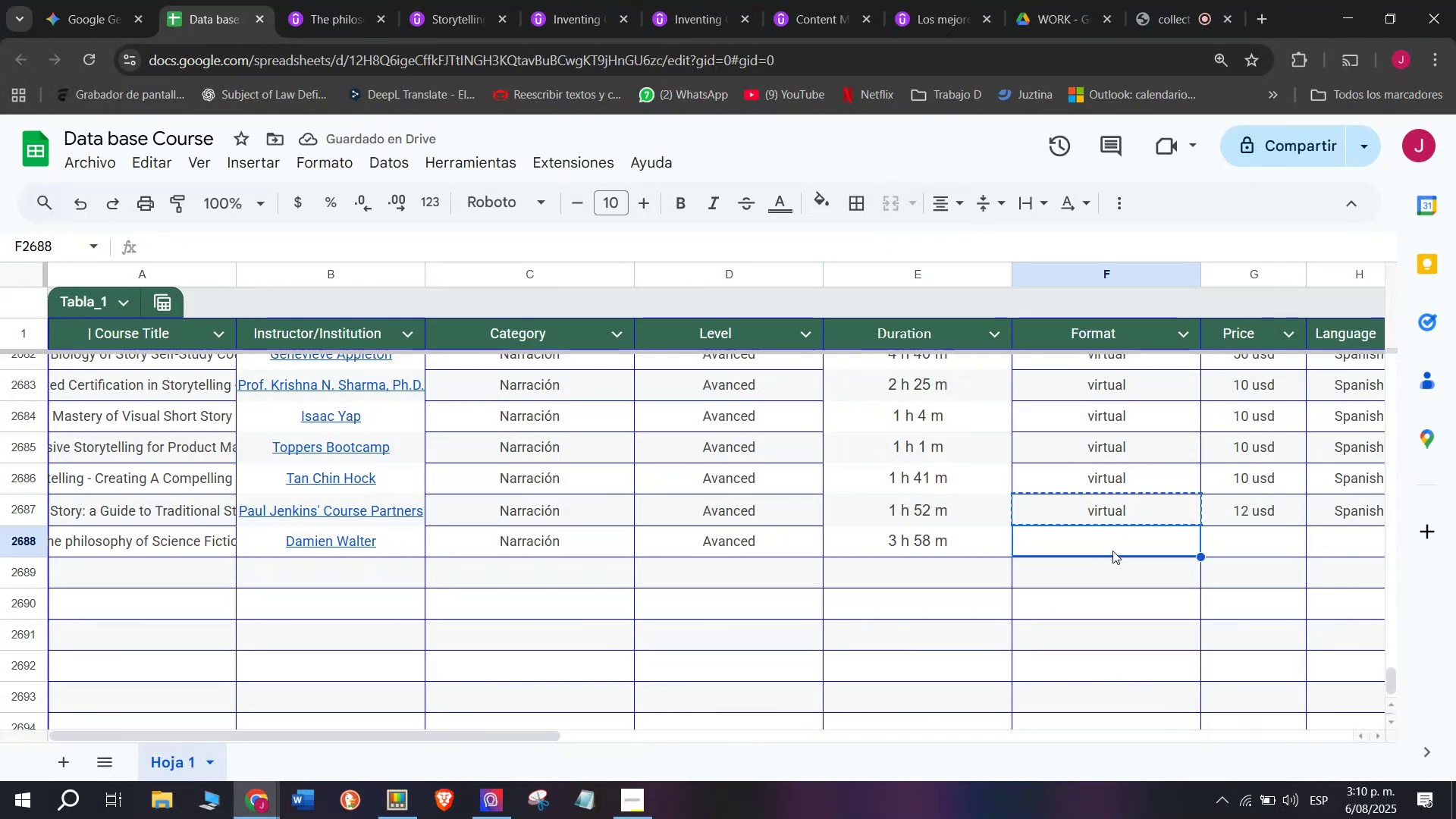 
key(Z)
 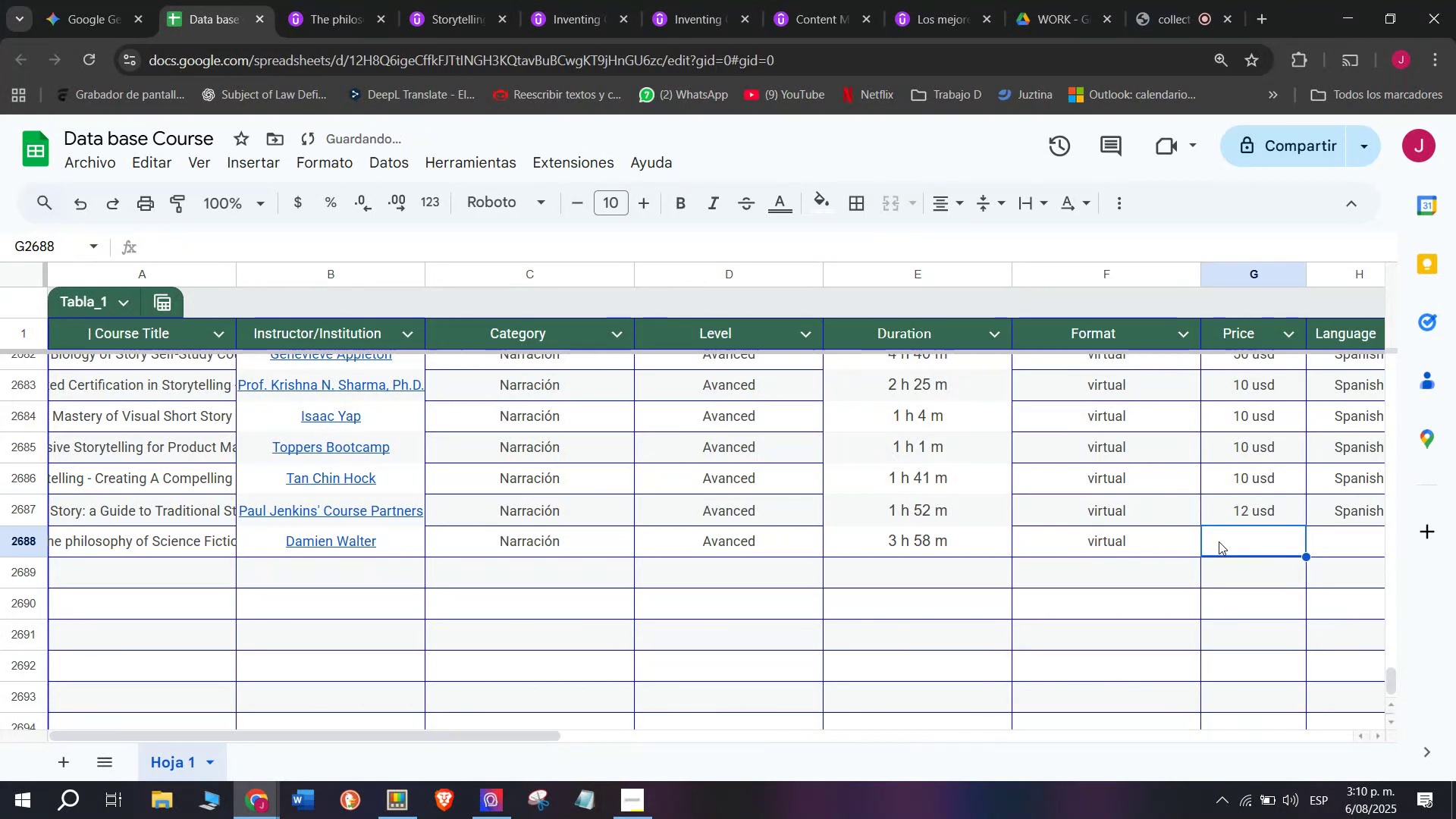 
key(Control+ControlLeft)
 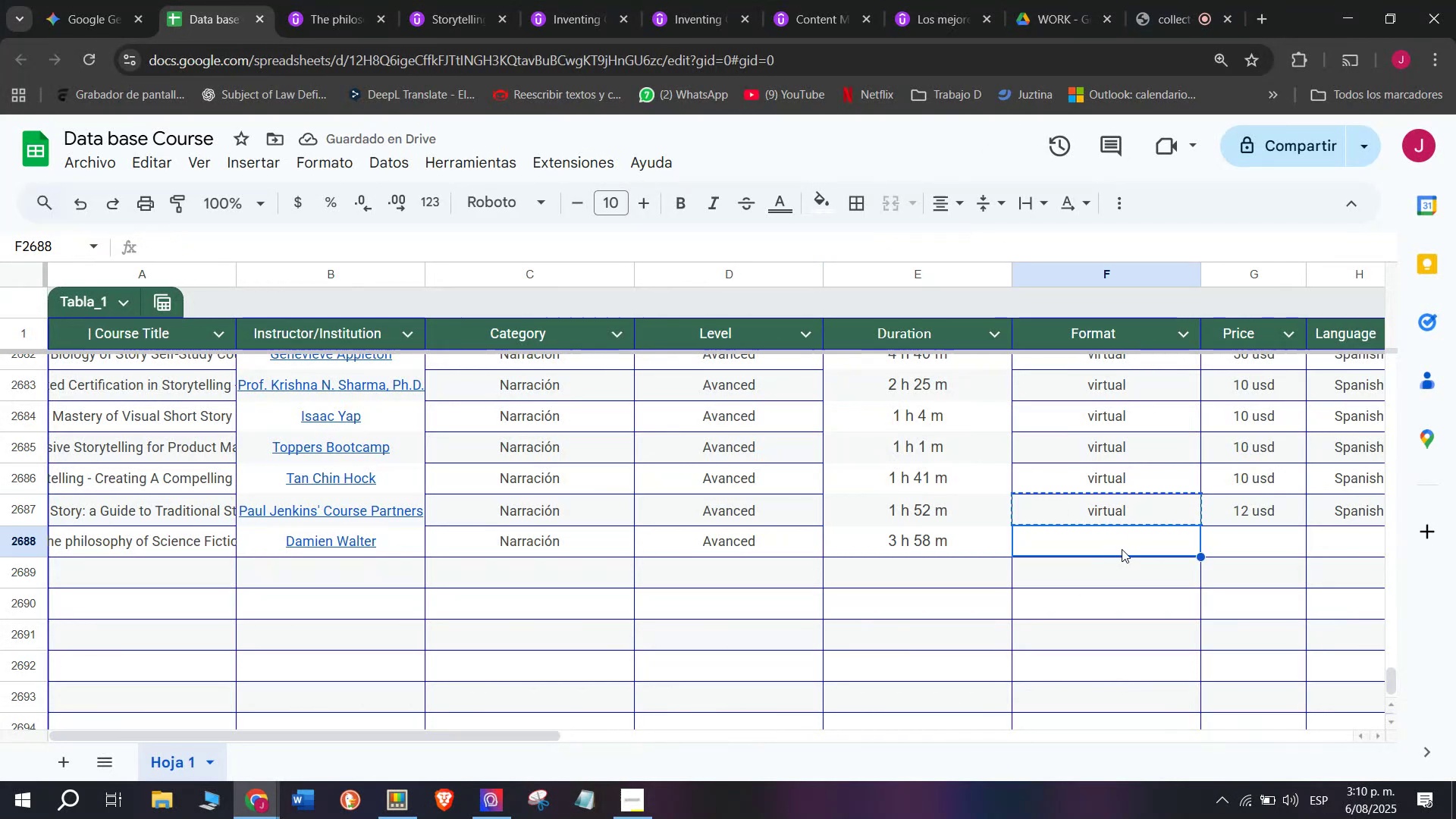 
key(Control+V)
 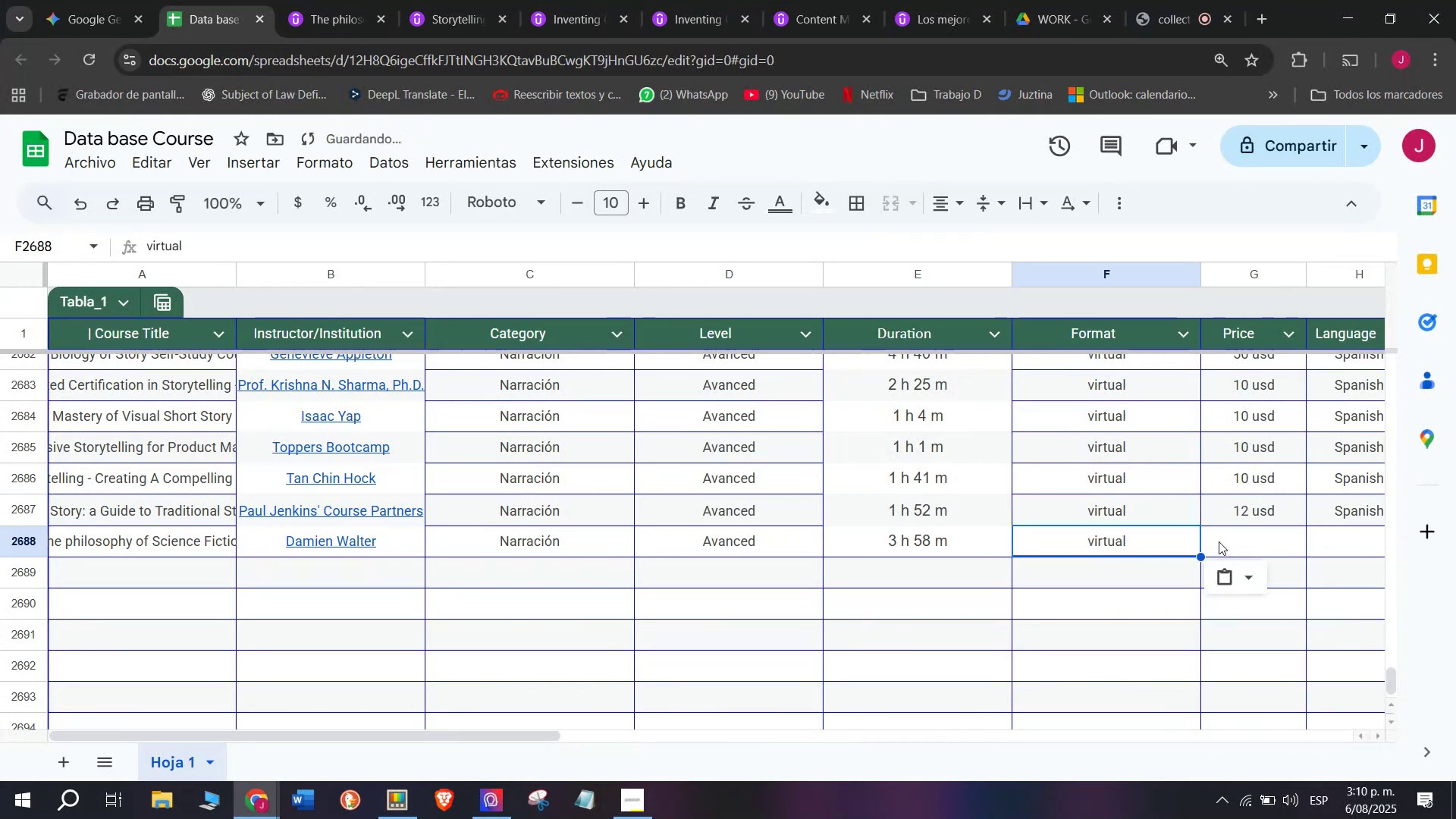 
triple_click([1219, 541])
 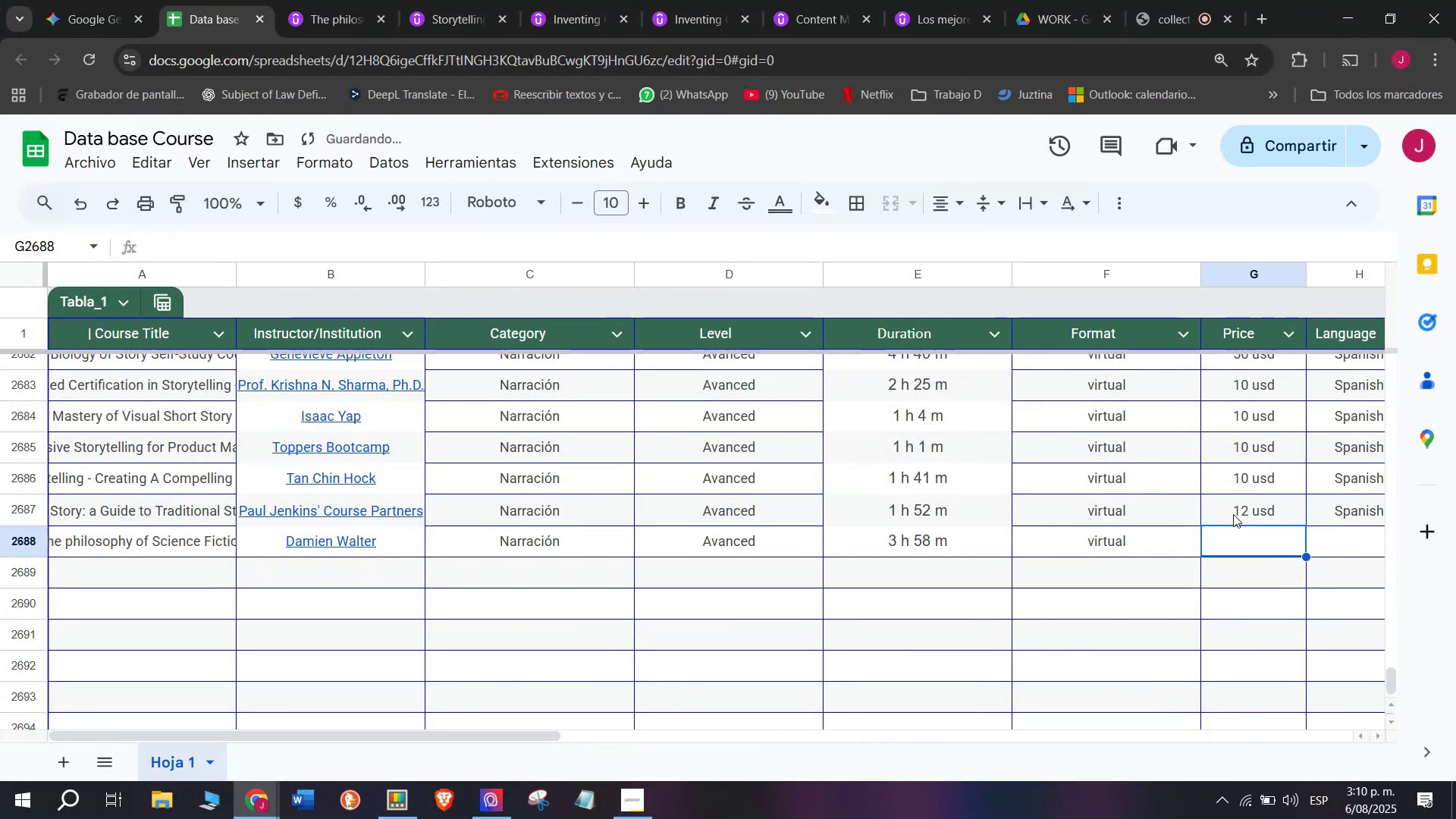 
key(Break)
 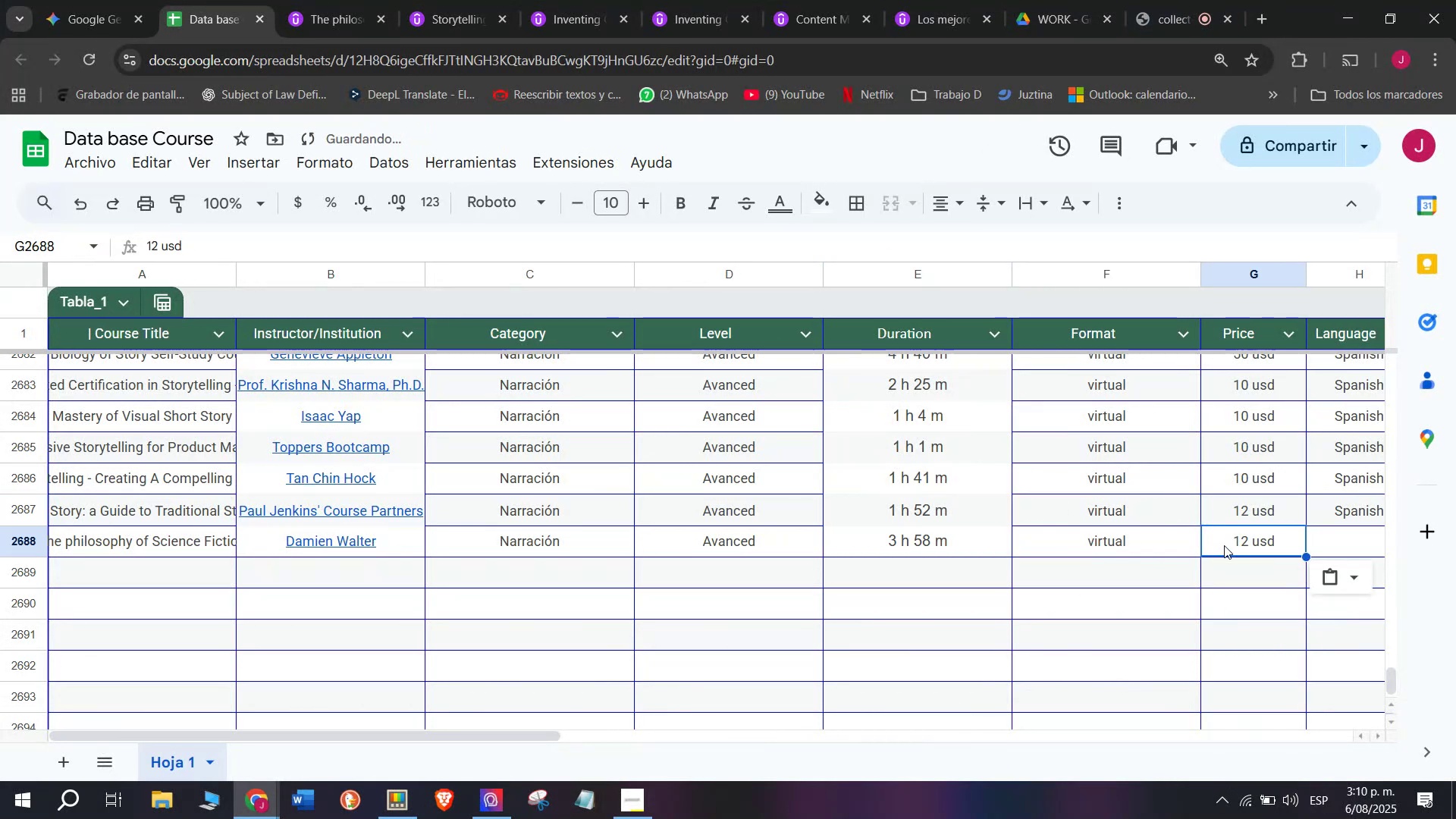 
key(Control+ControlLeft)
 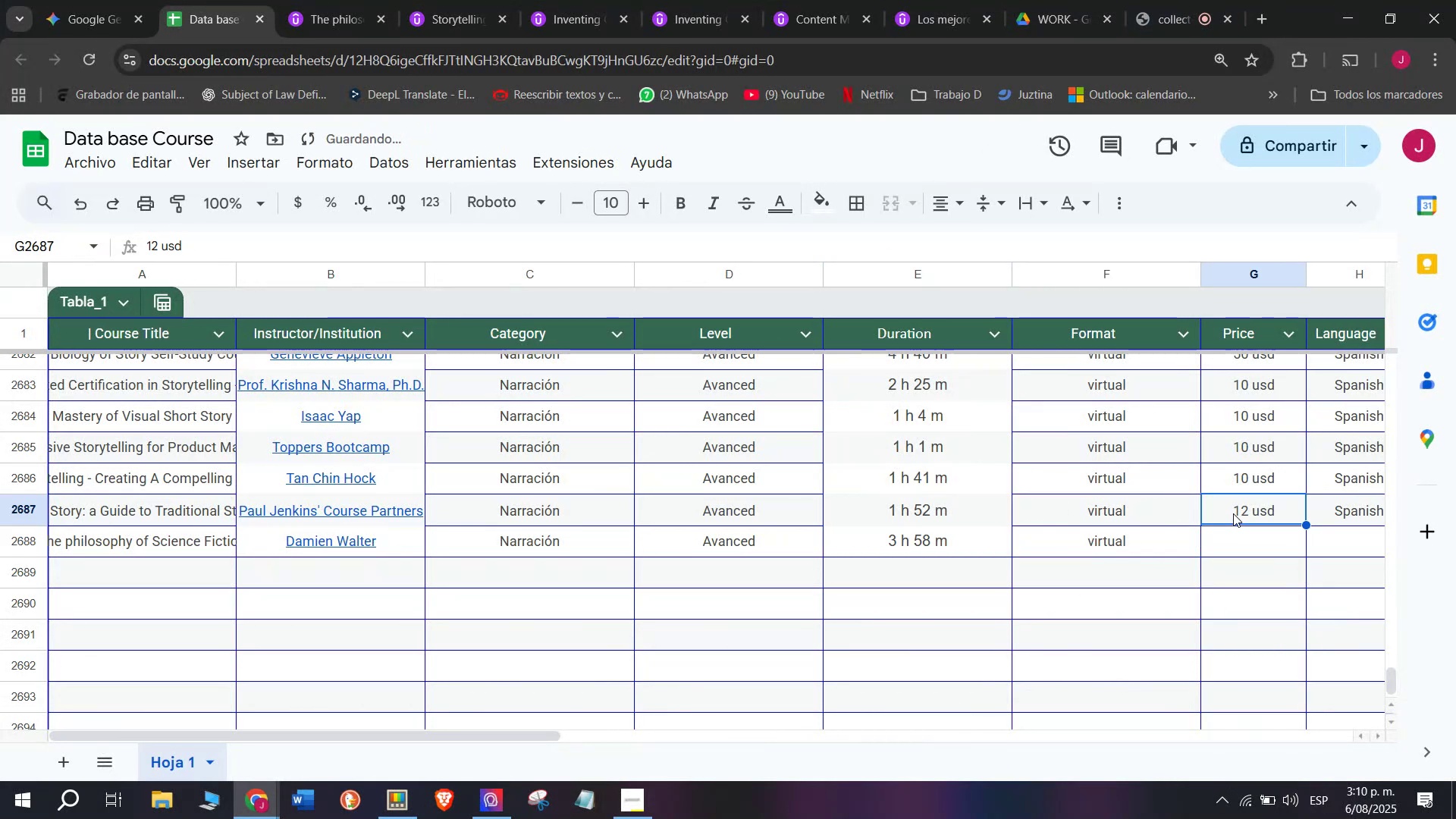 
key(Control+C)
 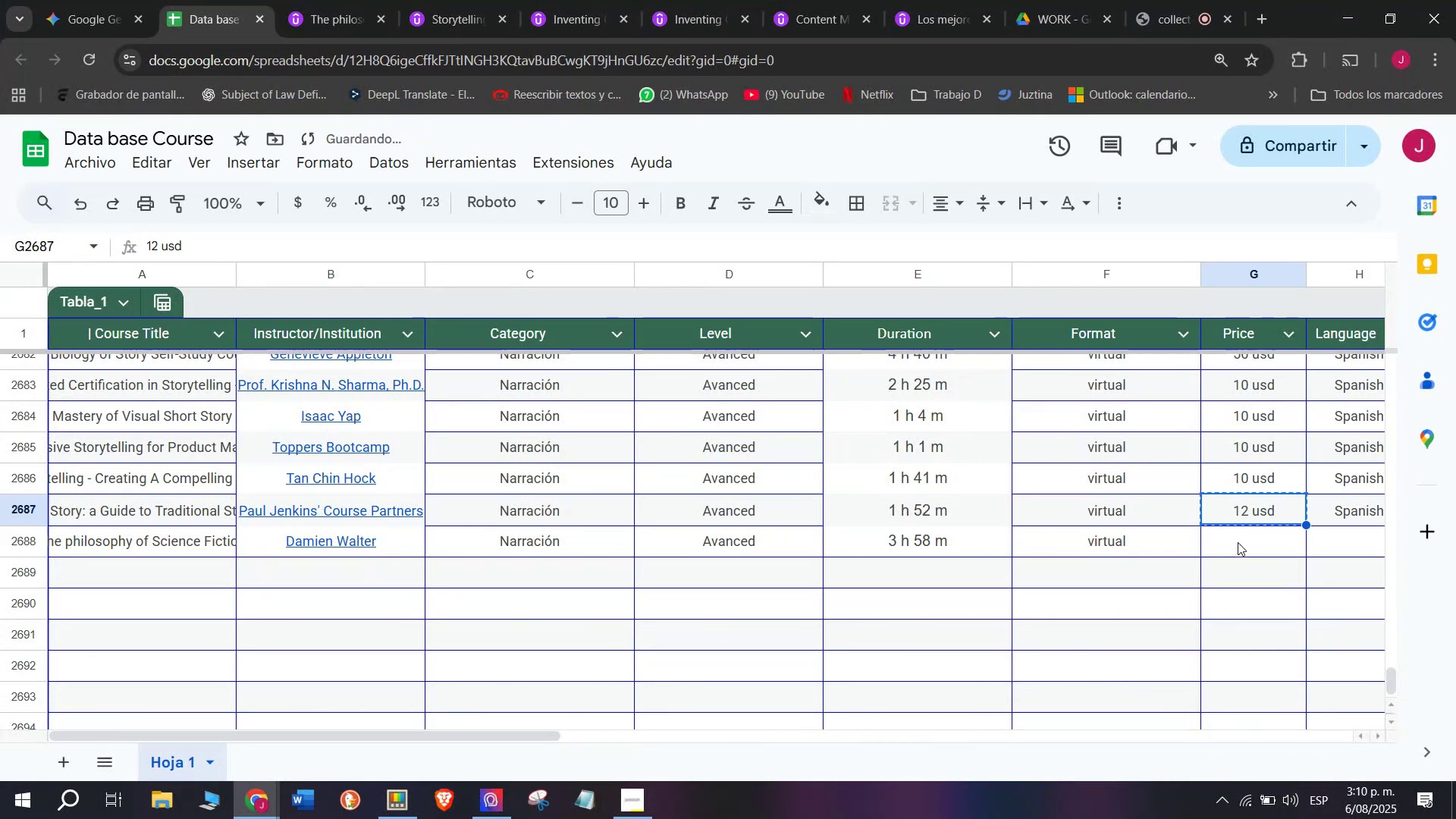 
triple_click([1238, 542])
 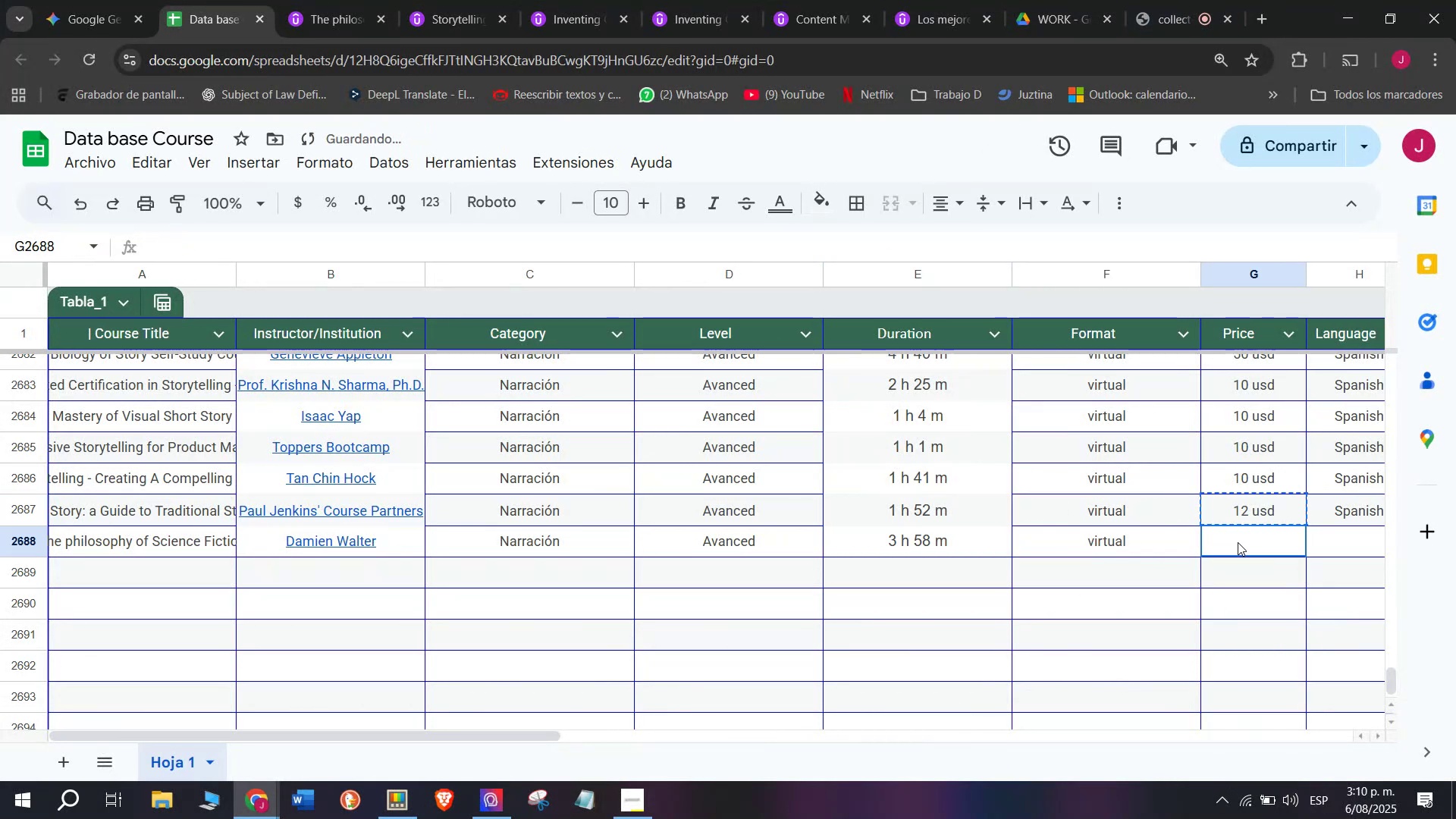 
key(Z)
 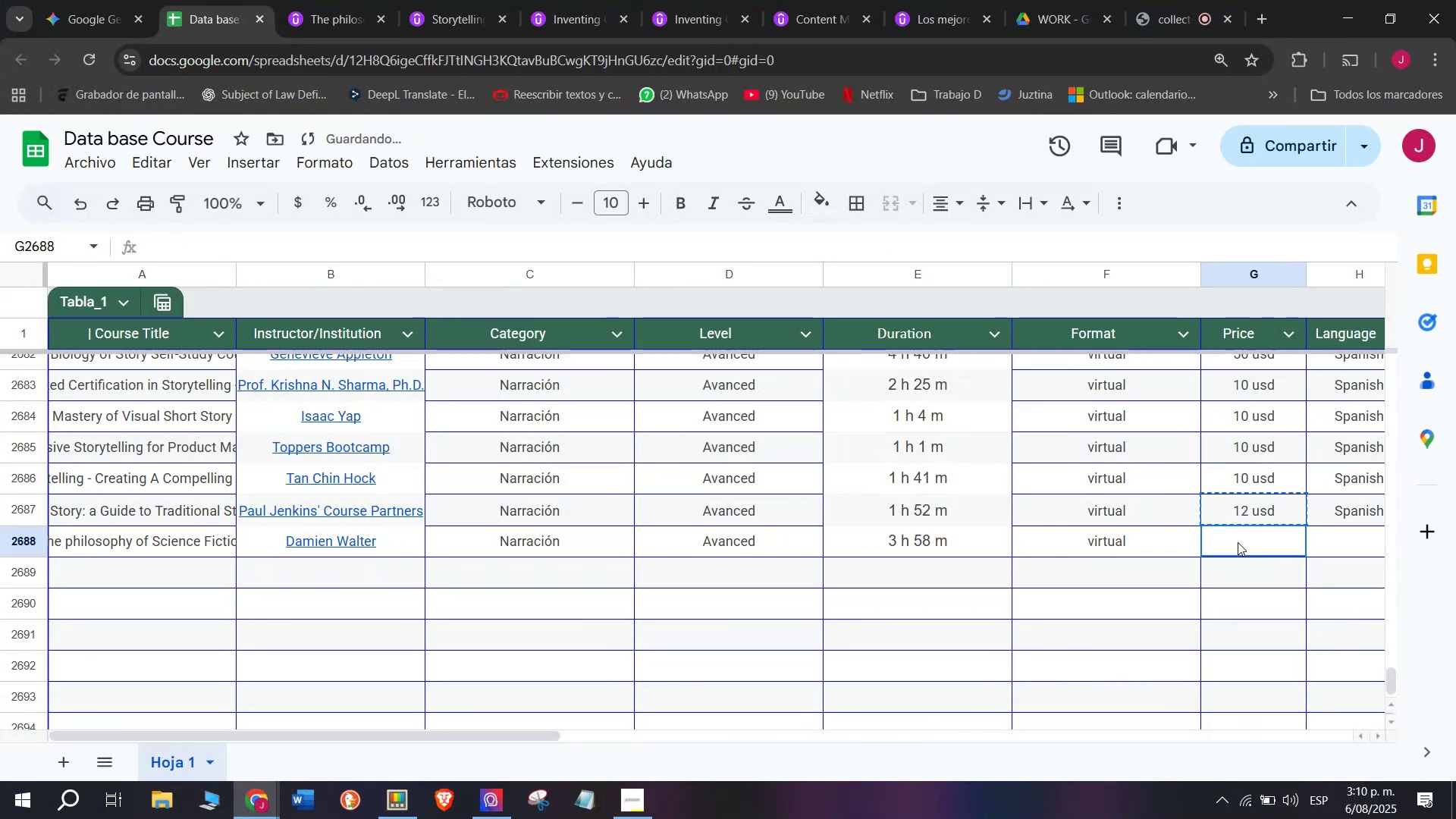 
key(Control+ControlLeft)
 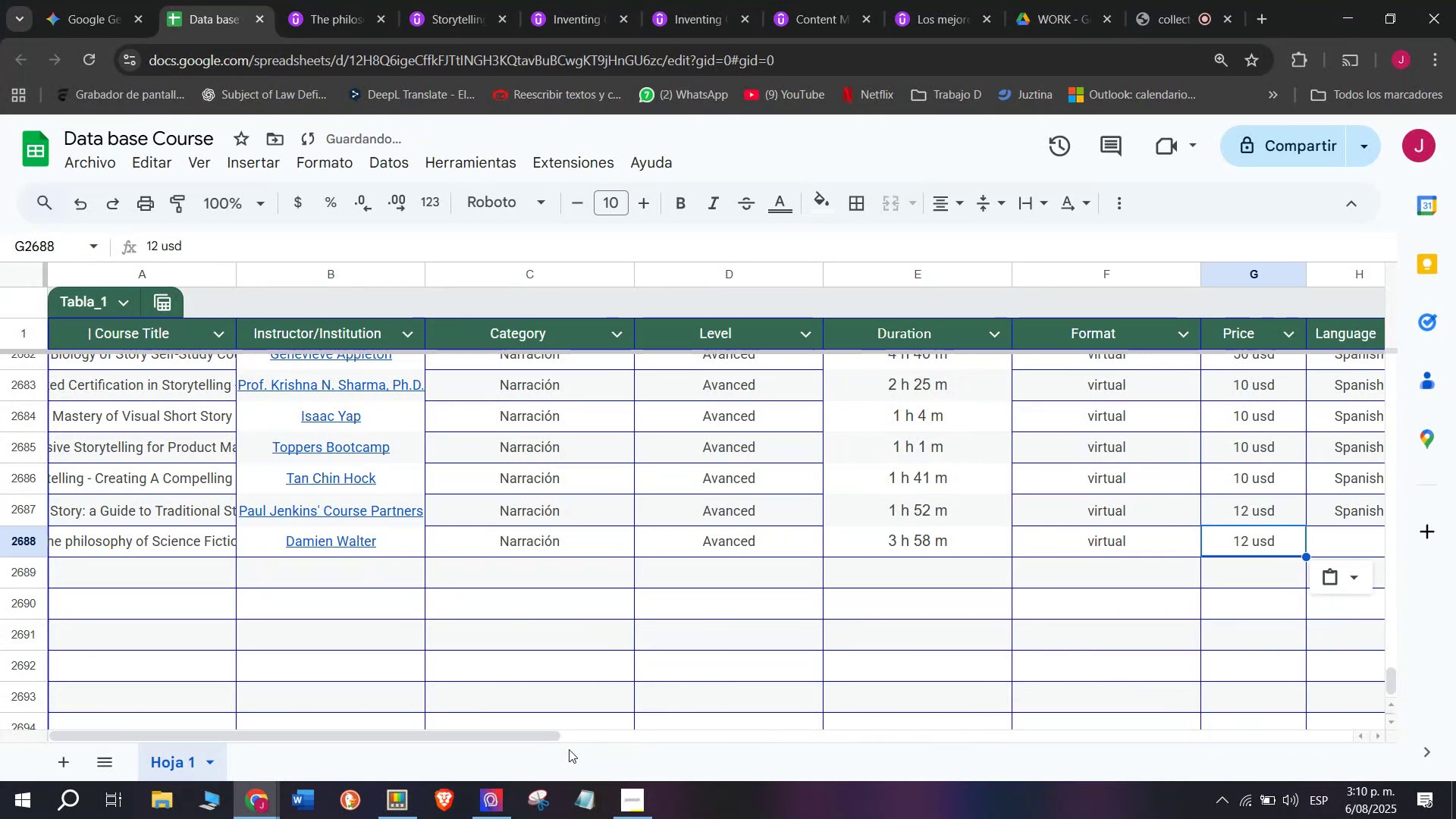 
key(Control+V)
 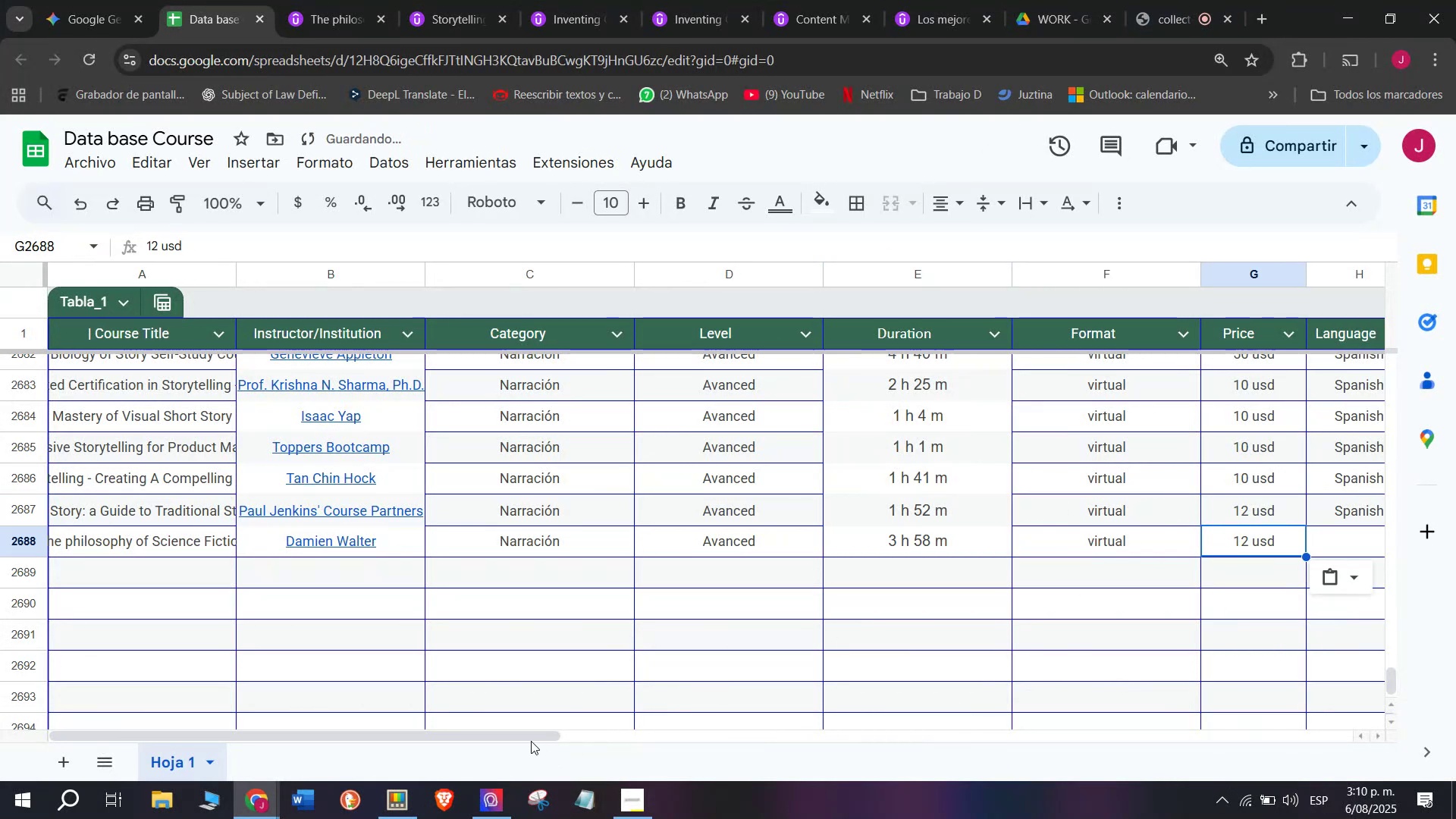 
left_click_drag(start_coordinate=[530, 739], to_coordinate=[787, 749])
 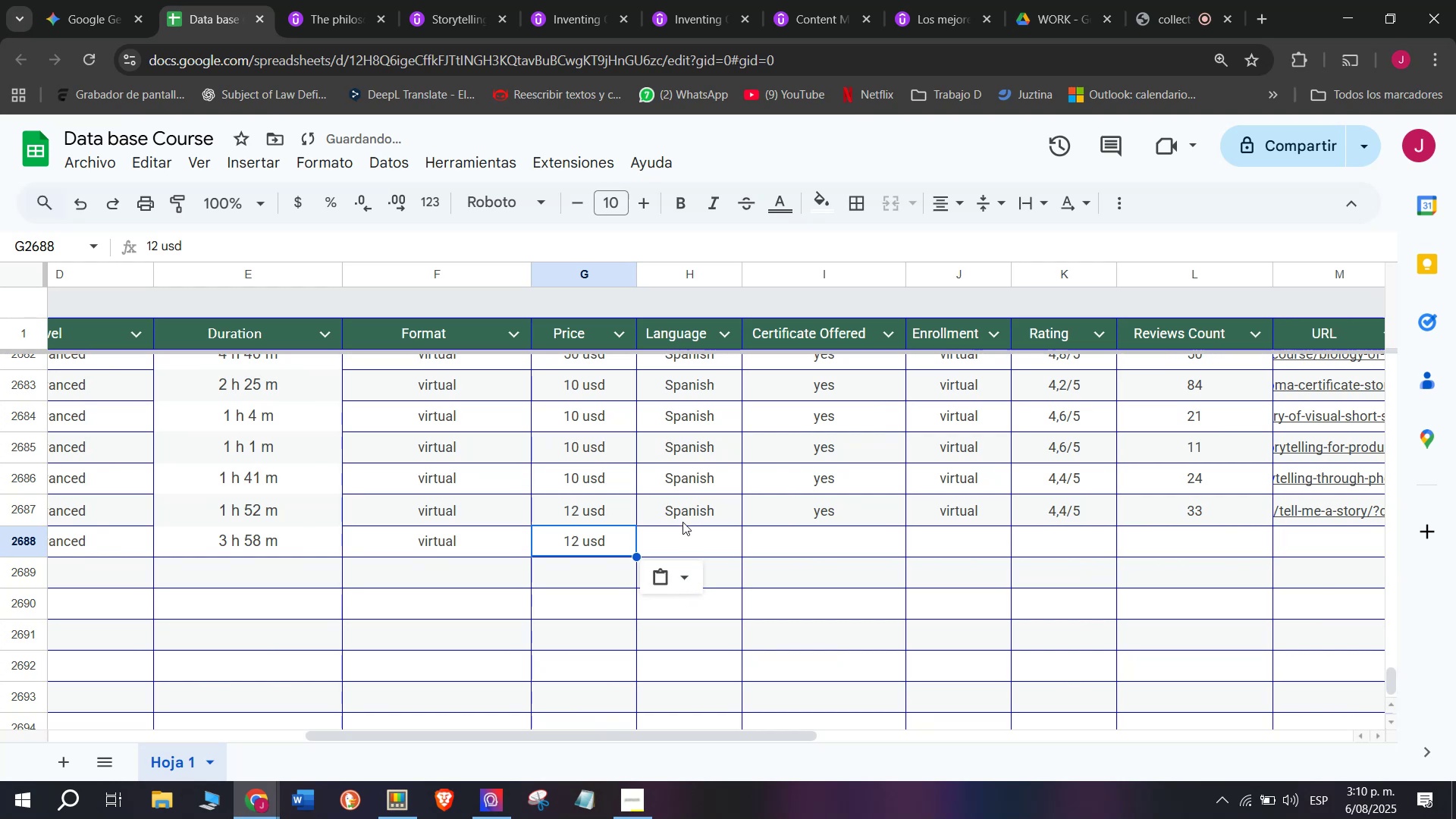 
left_click([680, 511])
 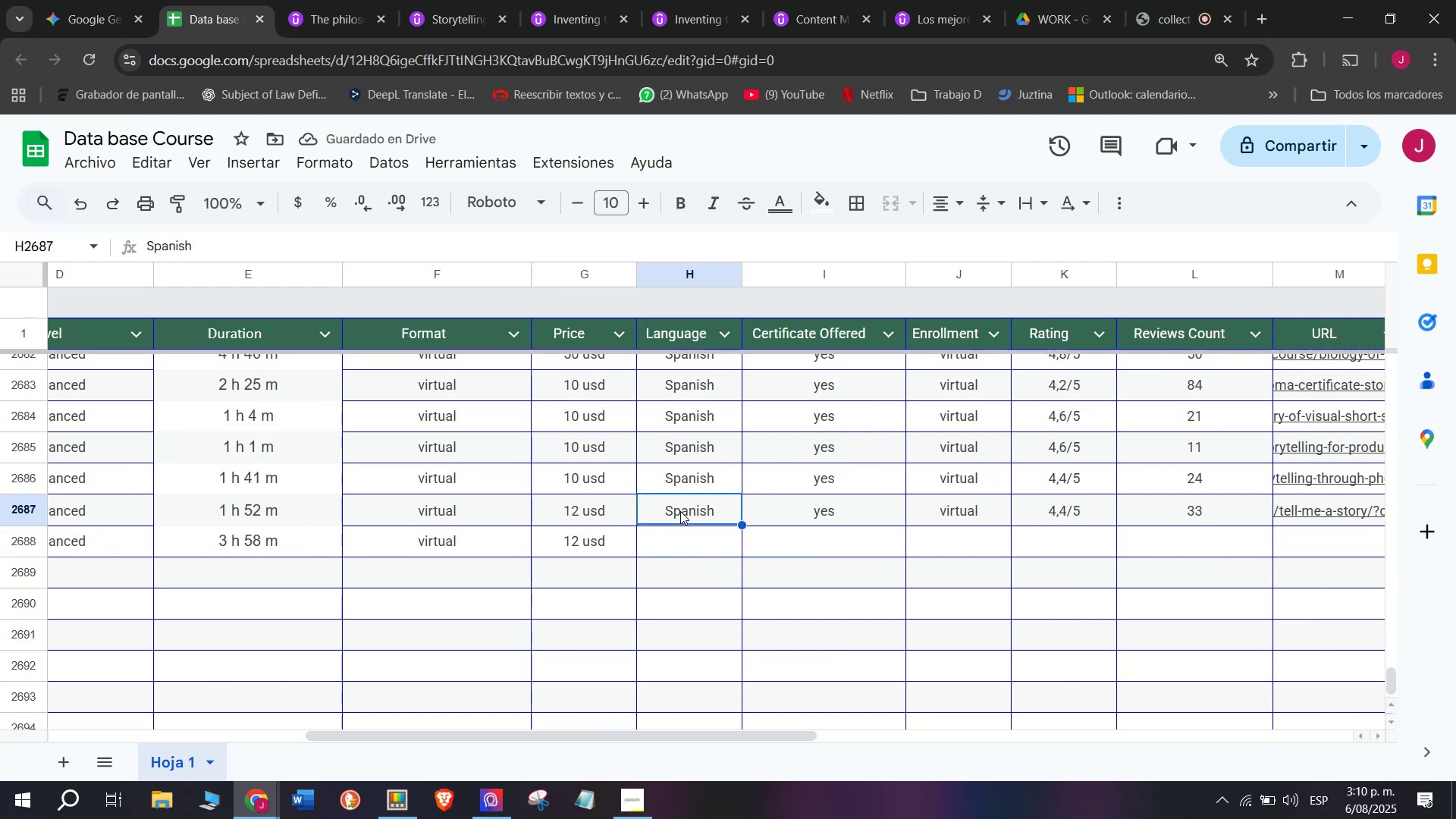 
key(Control+C)
 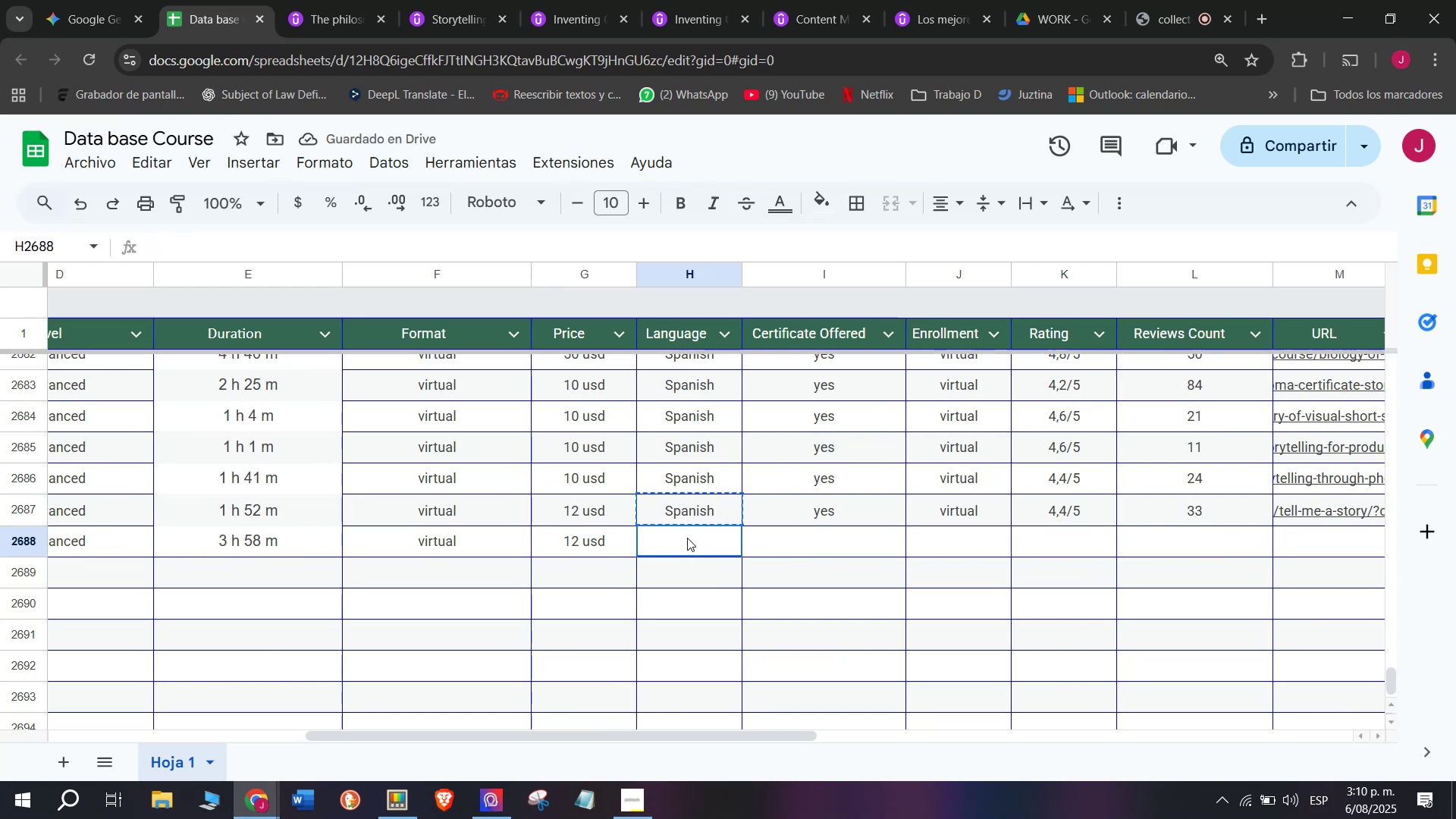 
key(Control+ControlLeft)
 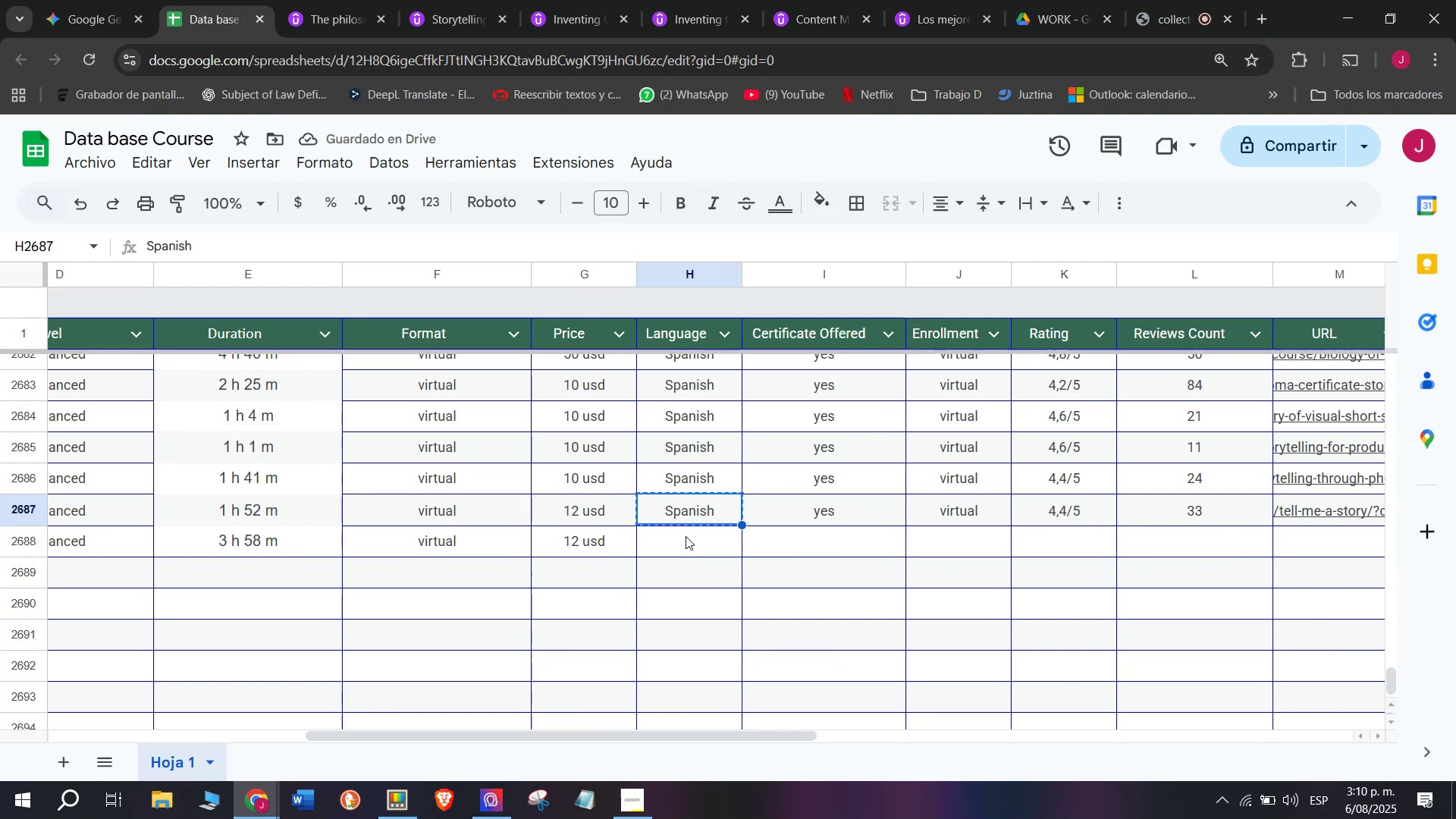 
key(Break)
 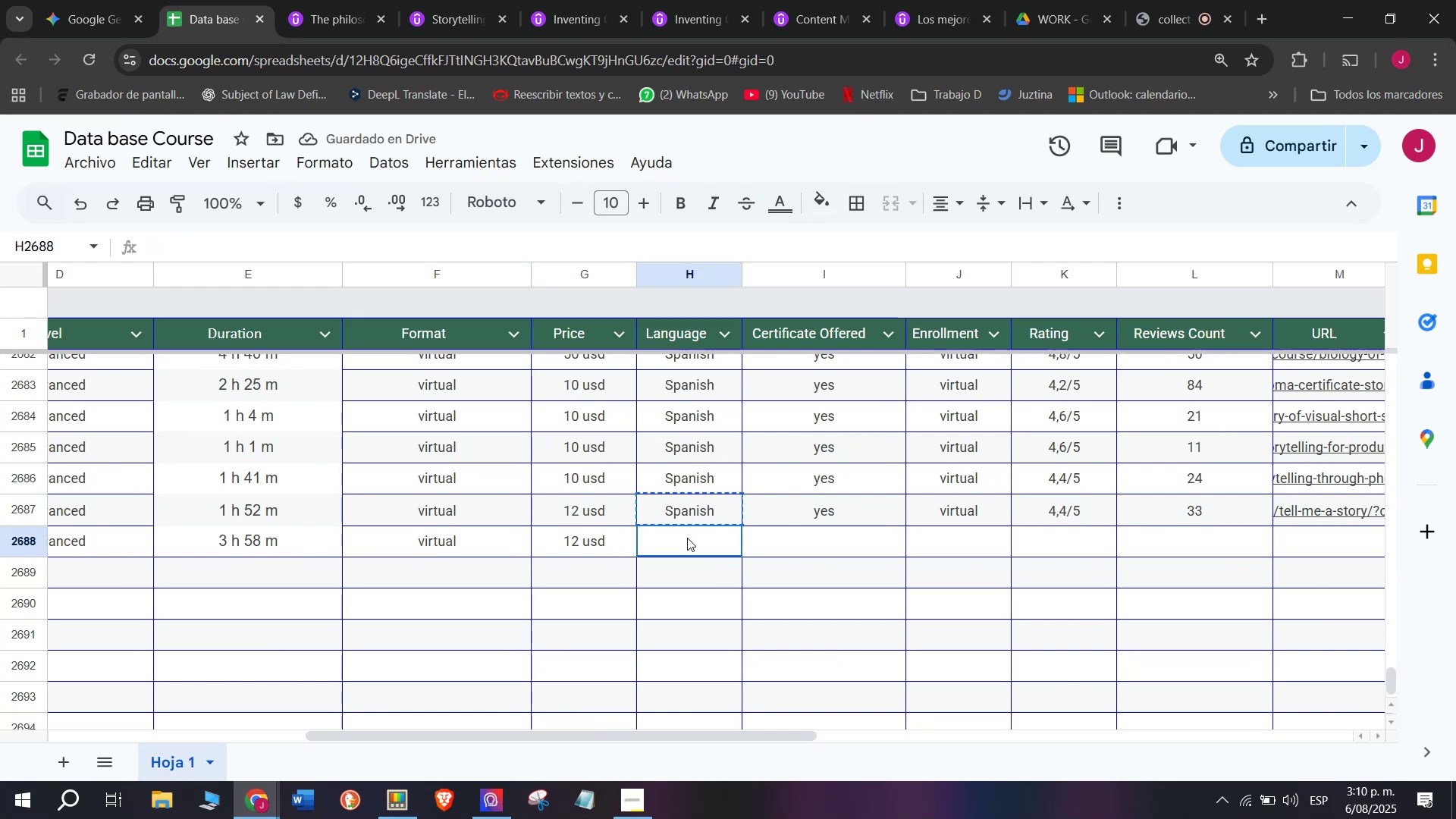 
key(Z)
 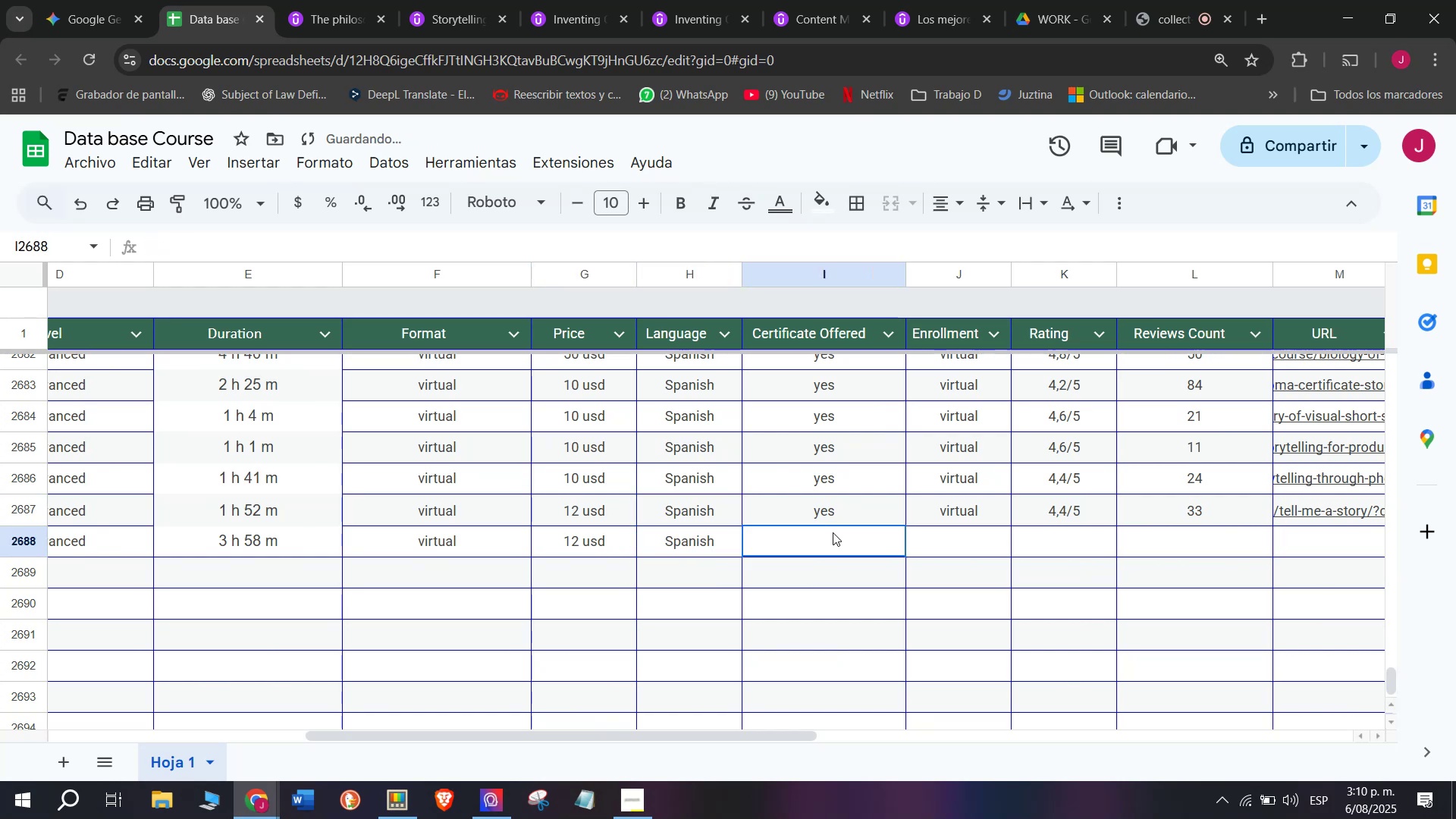 
key(Control+ControlLeft)
 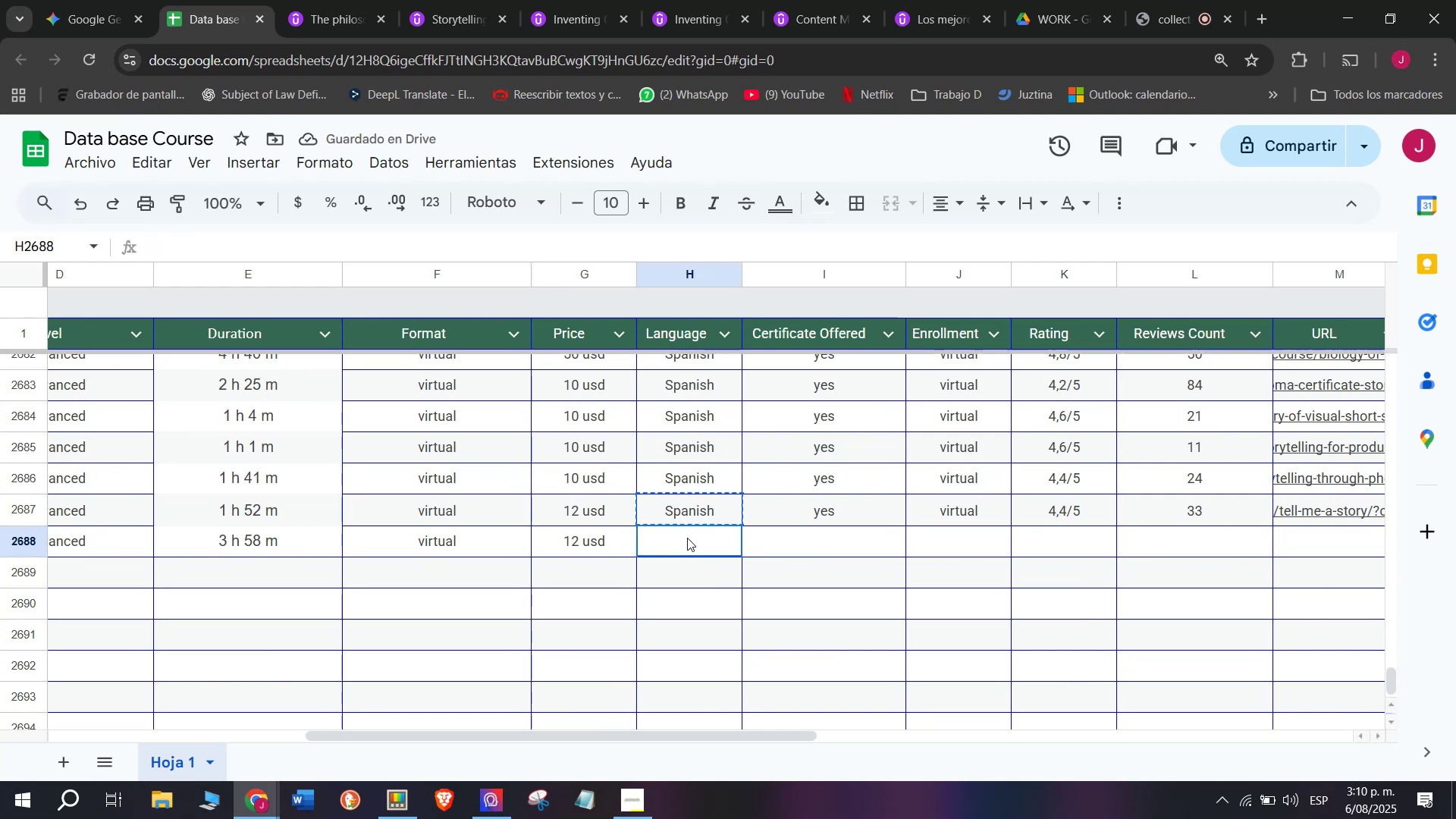 
key(Control+V)
 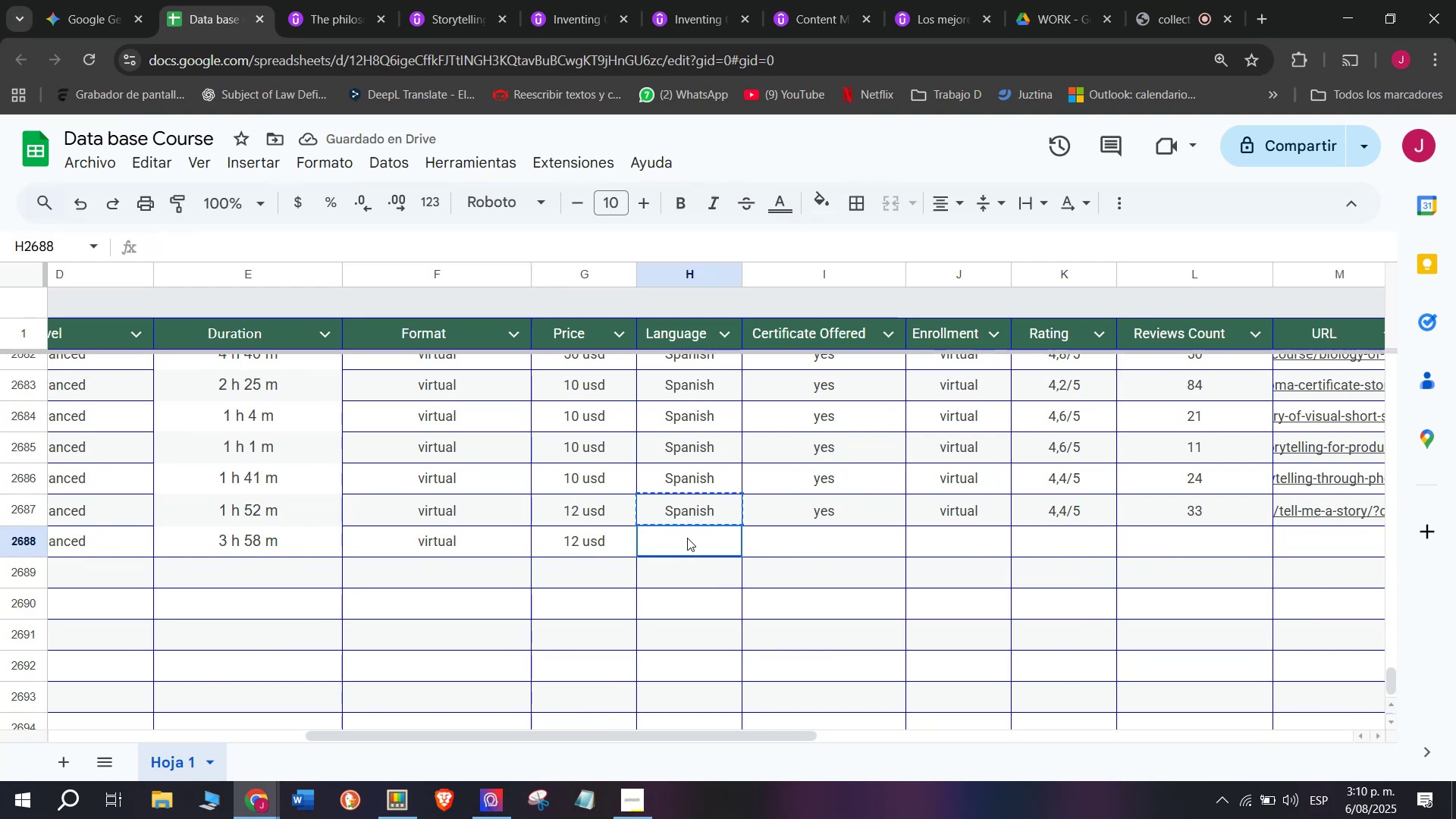 
double_click([687, 538])
 